 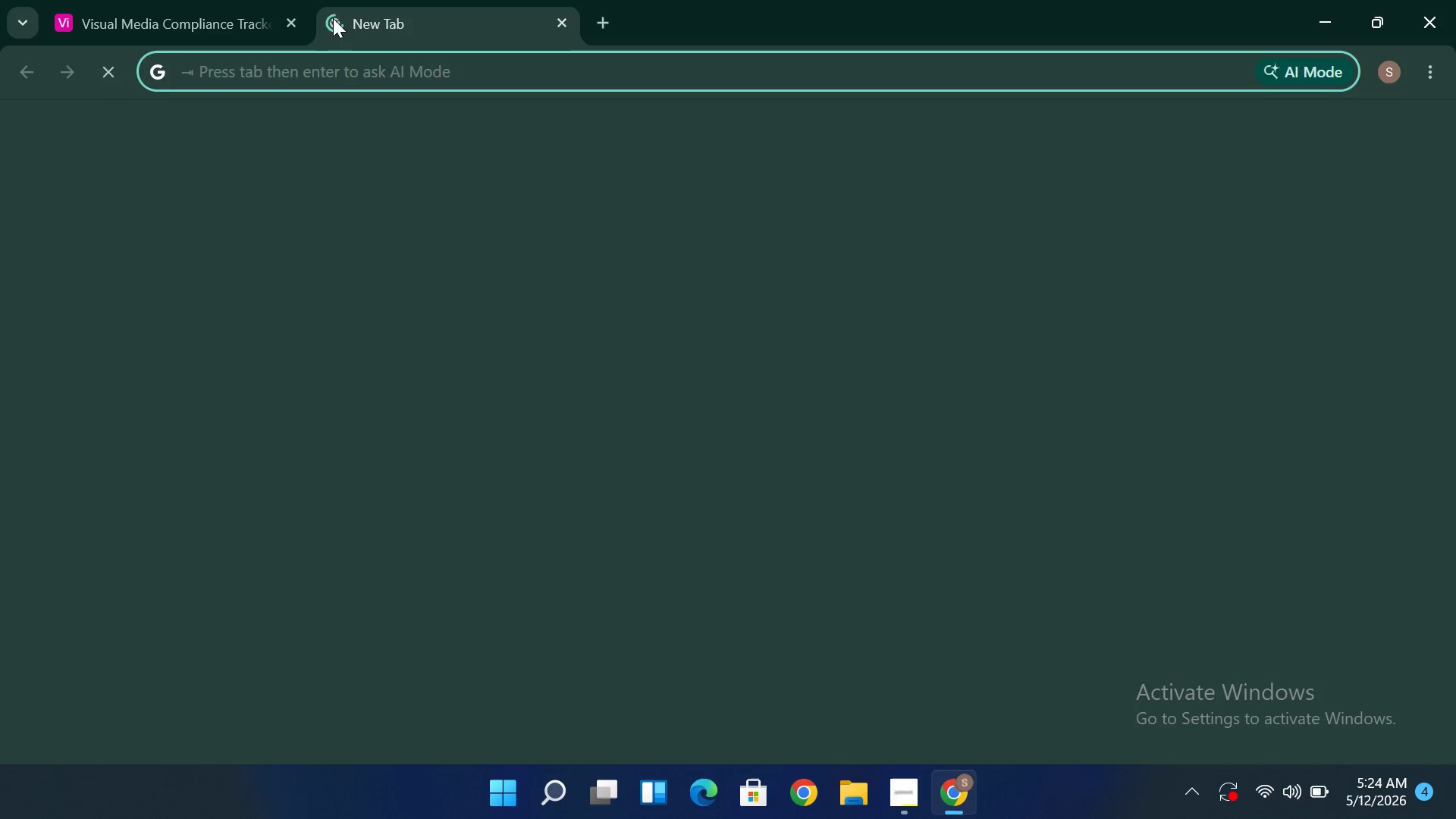 
left_click([1360, 143])
 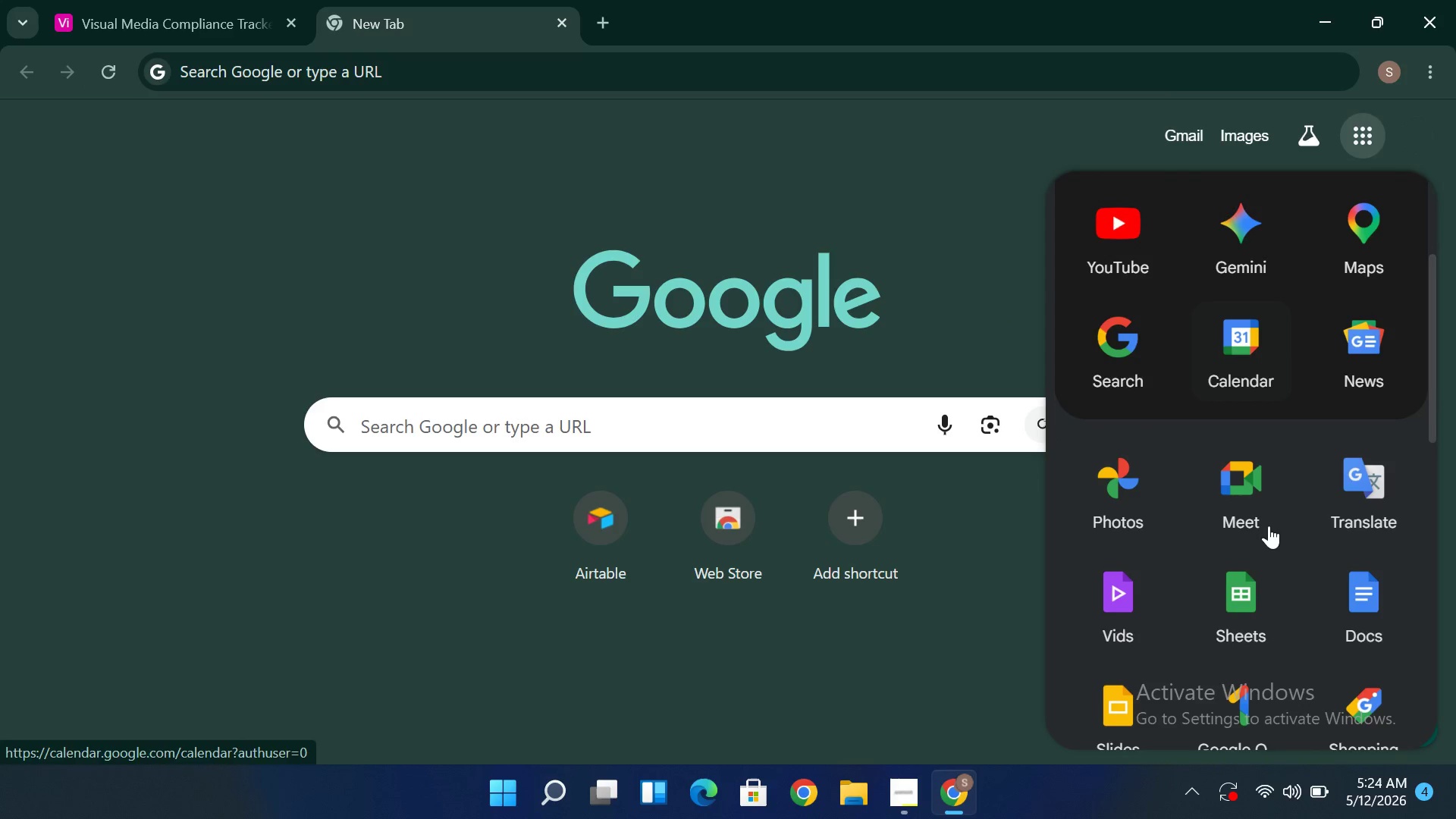 
left_click([1254, 605])
 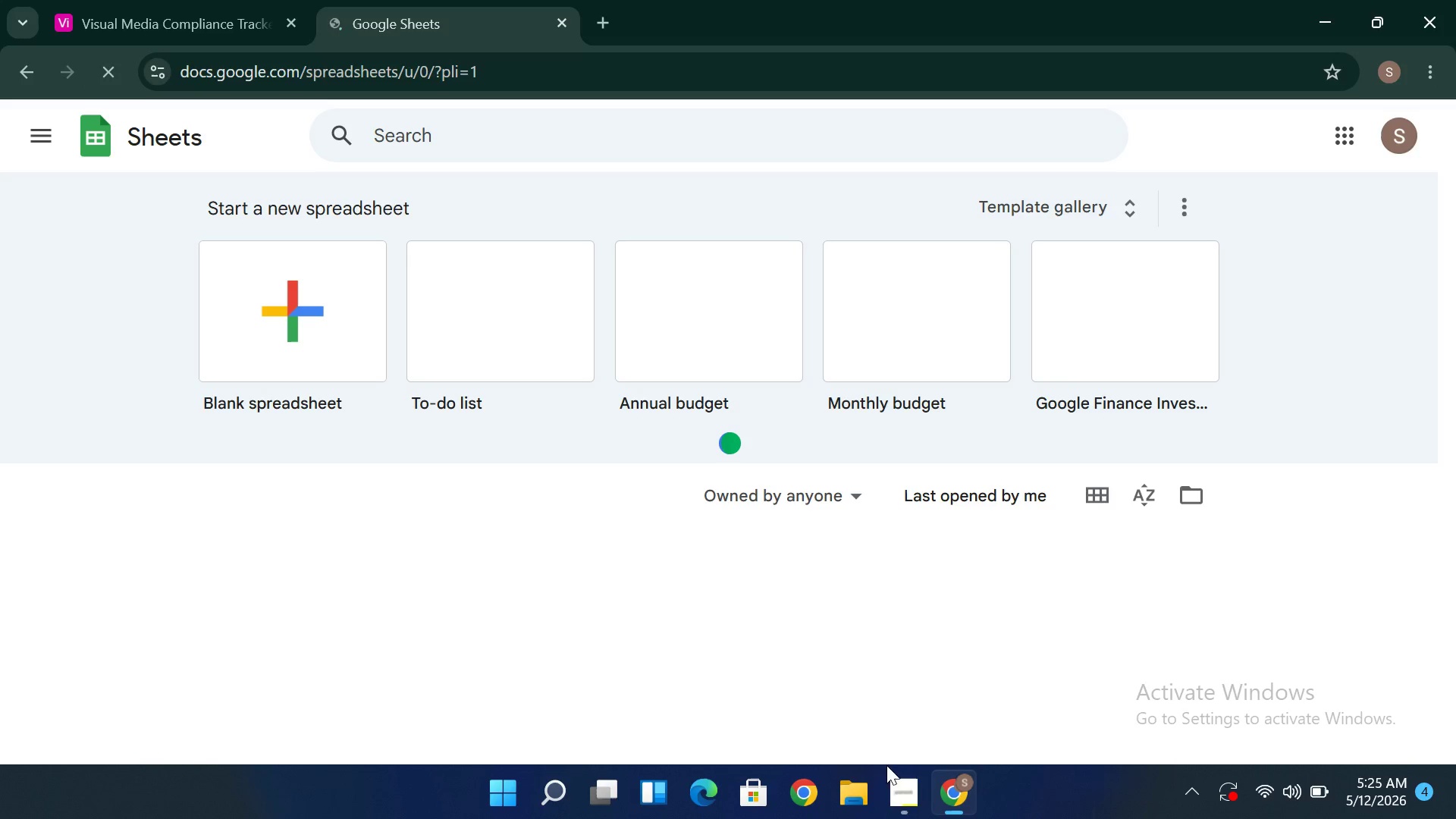 
wait(7.44)
 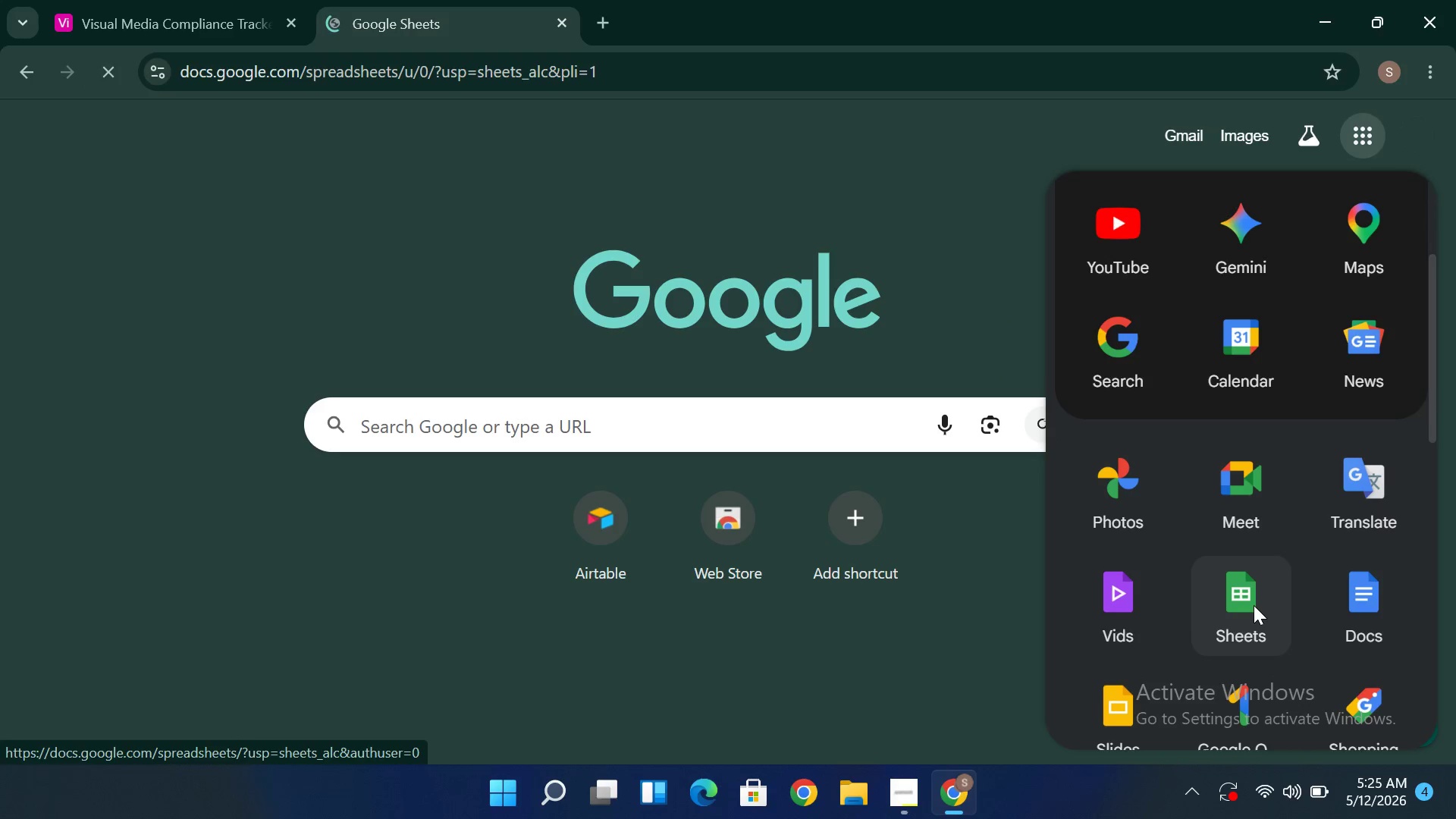 
left_click([963, 795])
 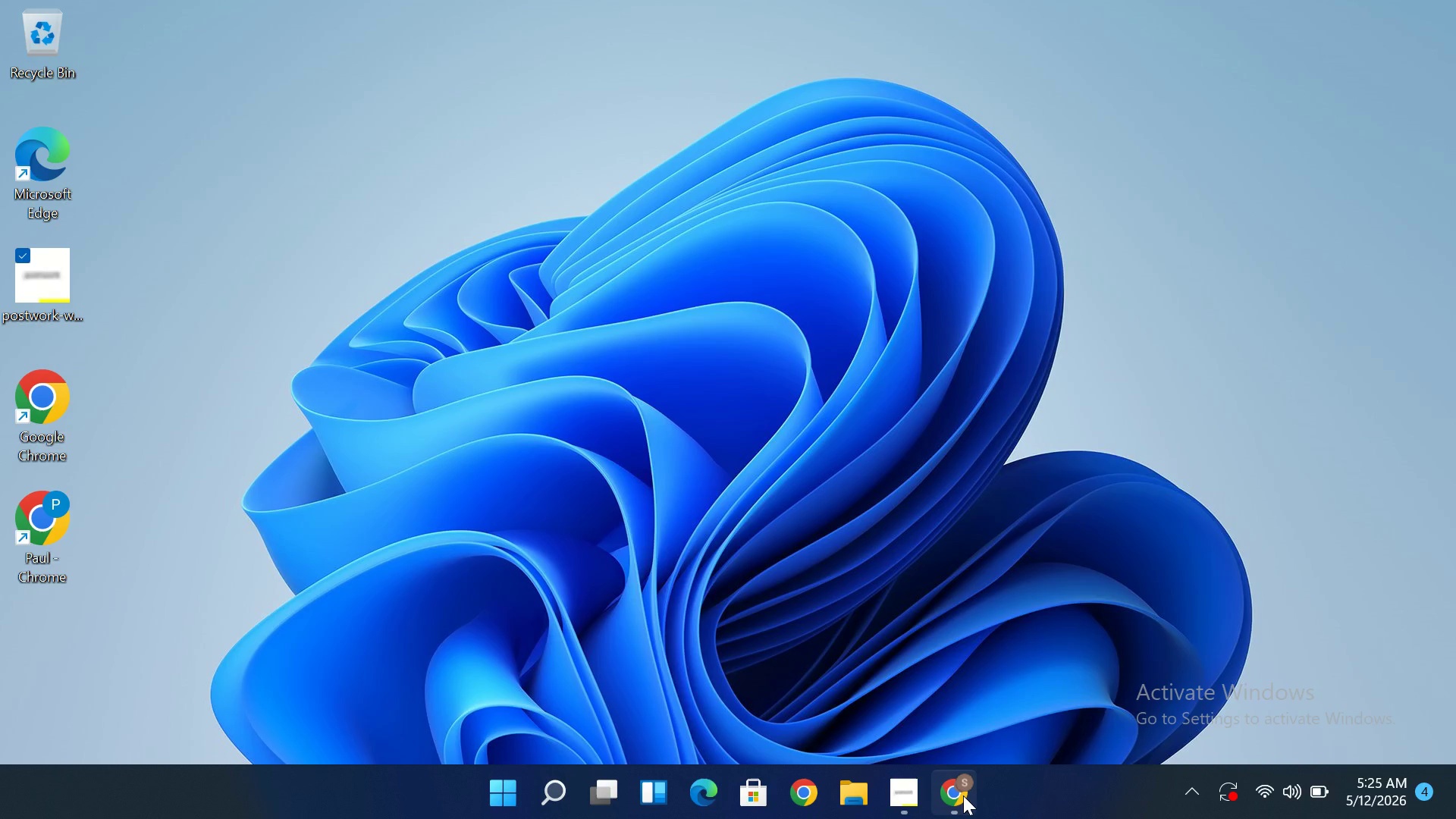 
left_click([963, 795])
 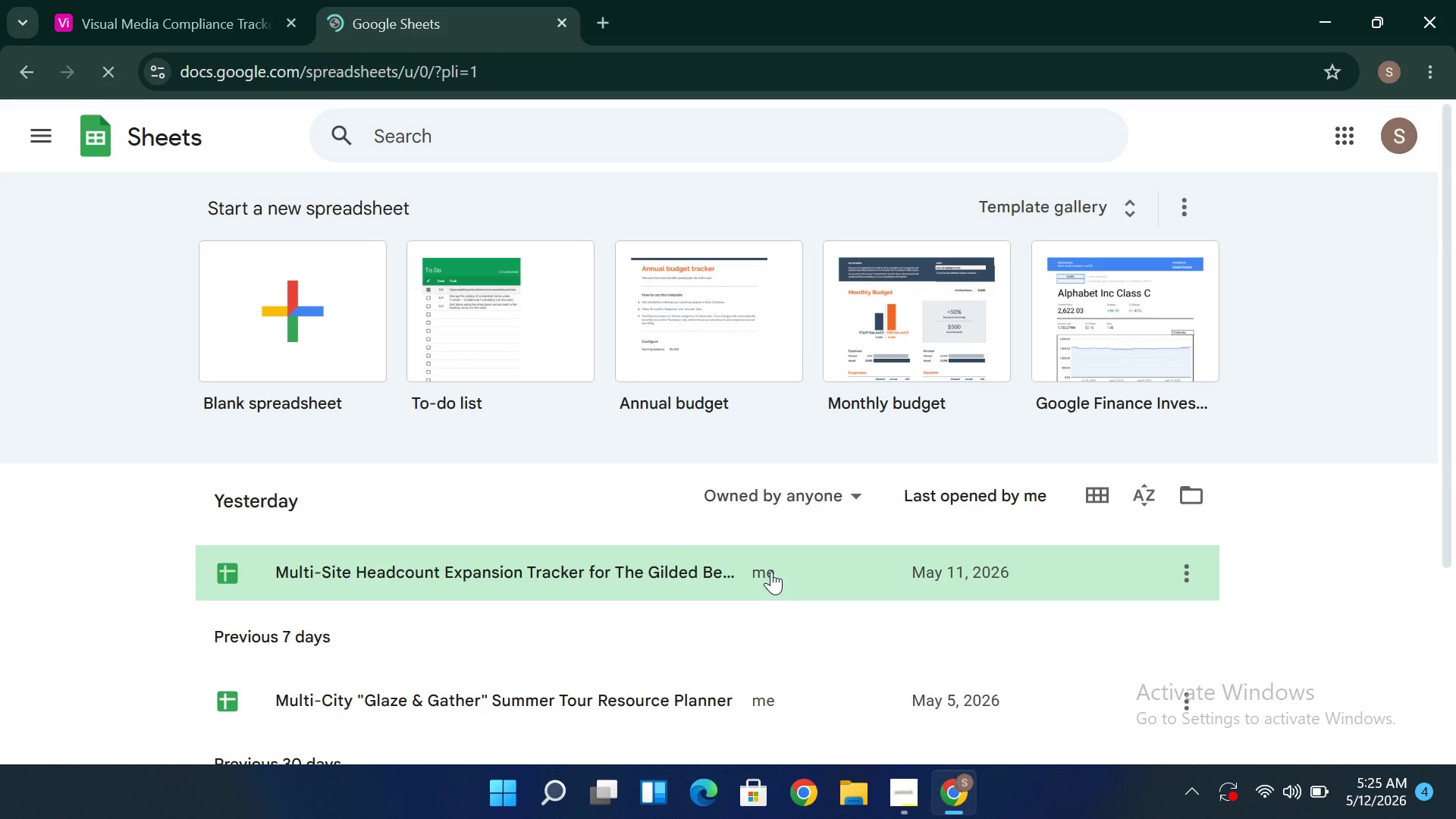 
wait(11.3)
 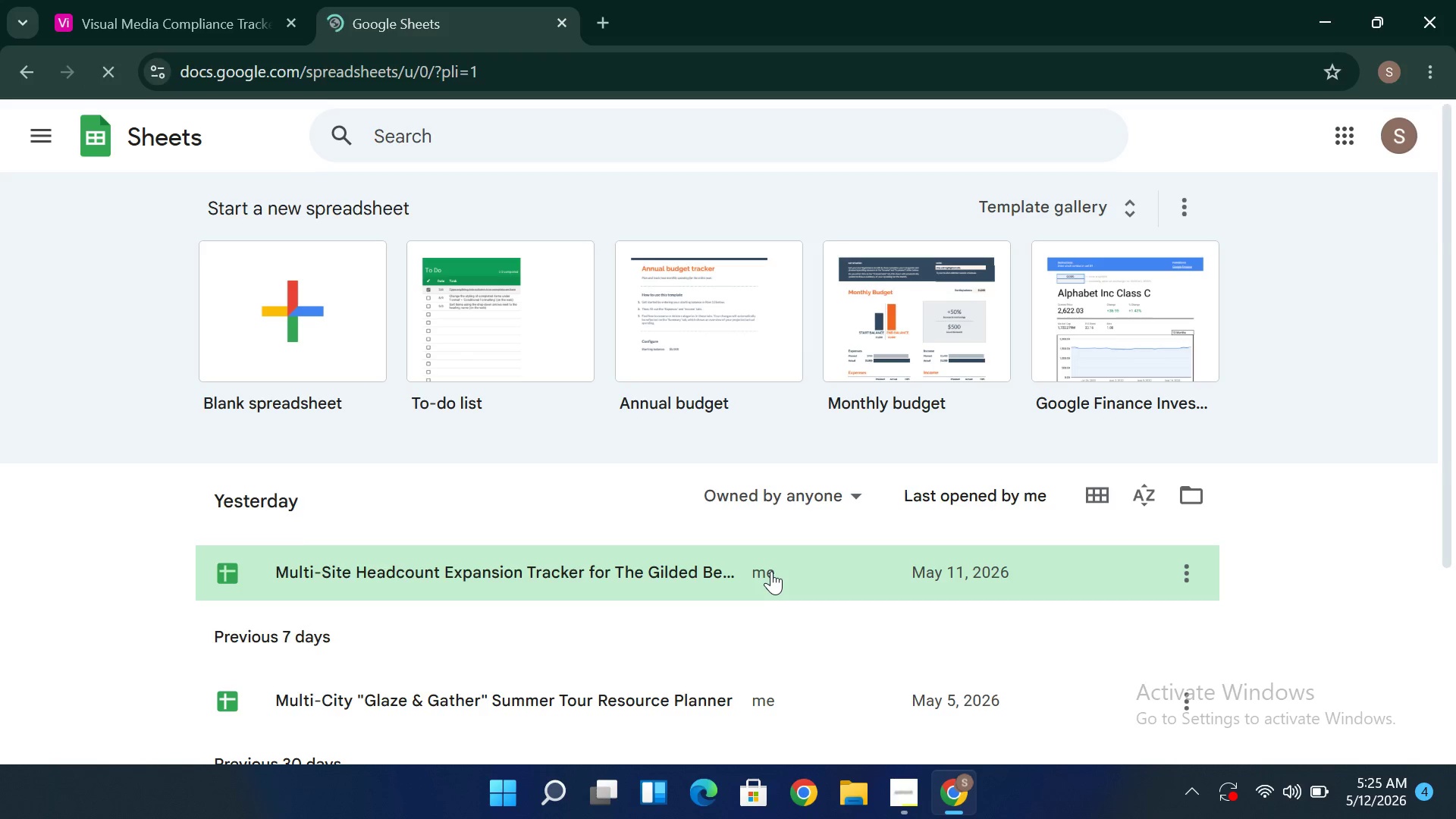 
left_click([220, 33])
 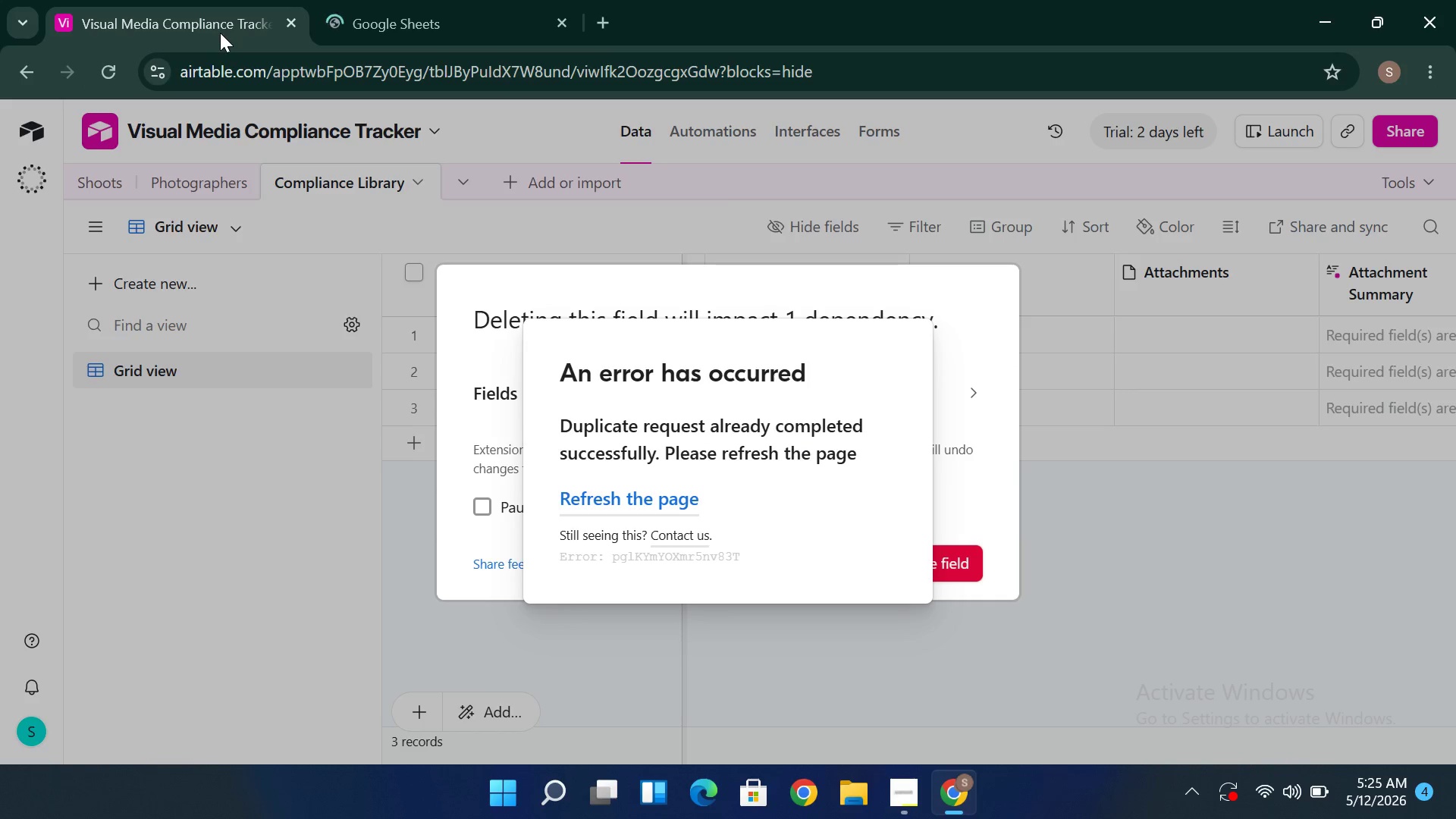 
scroll: coordinate [220, 33], scroll_direction: none, amount: 0.0
 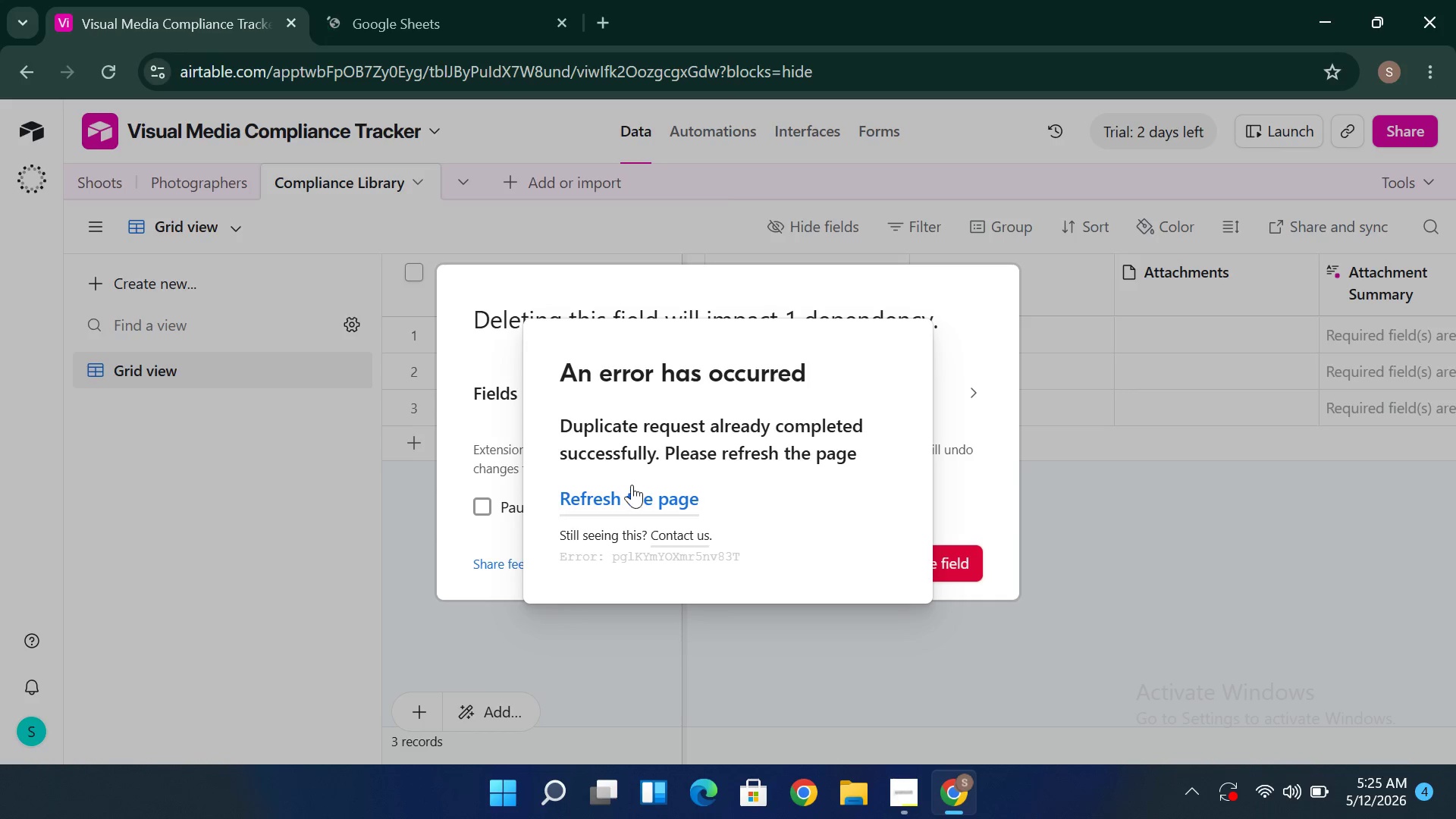 
left_click([624, 502])
 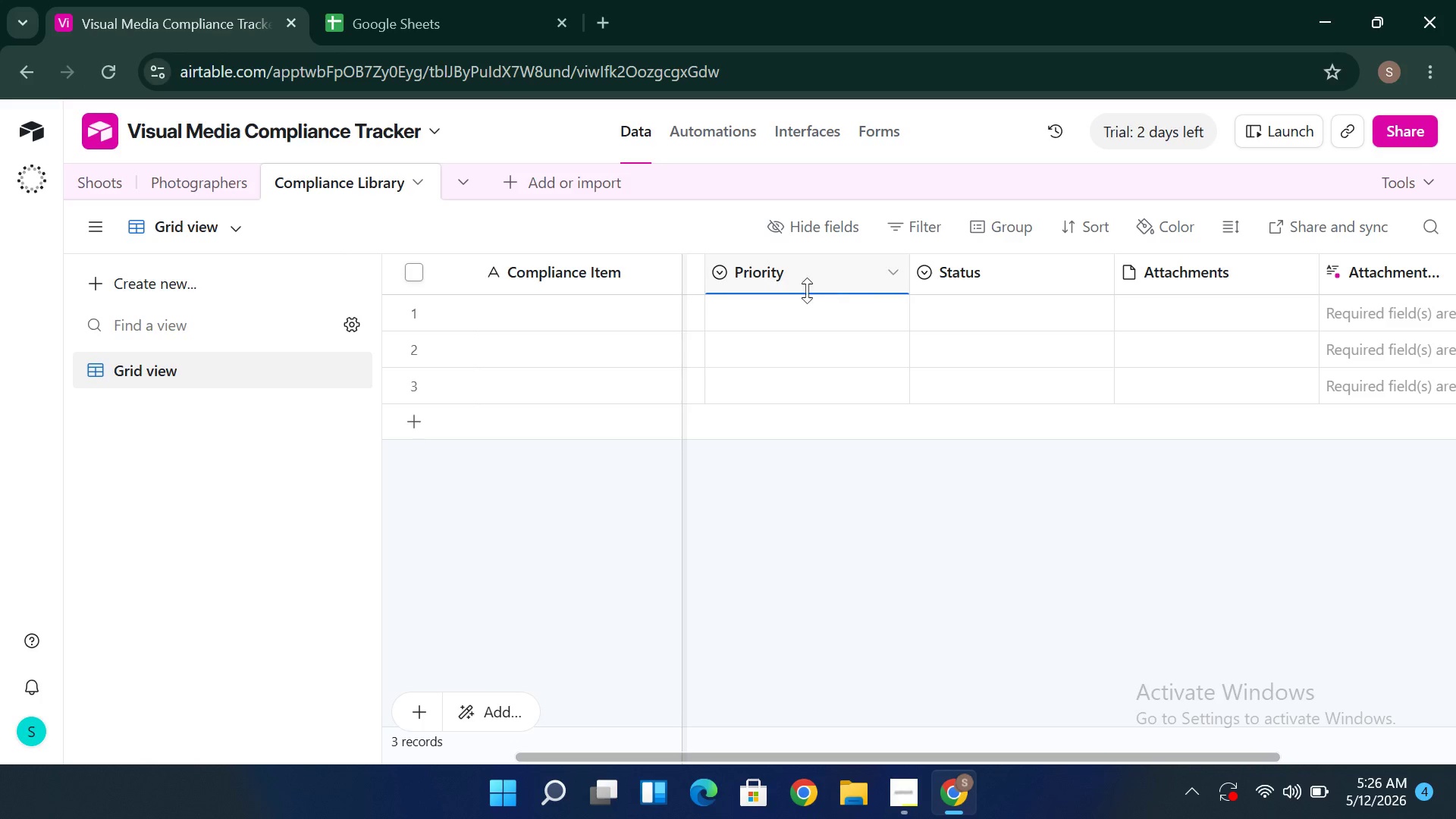 
wait(46.77)
 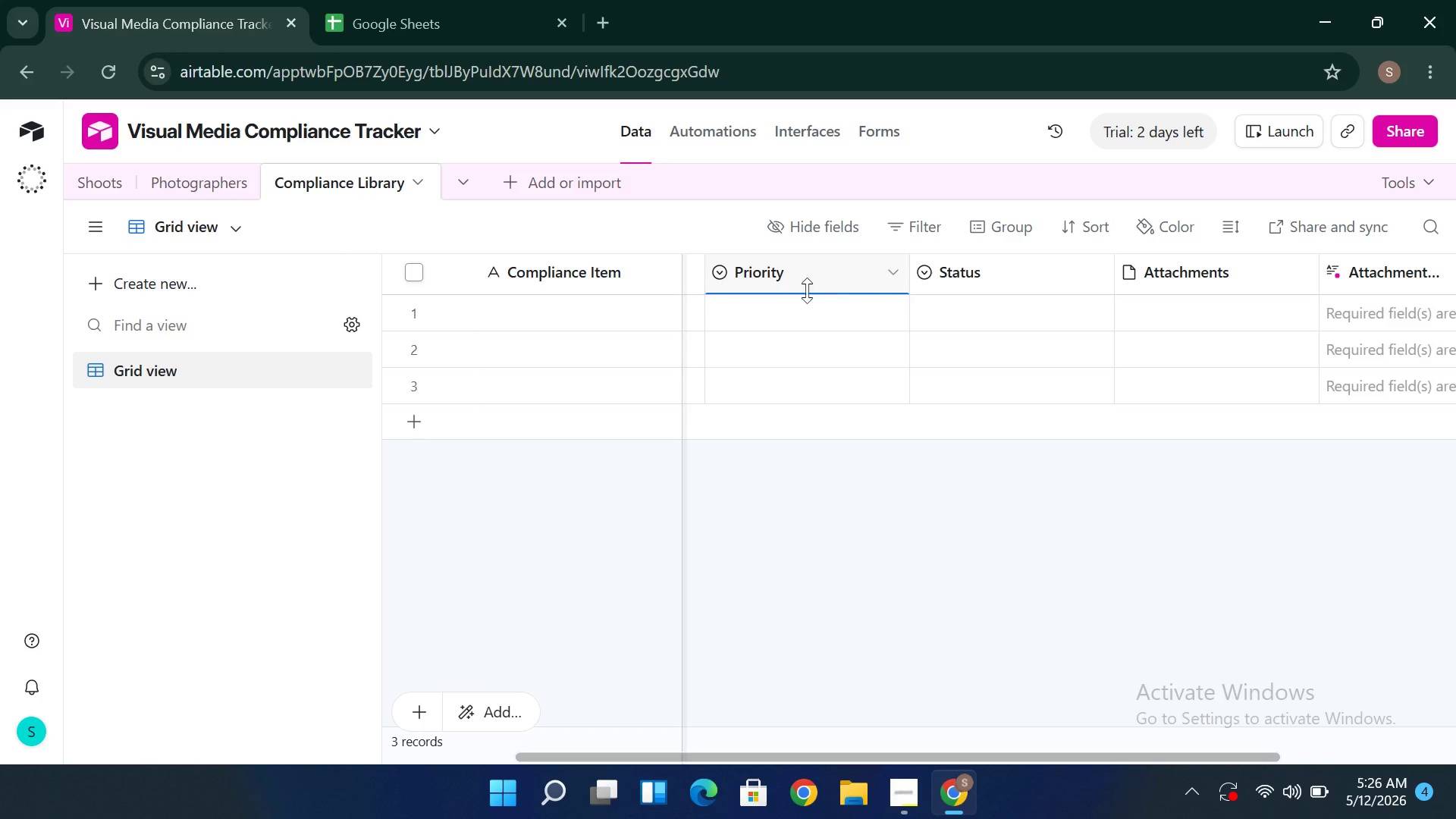 
double_click([1223, 261])
 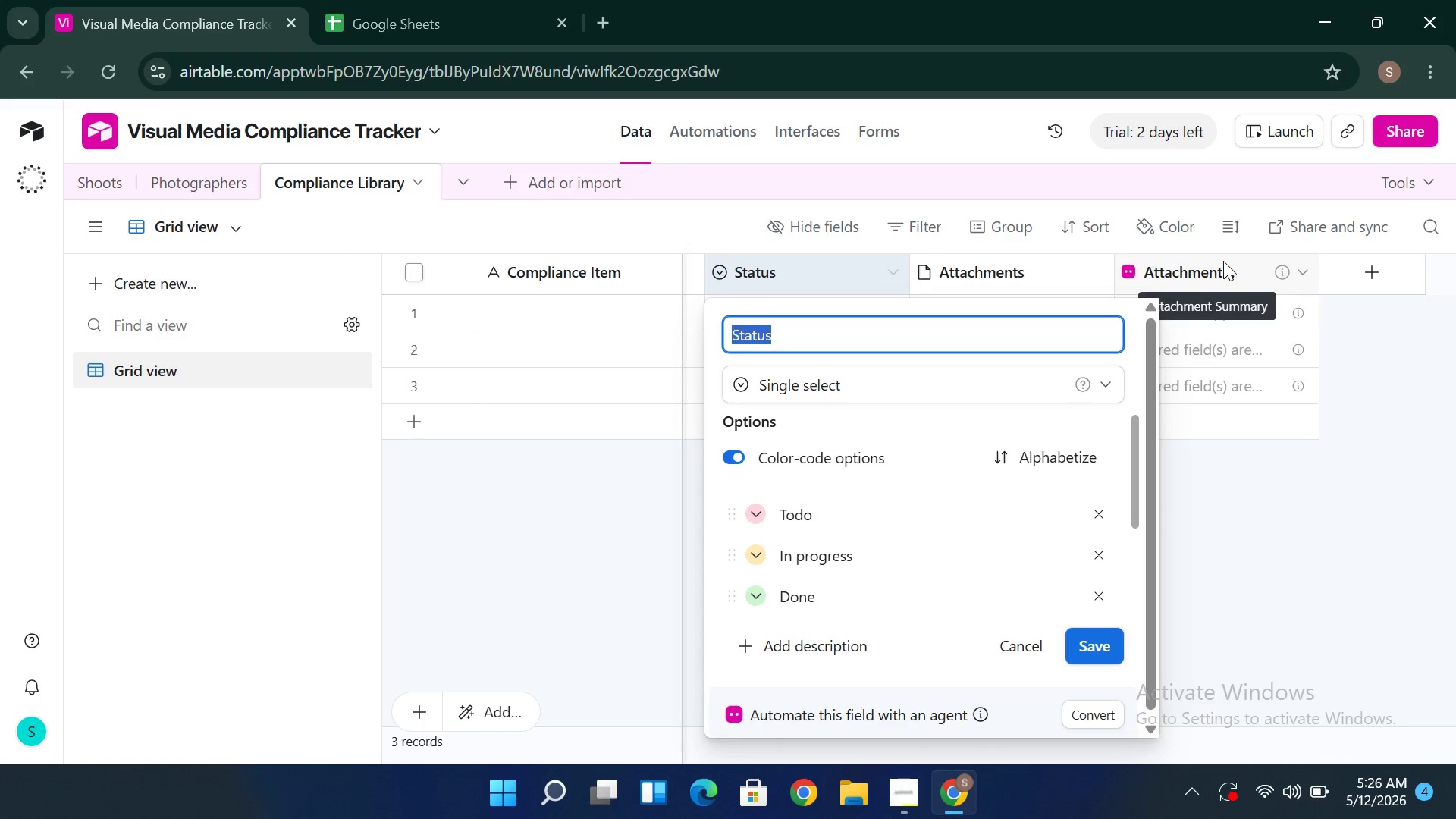 
type(Re)
 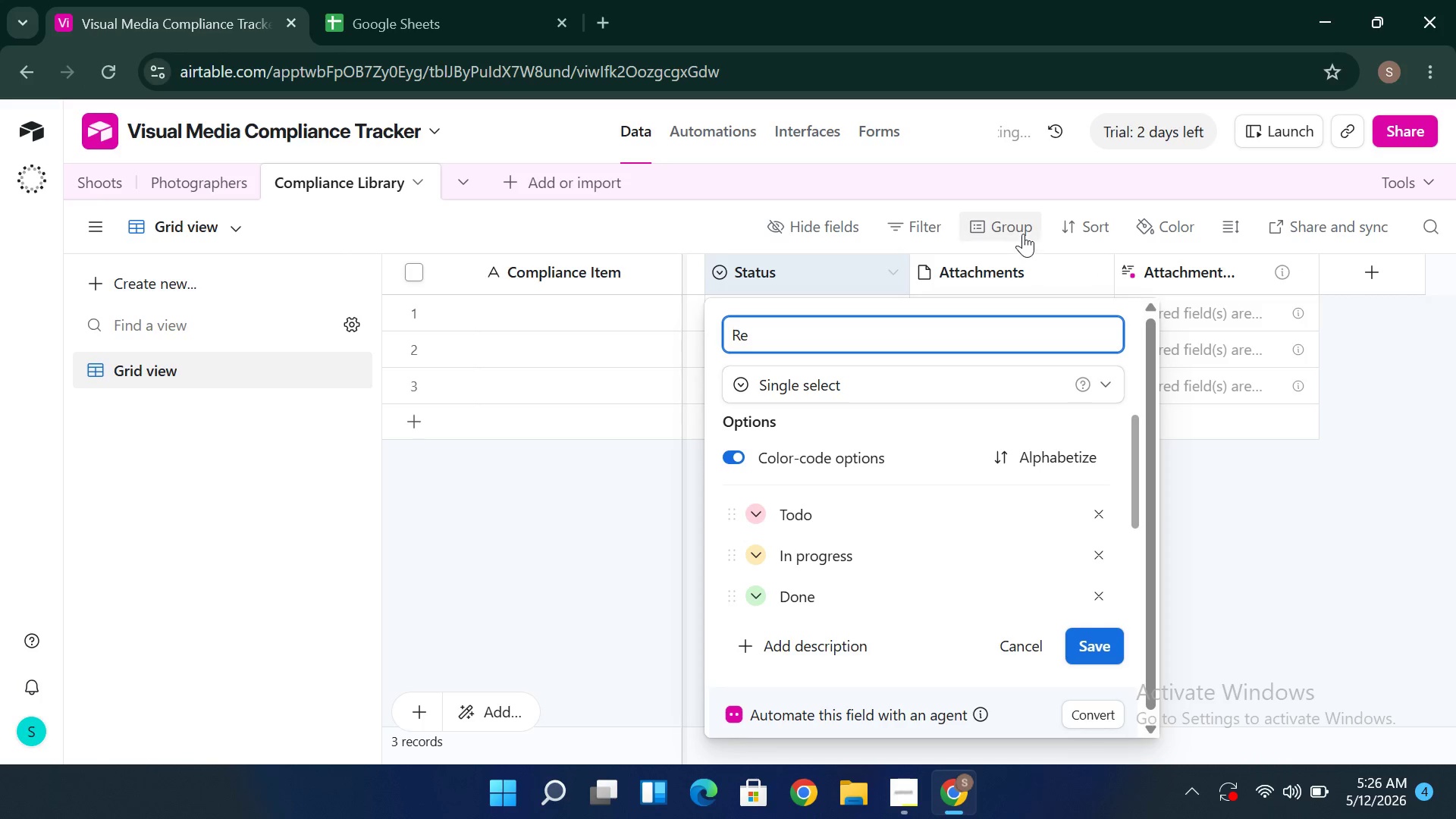 
type(quierd)
 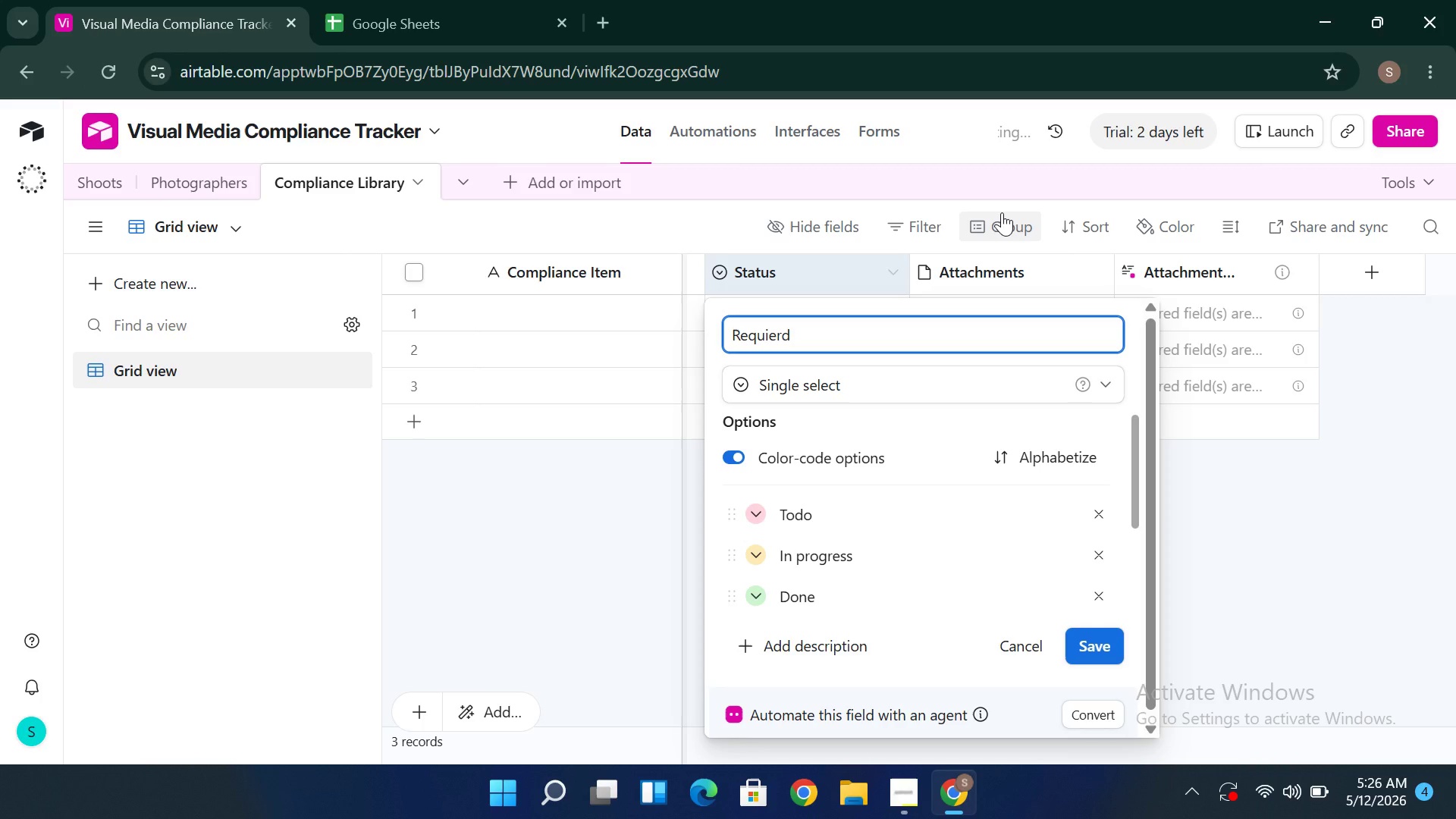 
wait(6.59)
 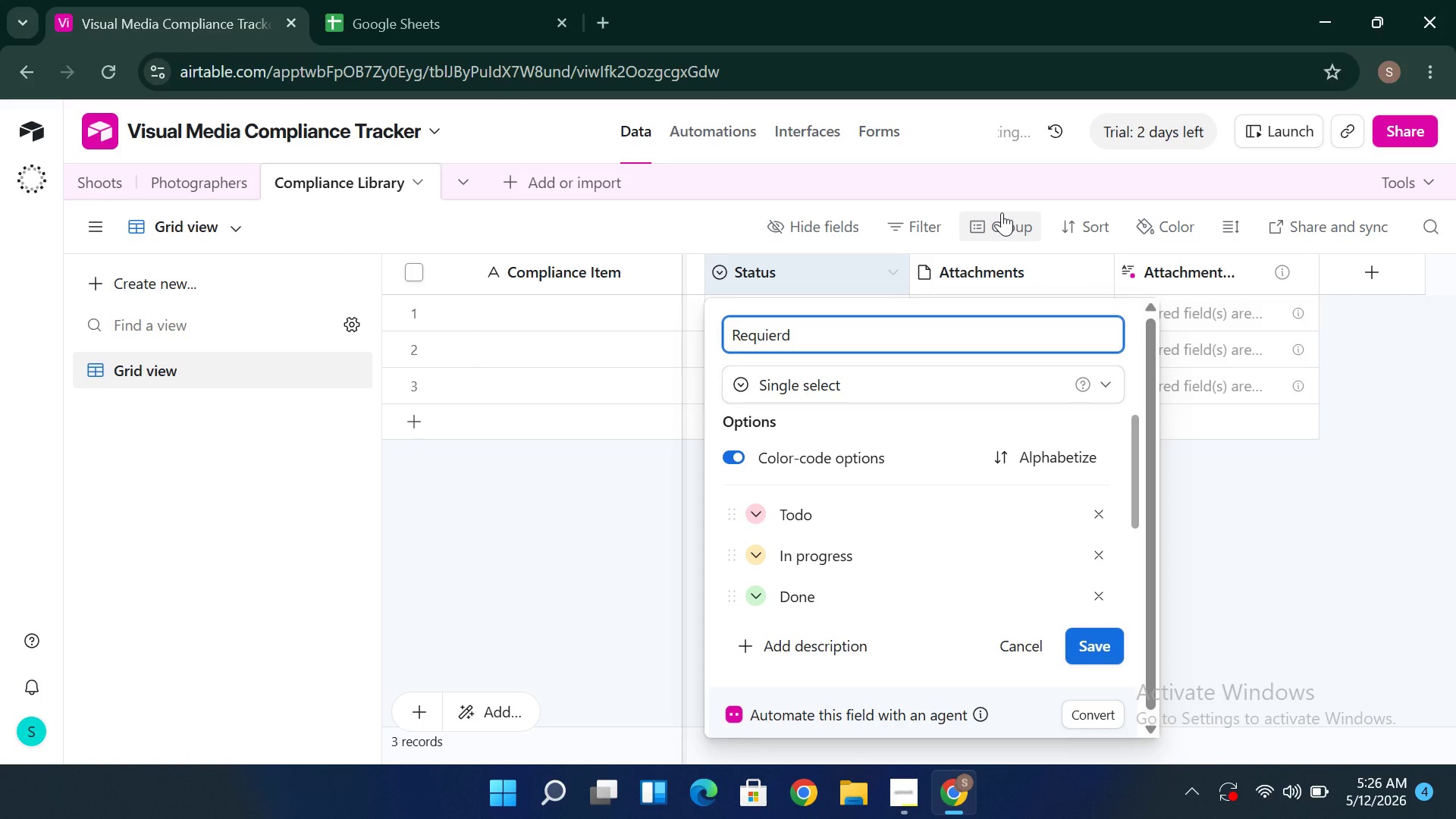 
key(Backspace)
 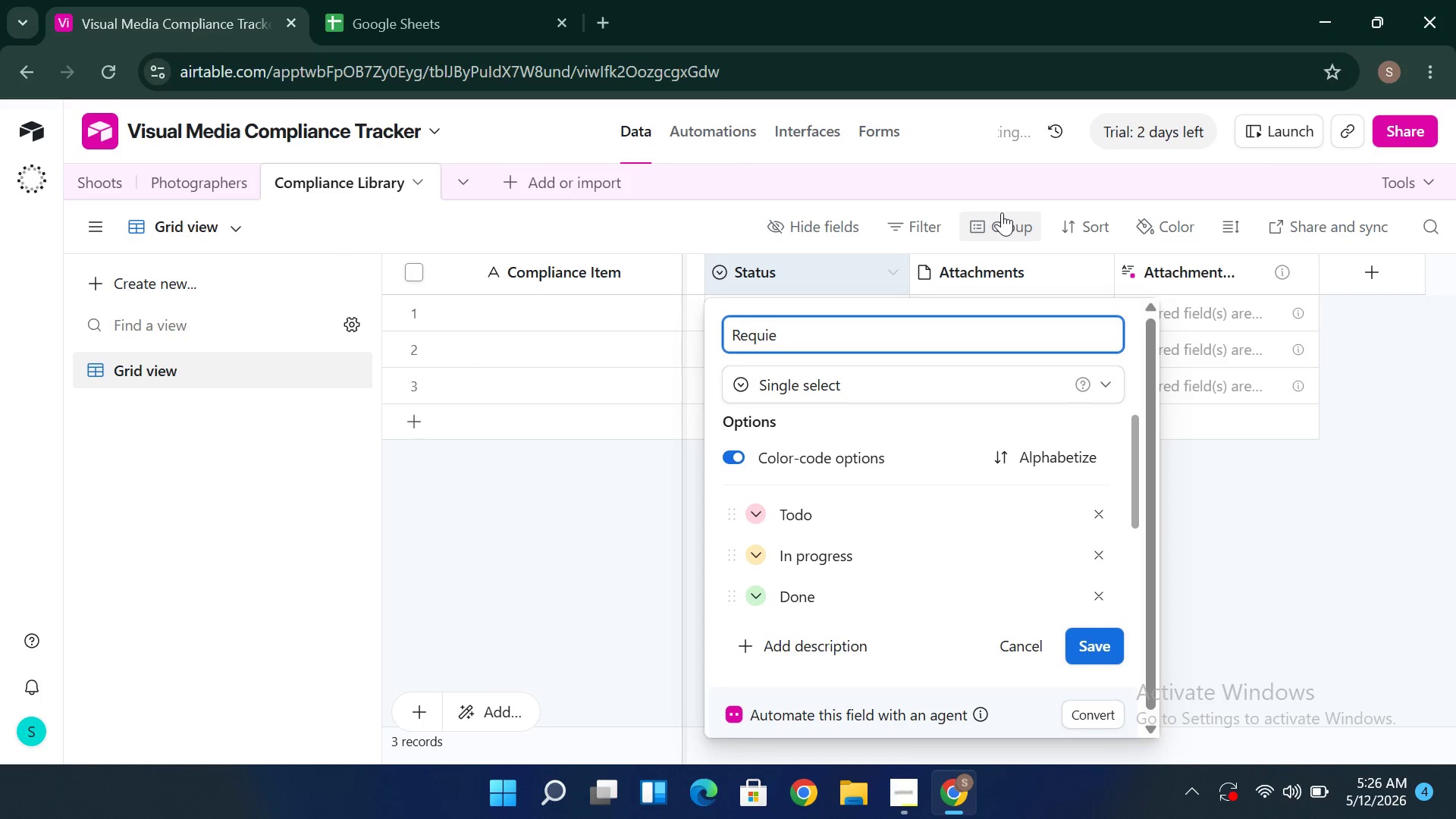 
key(Backspace)
 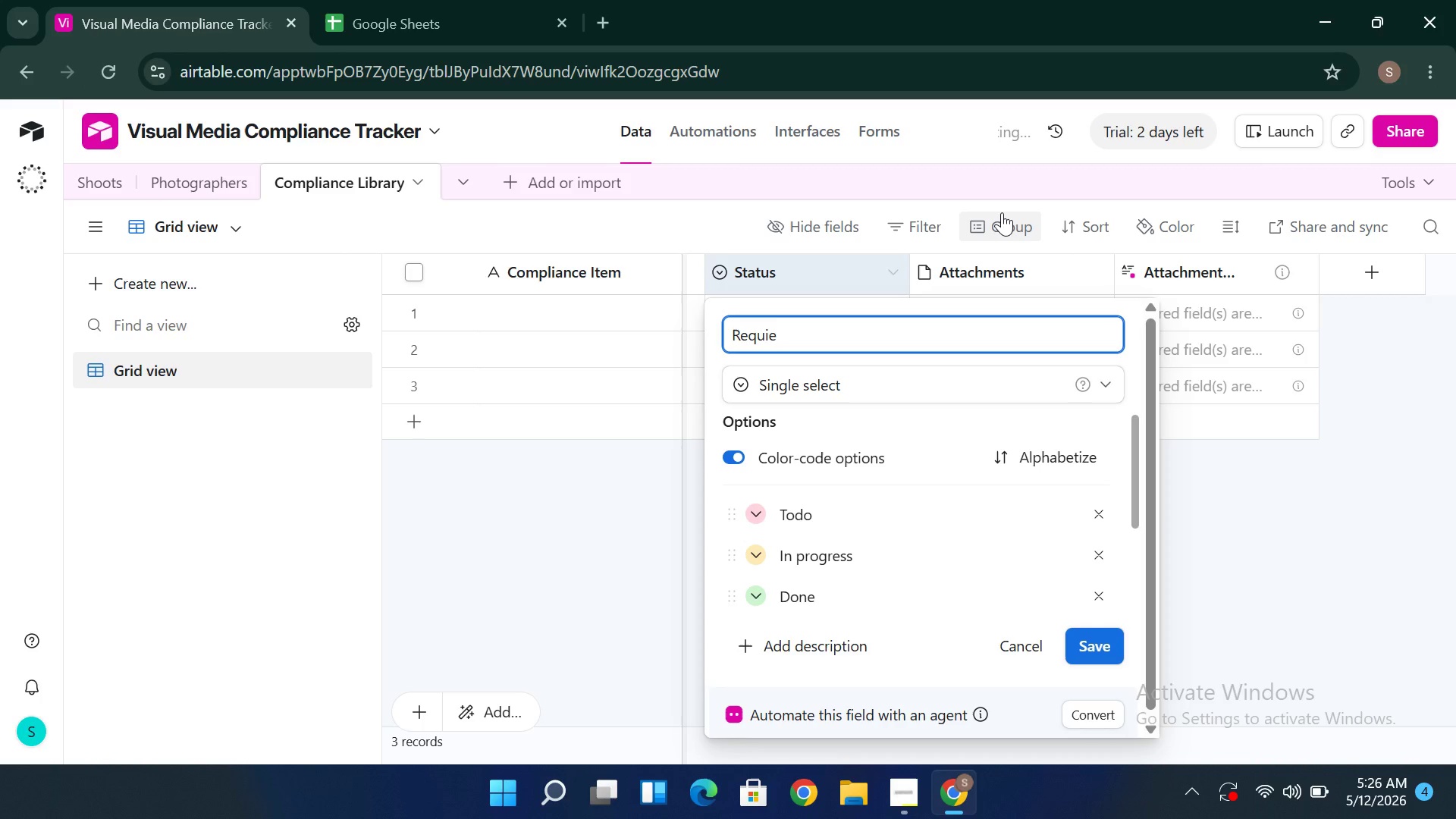 
key(Backspace)
type(red)
 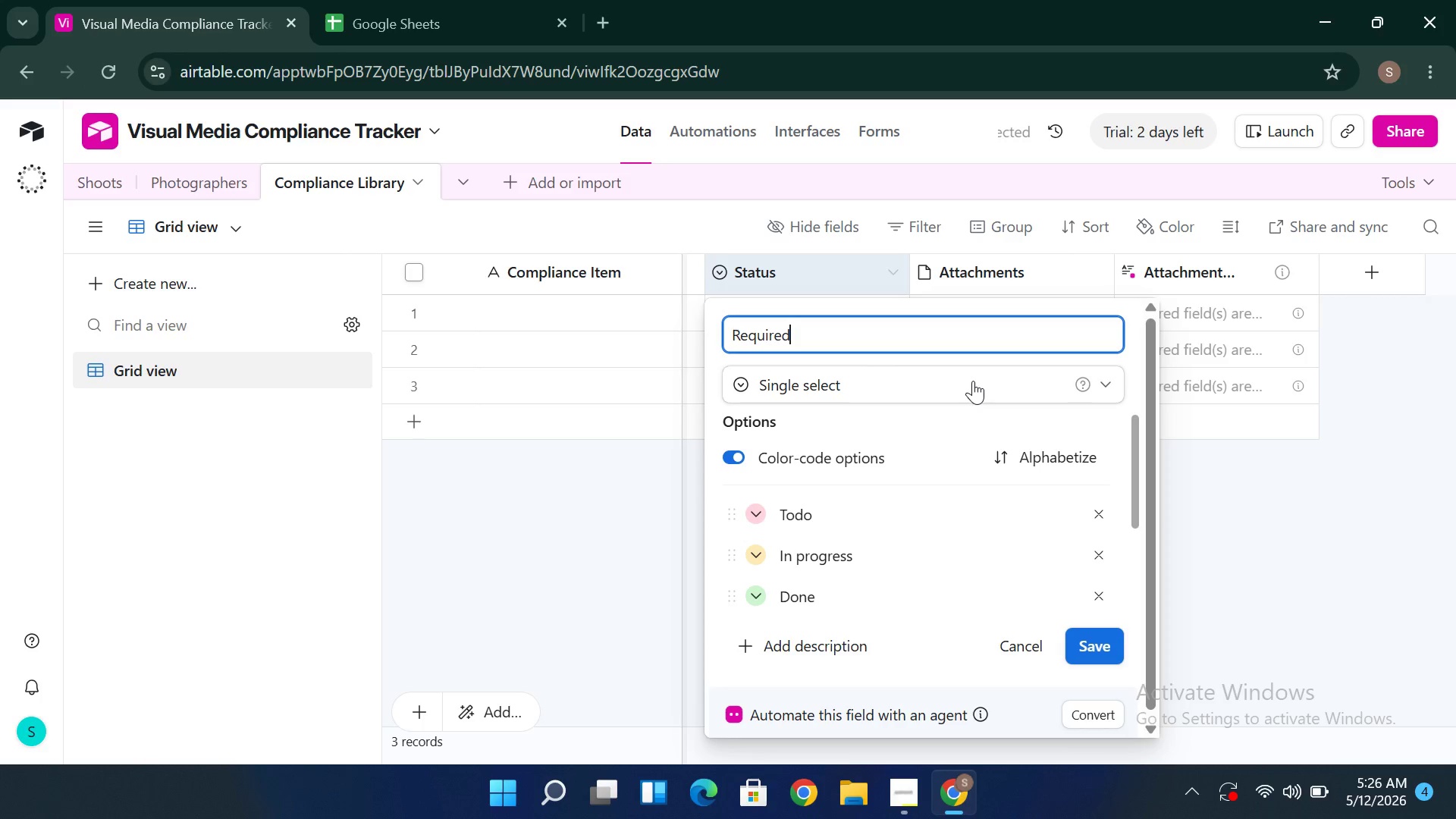 
left_click([973, 381])
 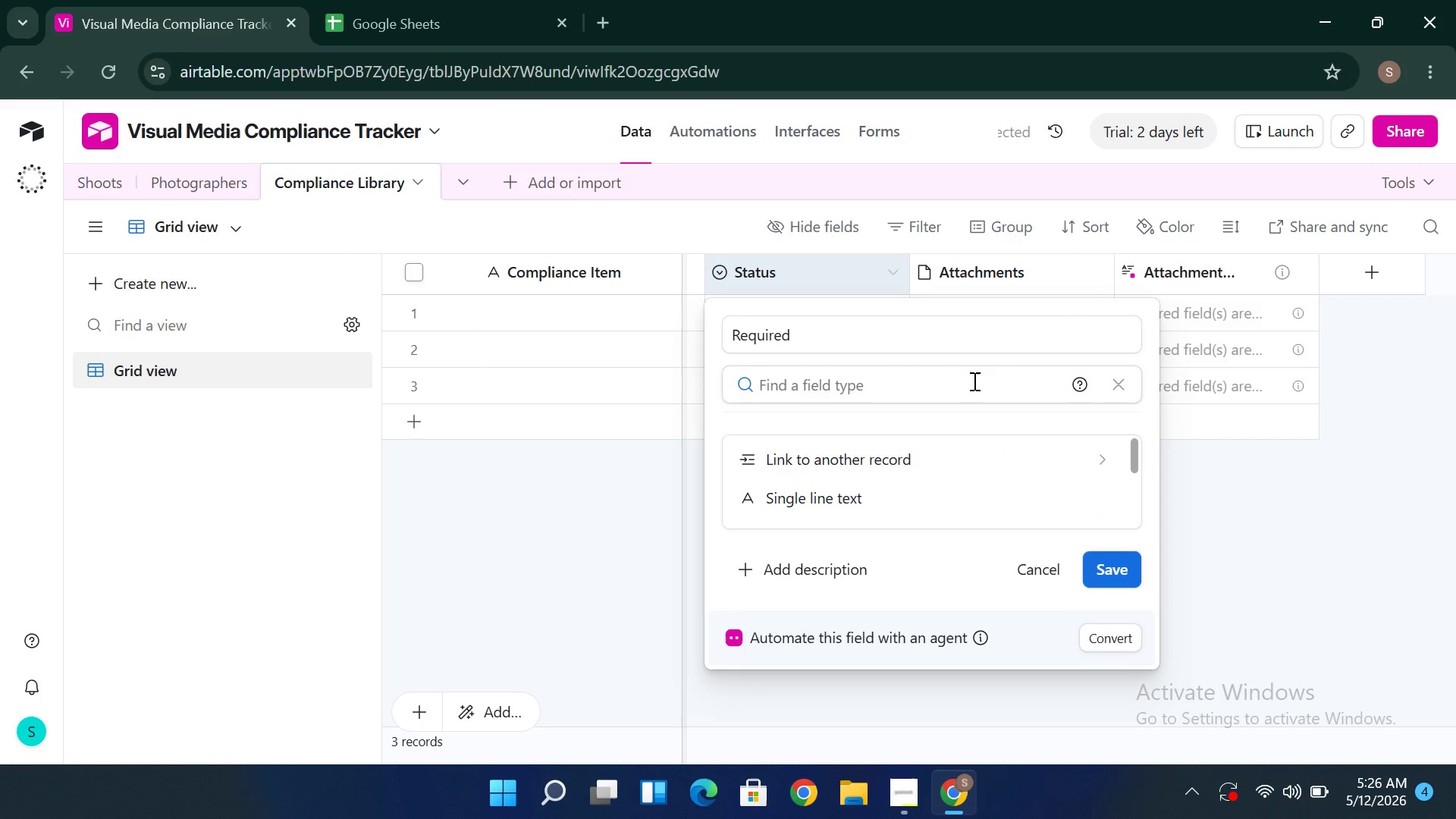 
key(Shift+C)
 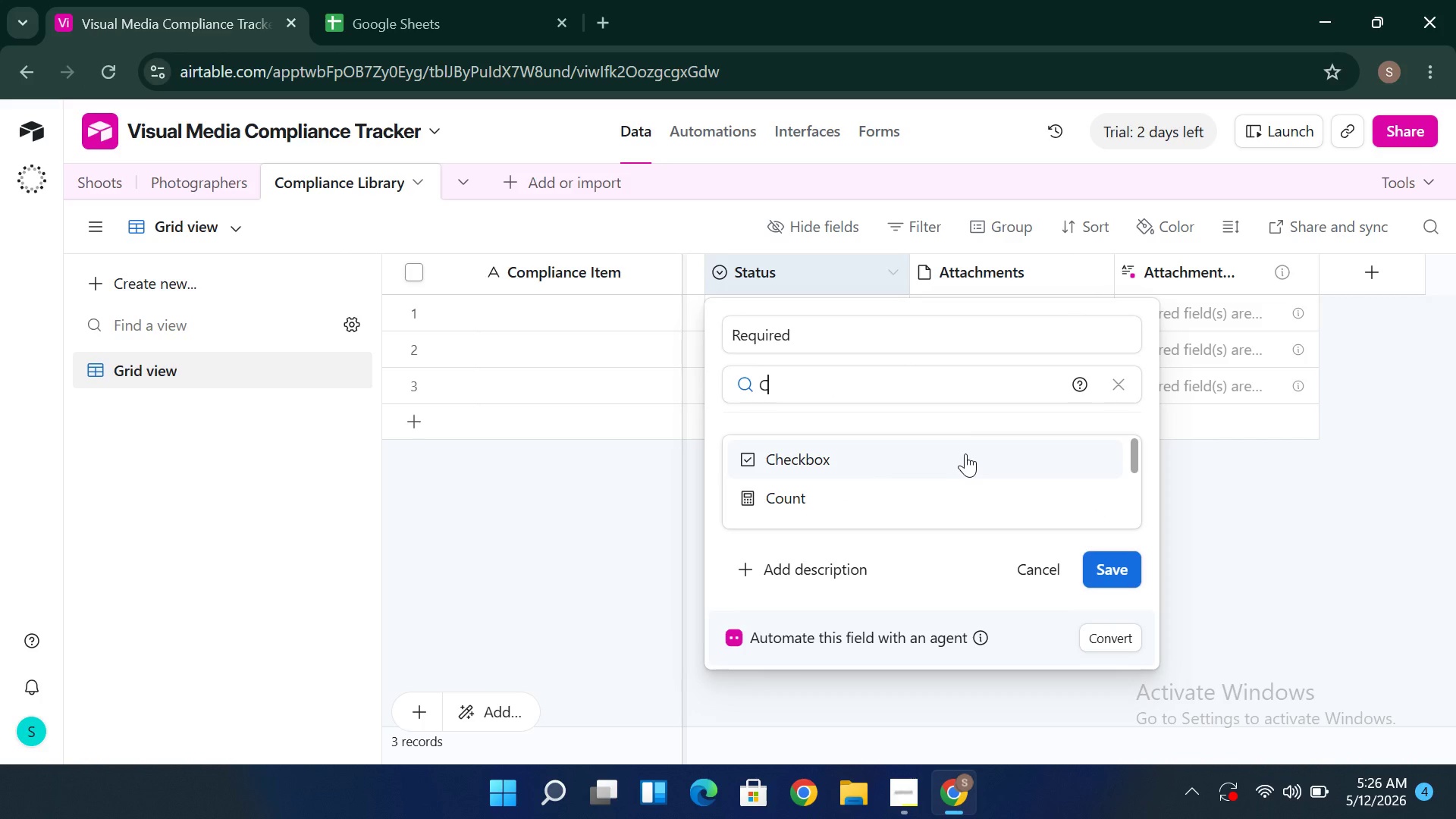 
left_click([968, 450])
 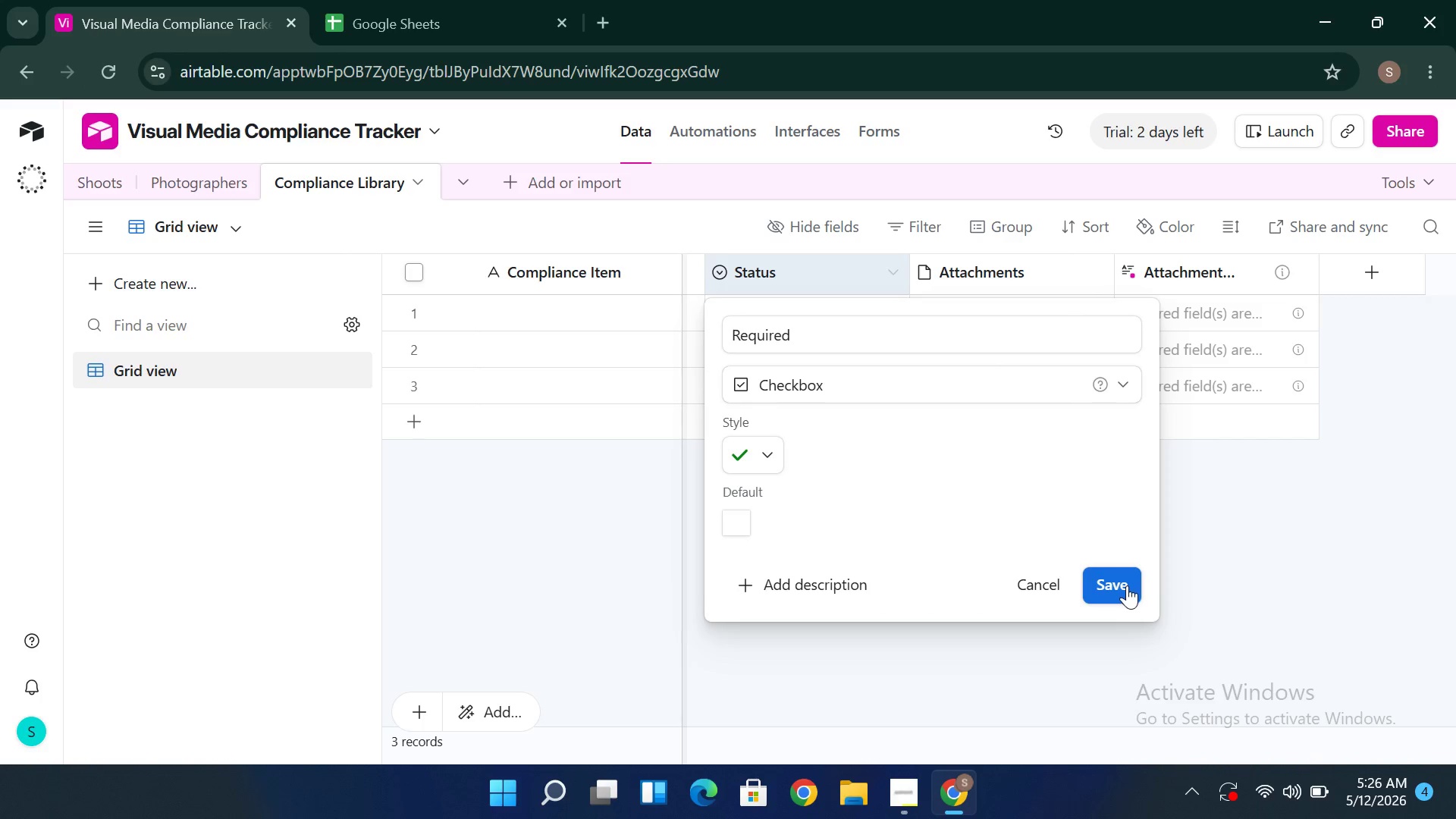 
left_click([1127, 585])
 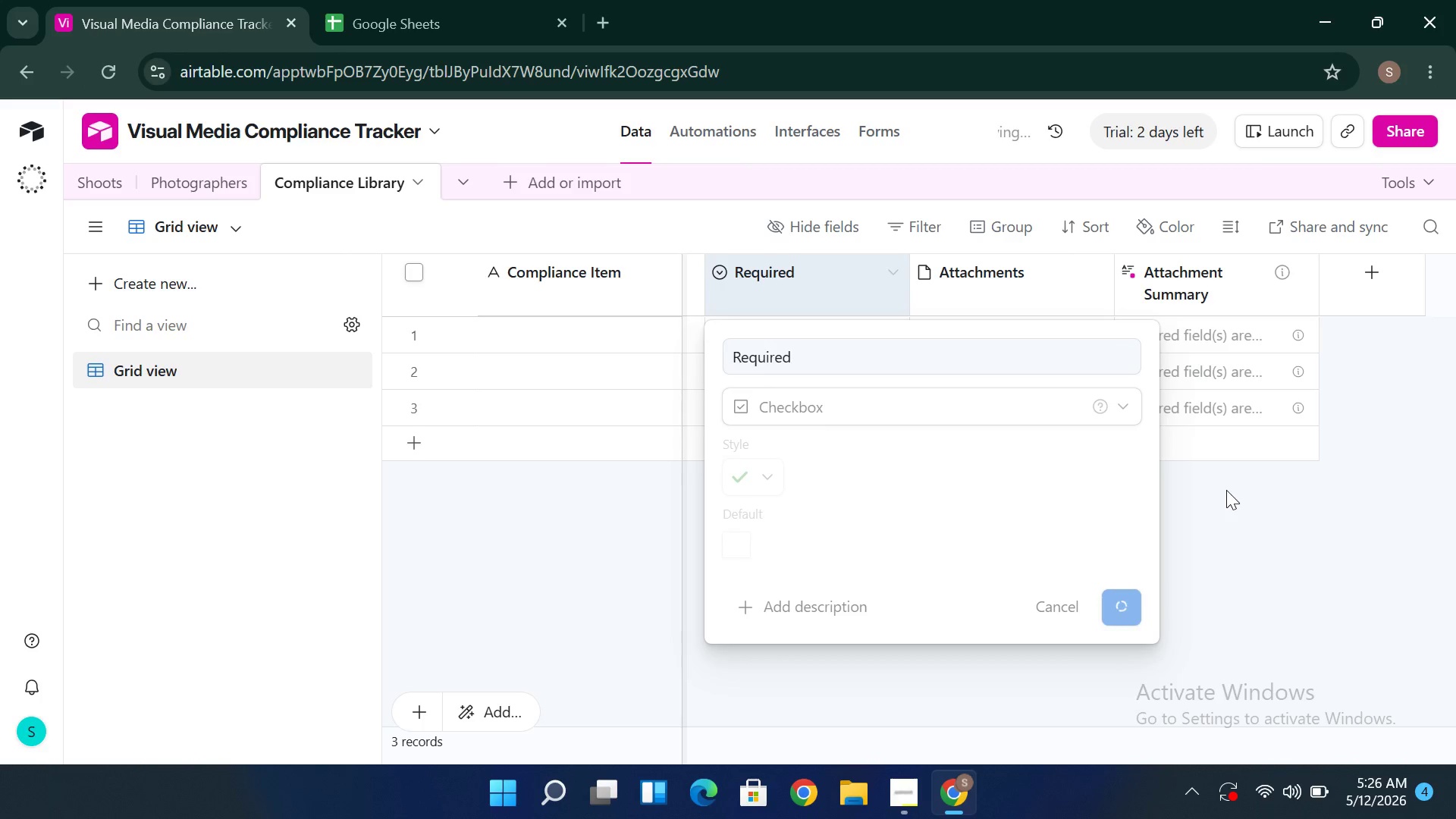 
wait(9.88)
 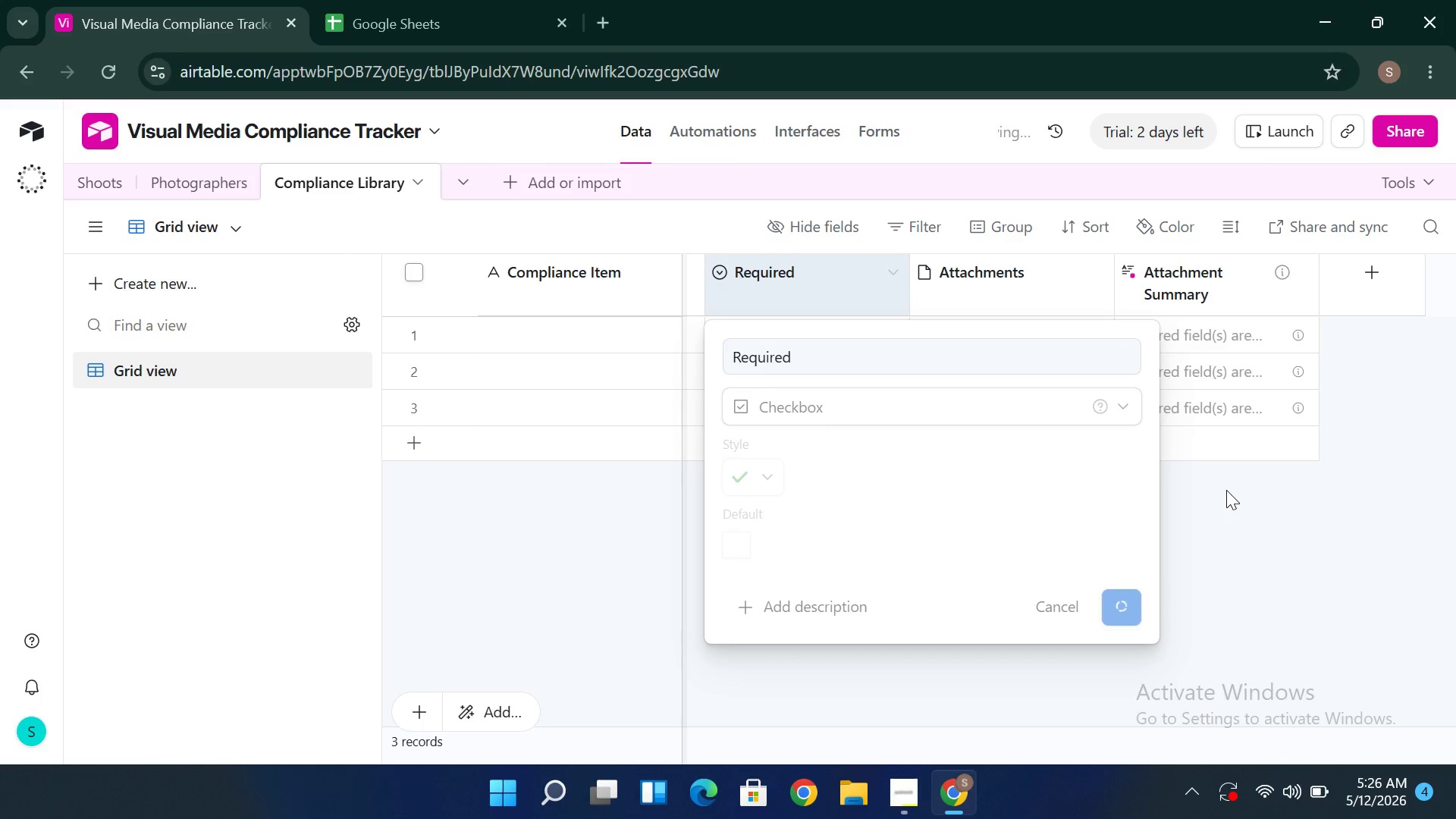 
left_click([858, 278])
 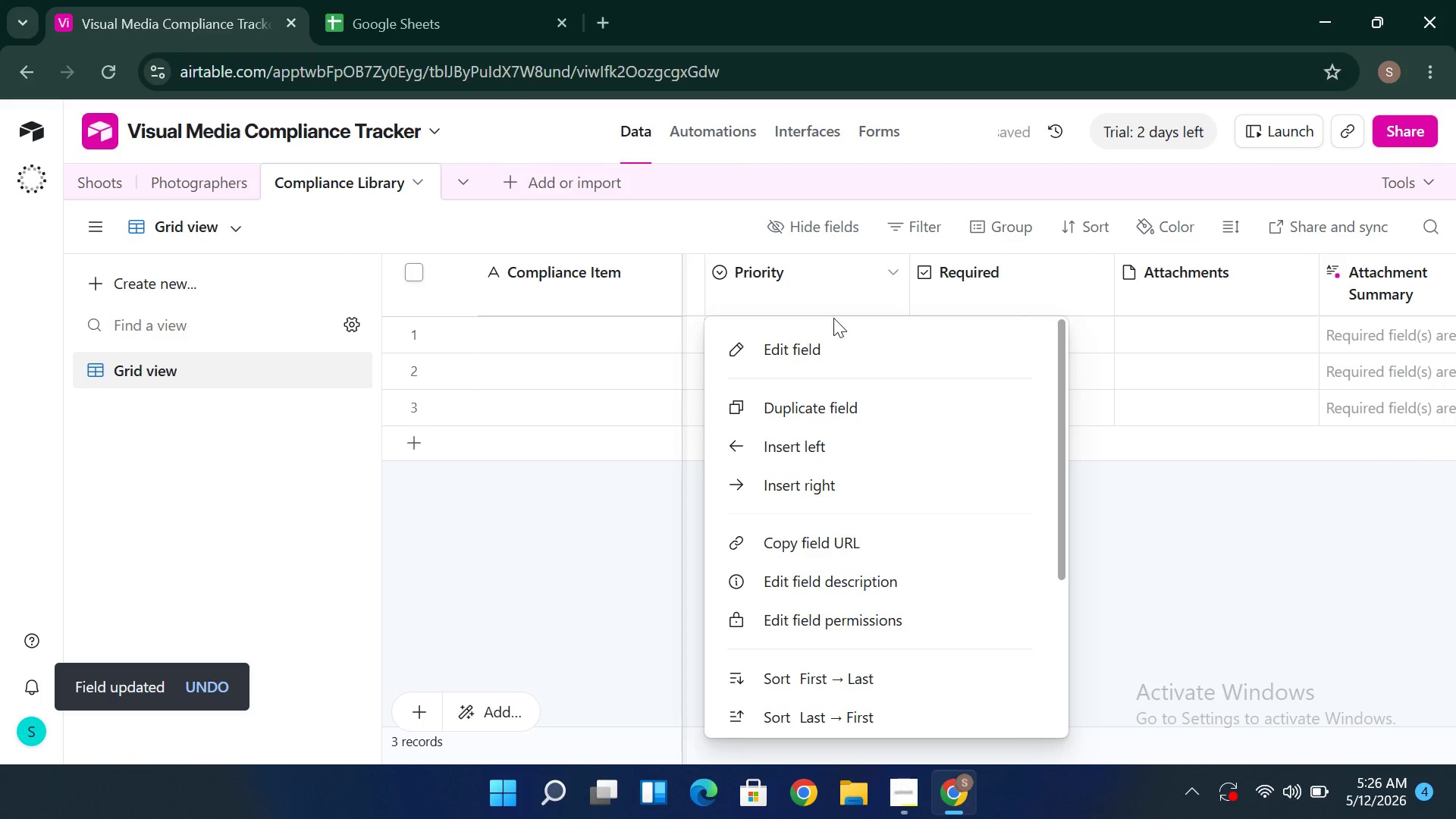 
left_click([831, 346])
 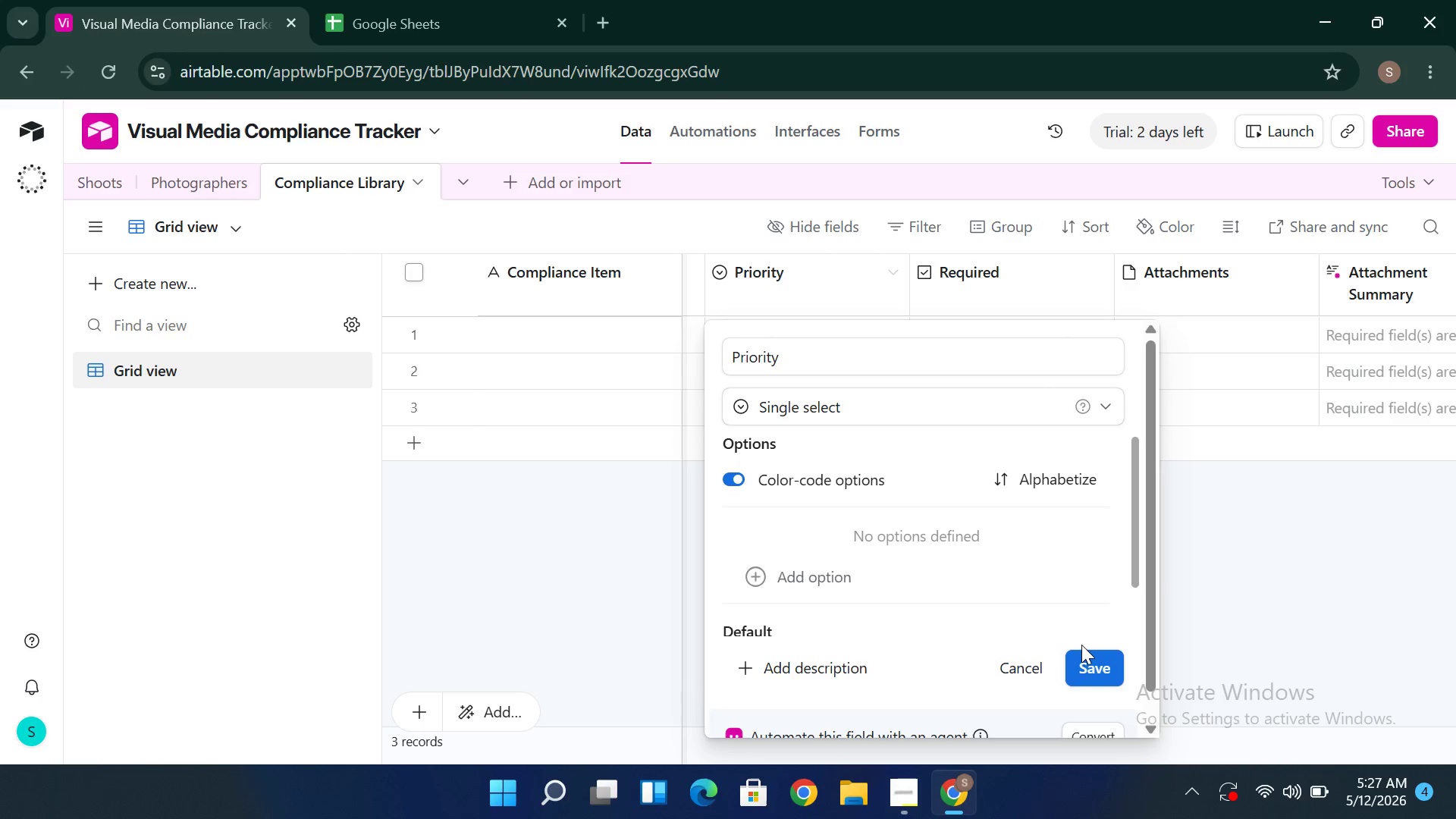 
left_click([1099, 673])
 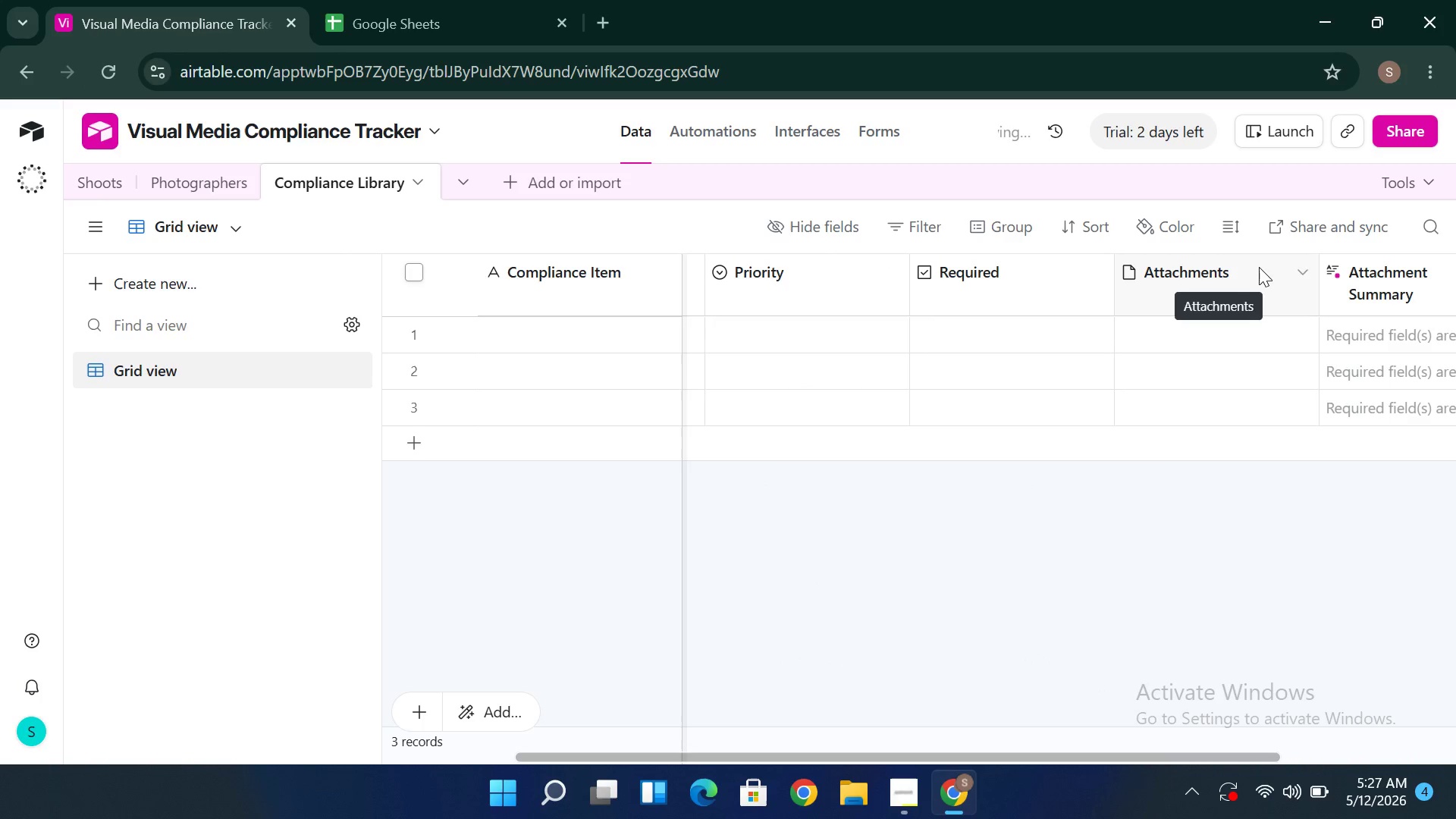 
double_click([1259, 267])
 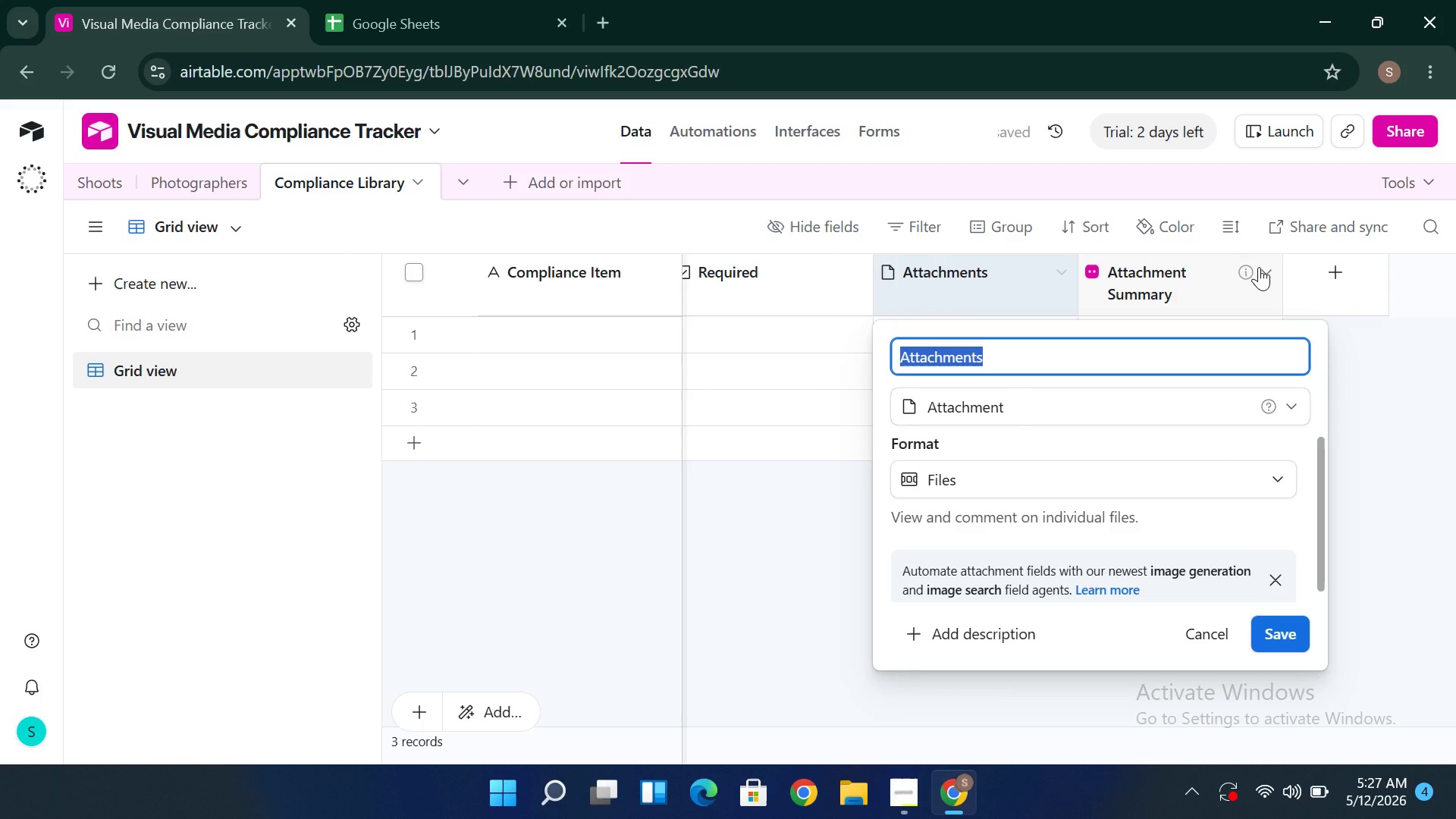 
hold_key(key=ShiftLeft, duration=1.52)
 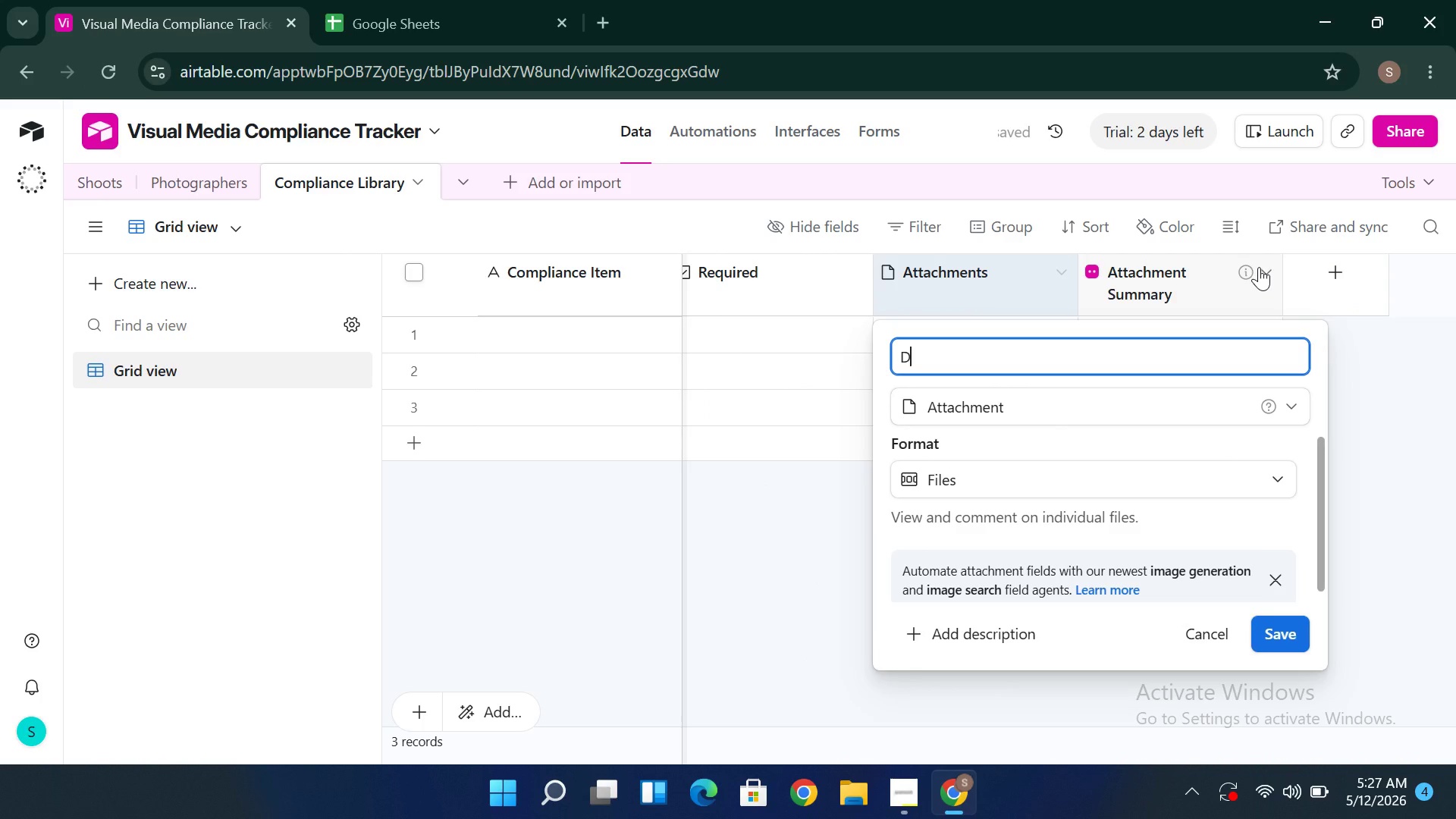 
type(Descrid)
key(Backspace)
type(ption)
 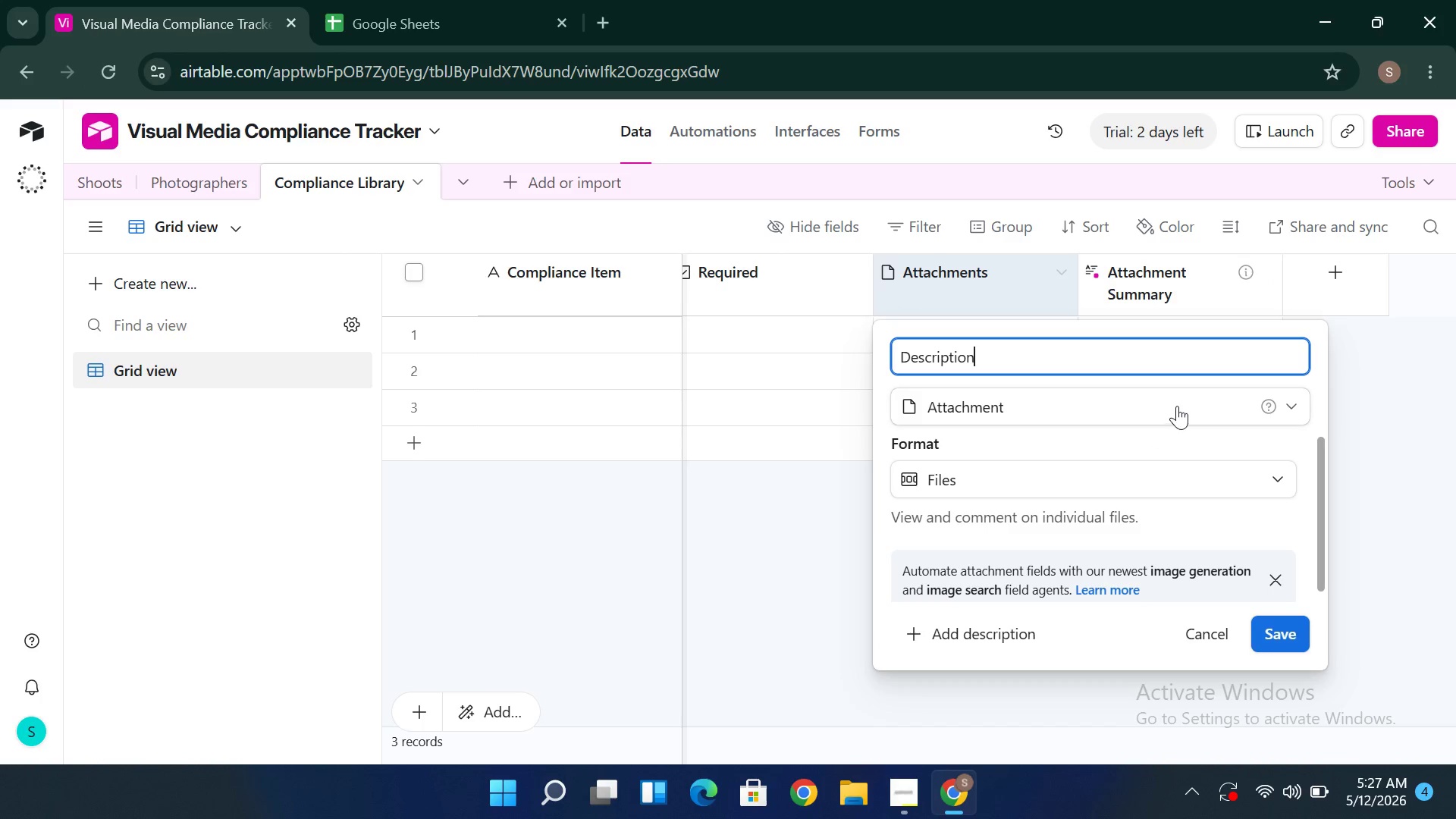 
left_click([1175, 405])
 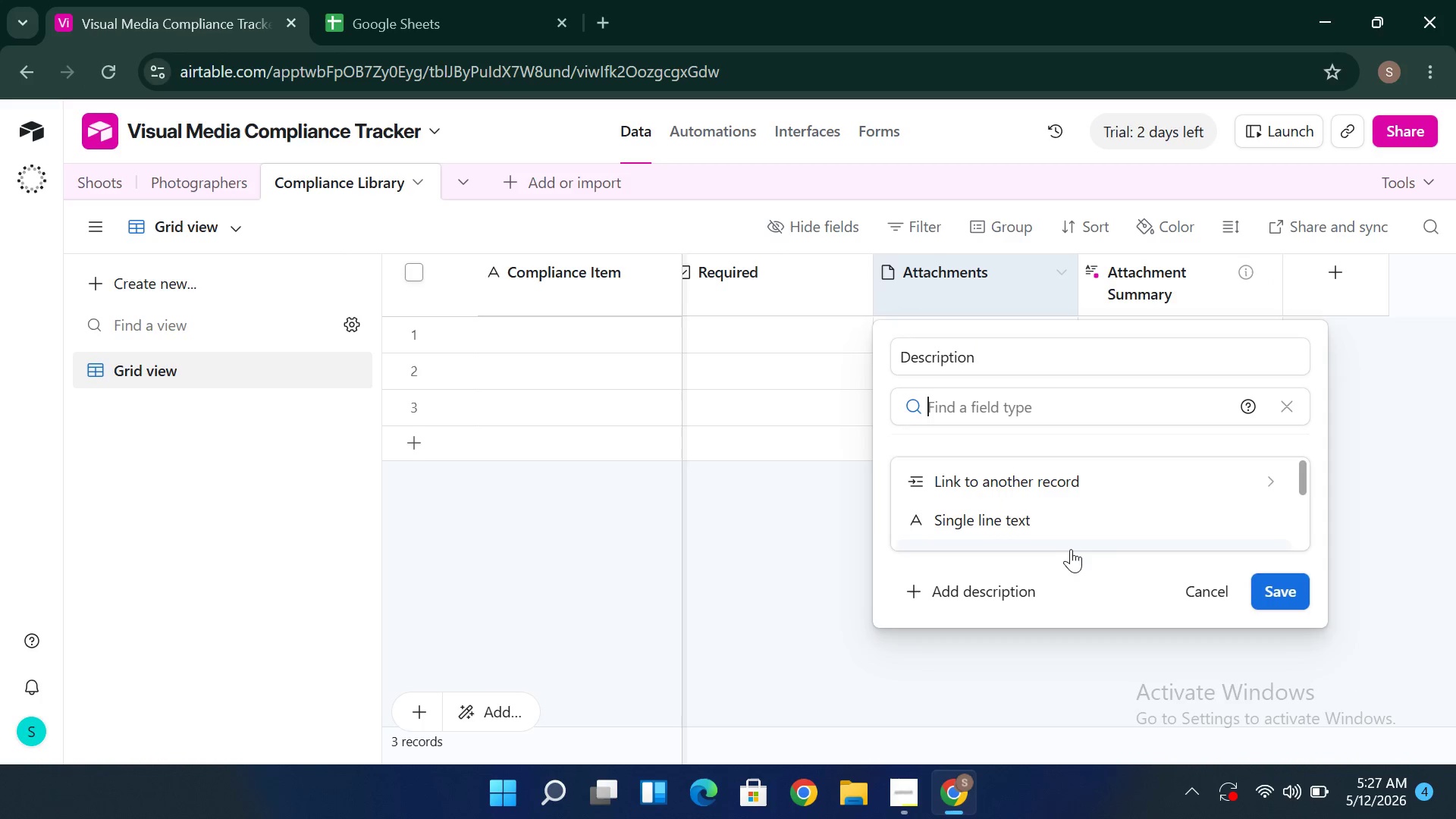 
mouse_move([1084, 521])
 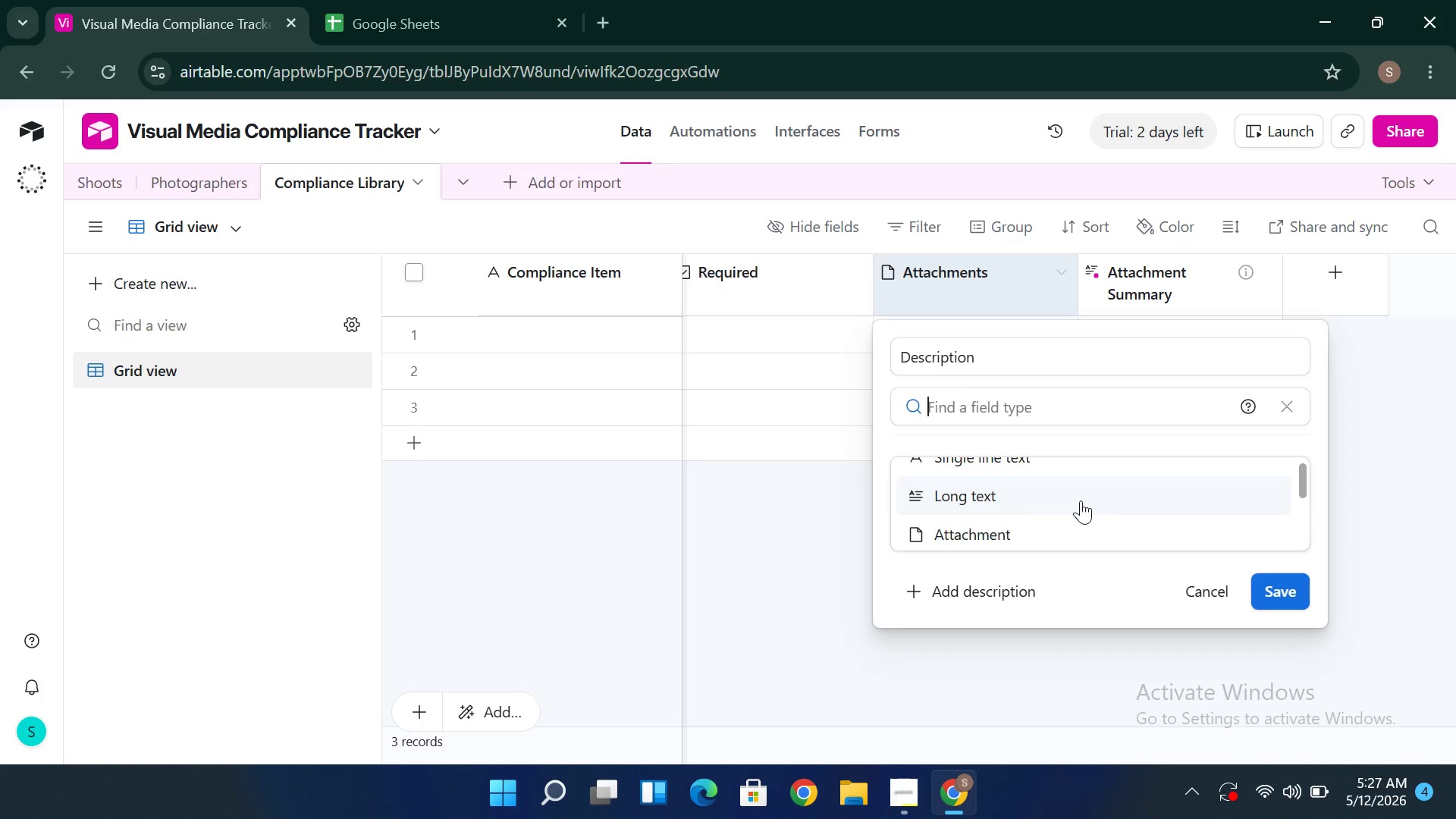 
left_click([1081, 500])
 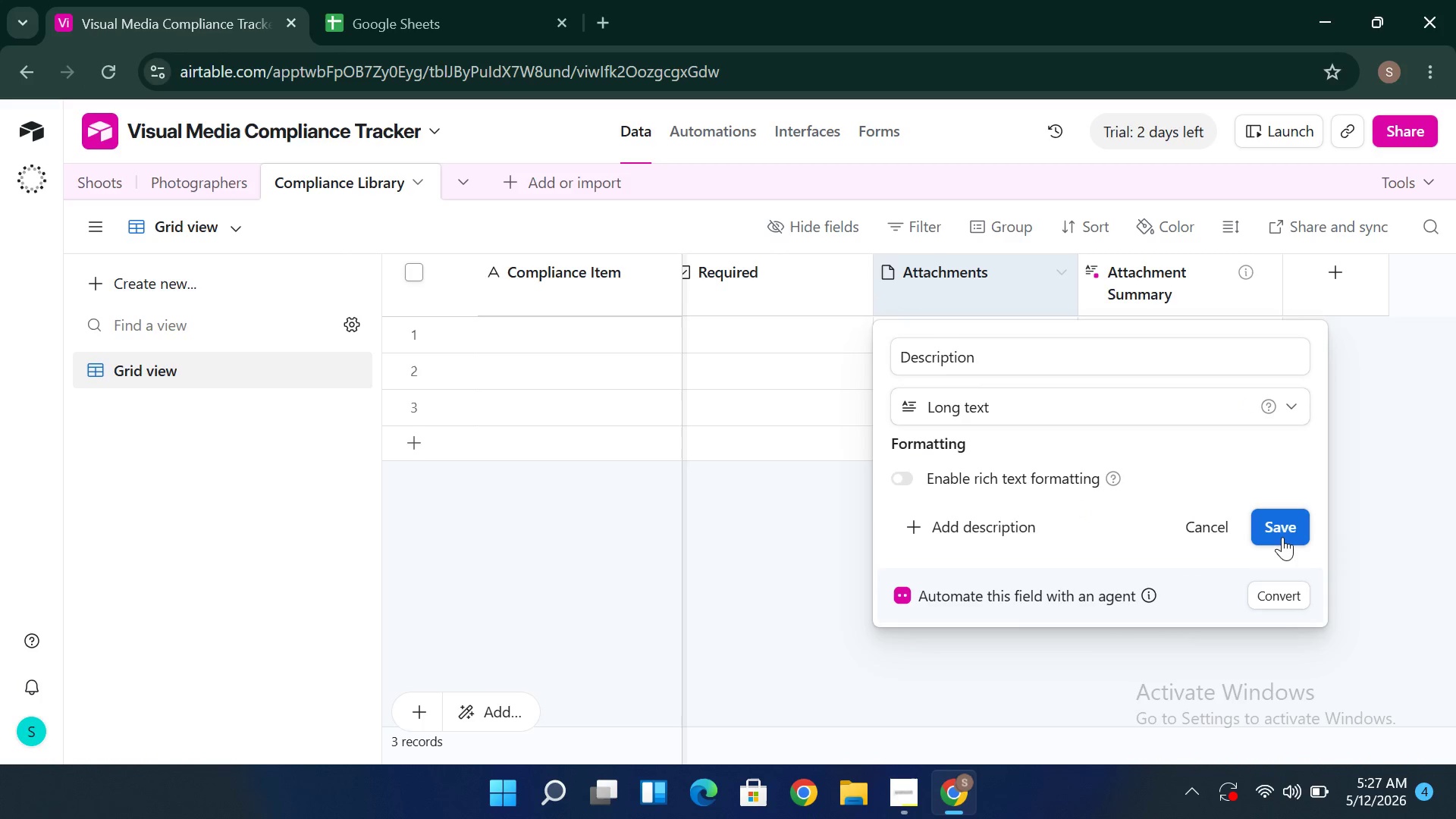 
left_click([1282, 534])
 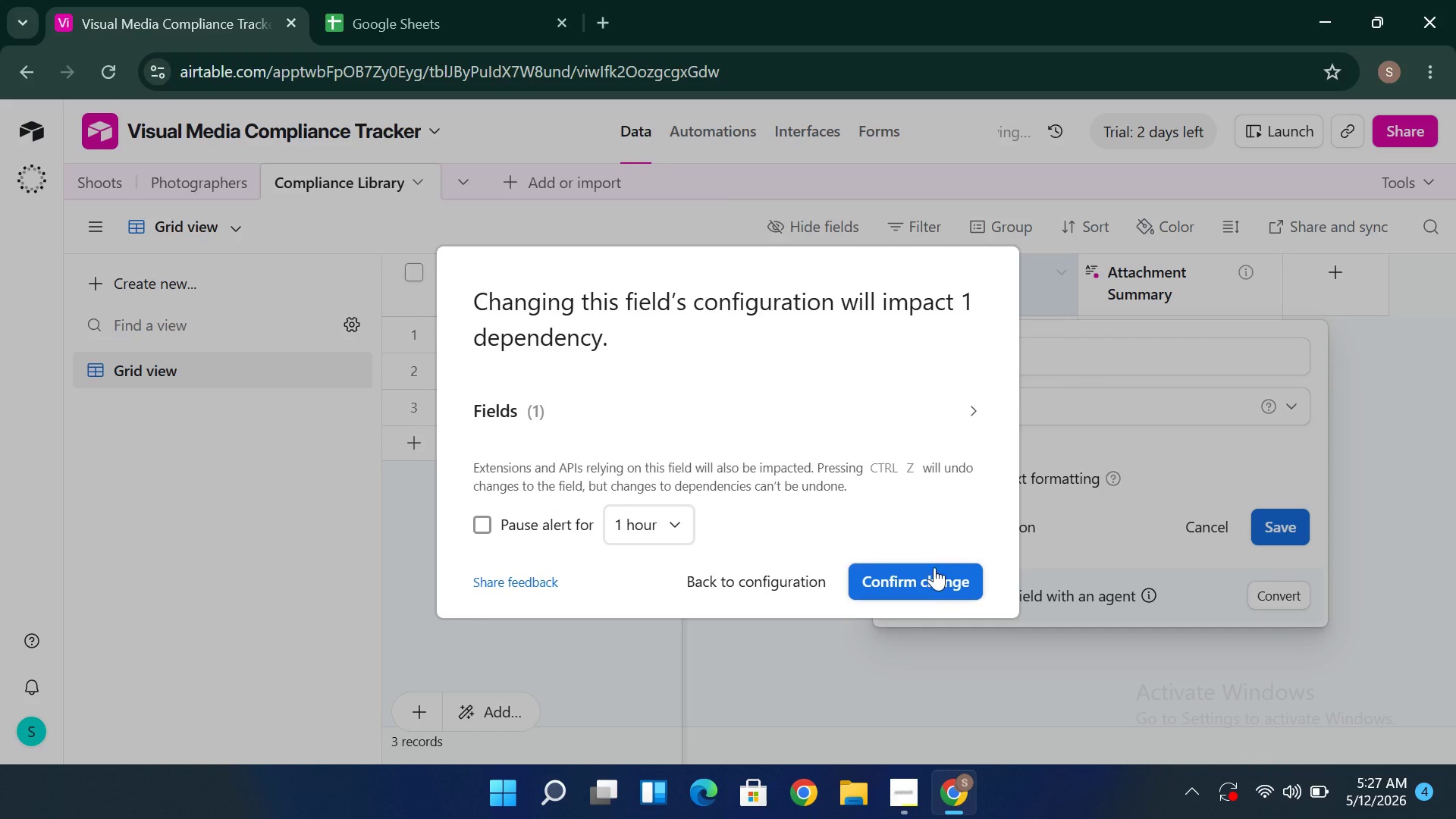 
left_click([934, 570])
 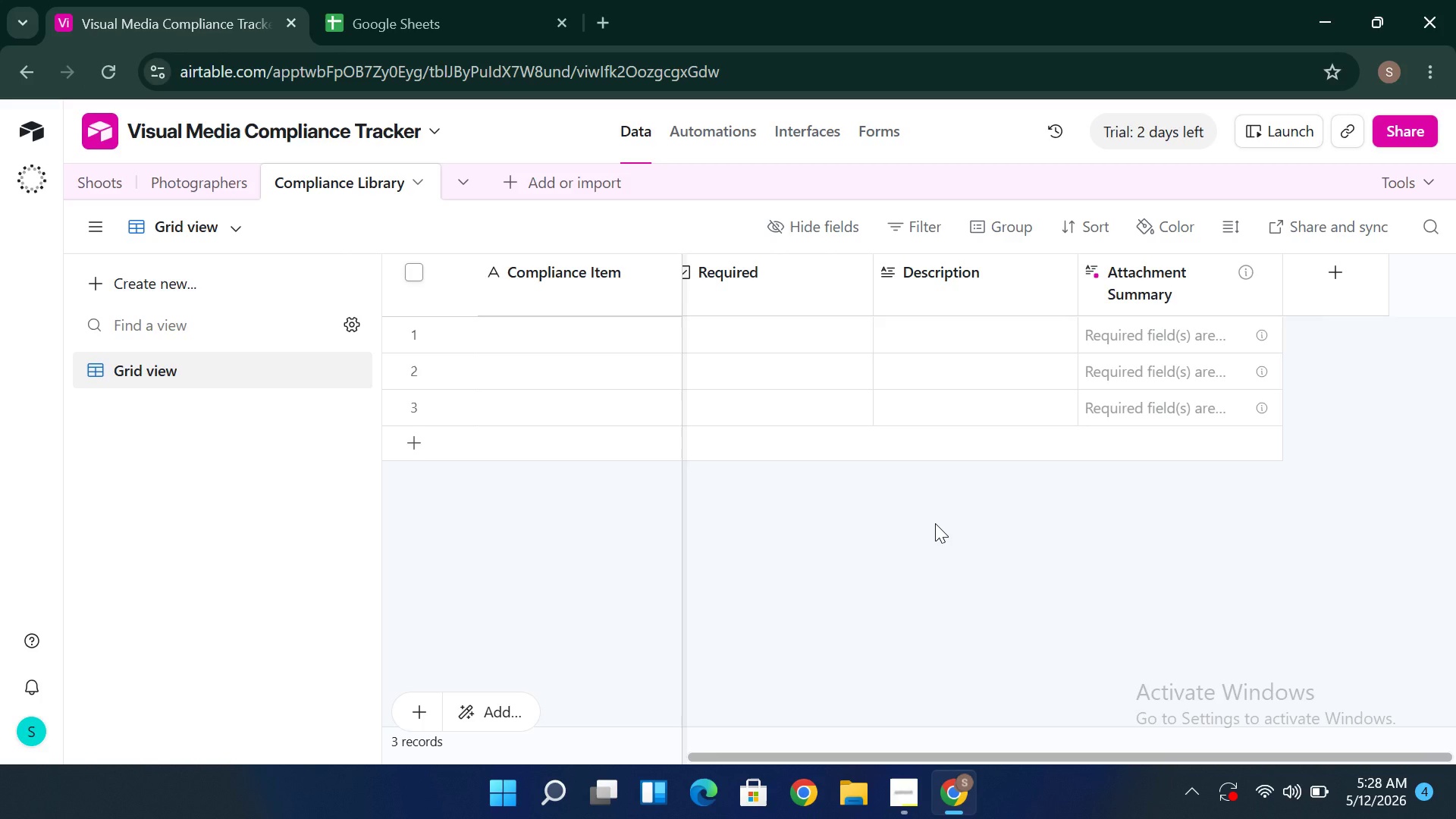 
wait(29.19)
 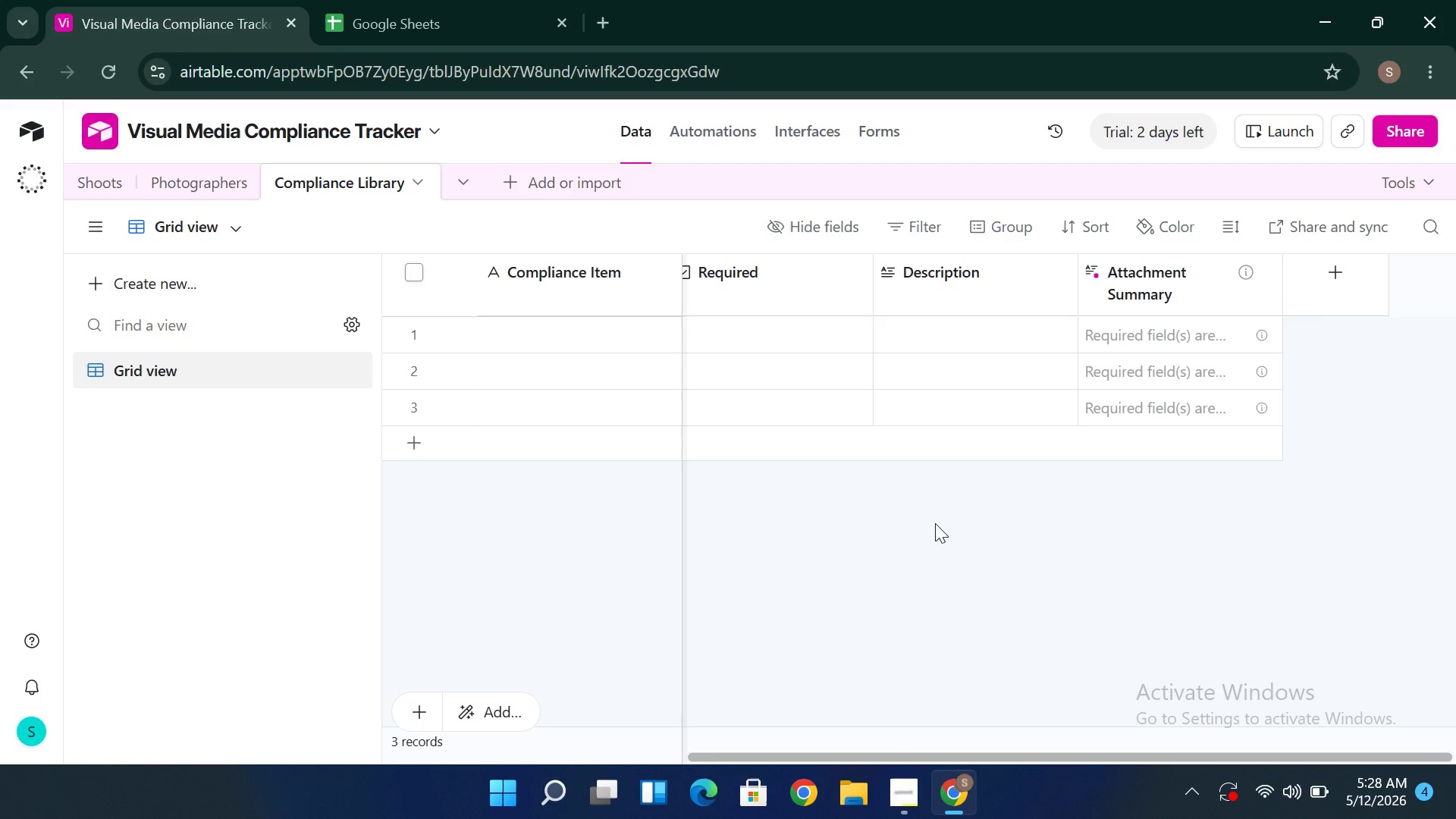 
left_click([664, 288])
 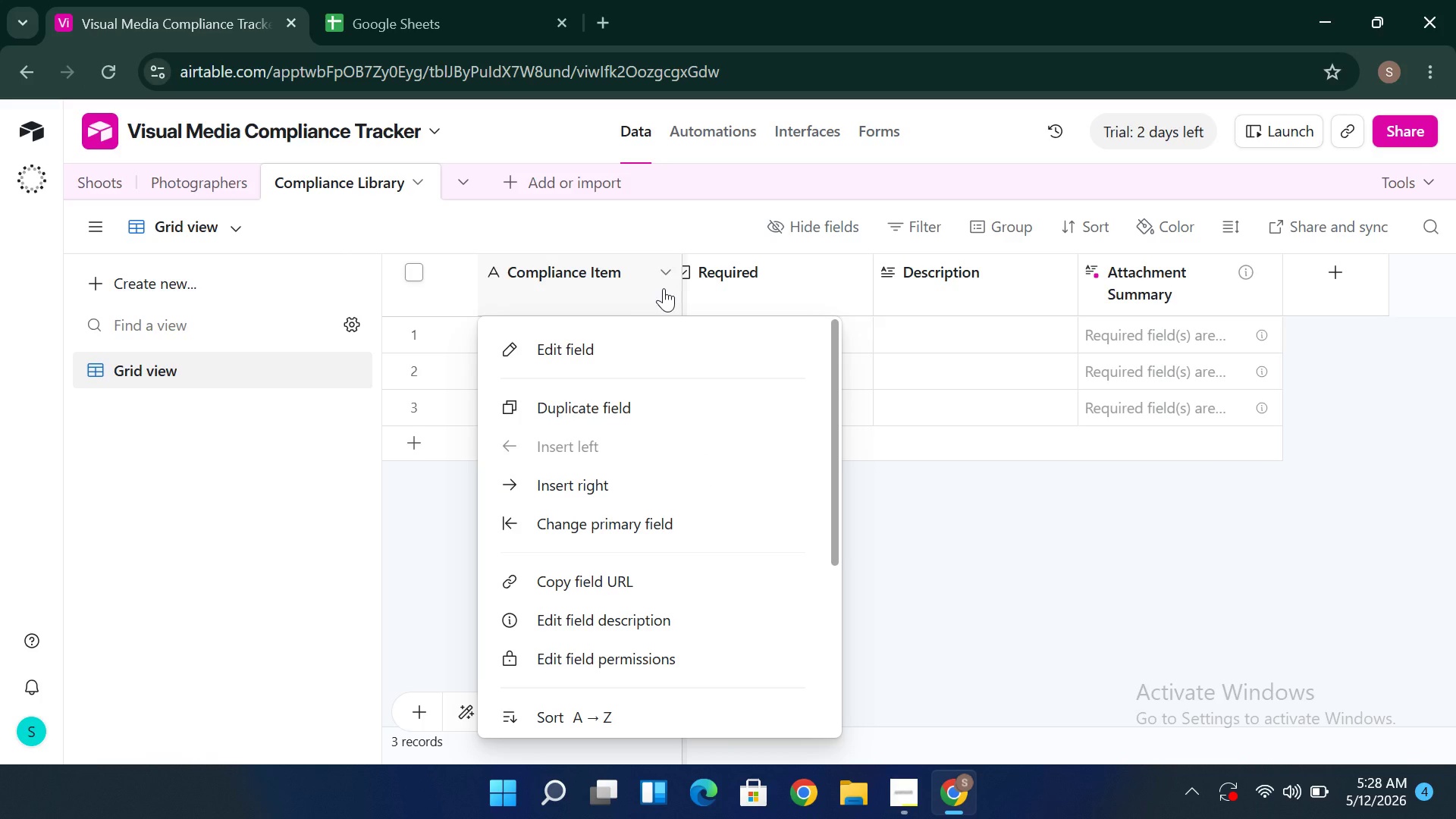 
wait(16.27)
 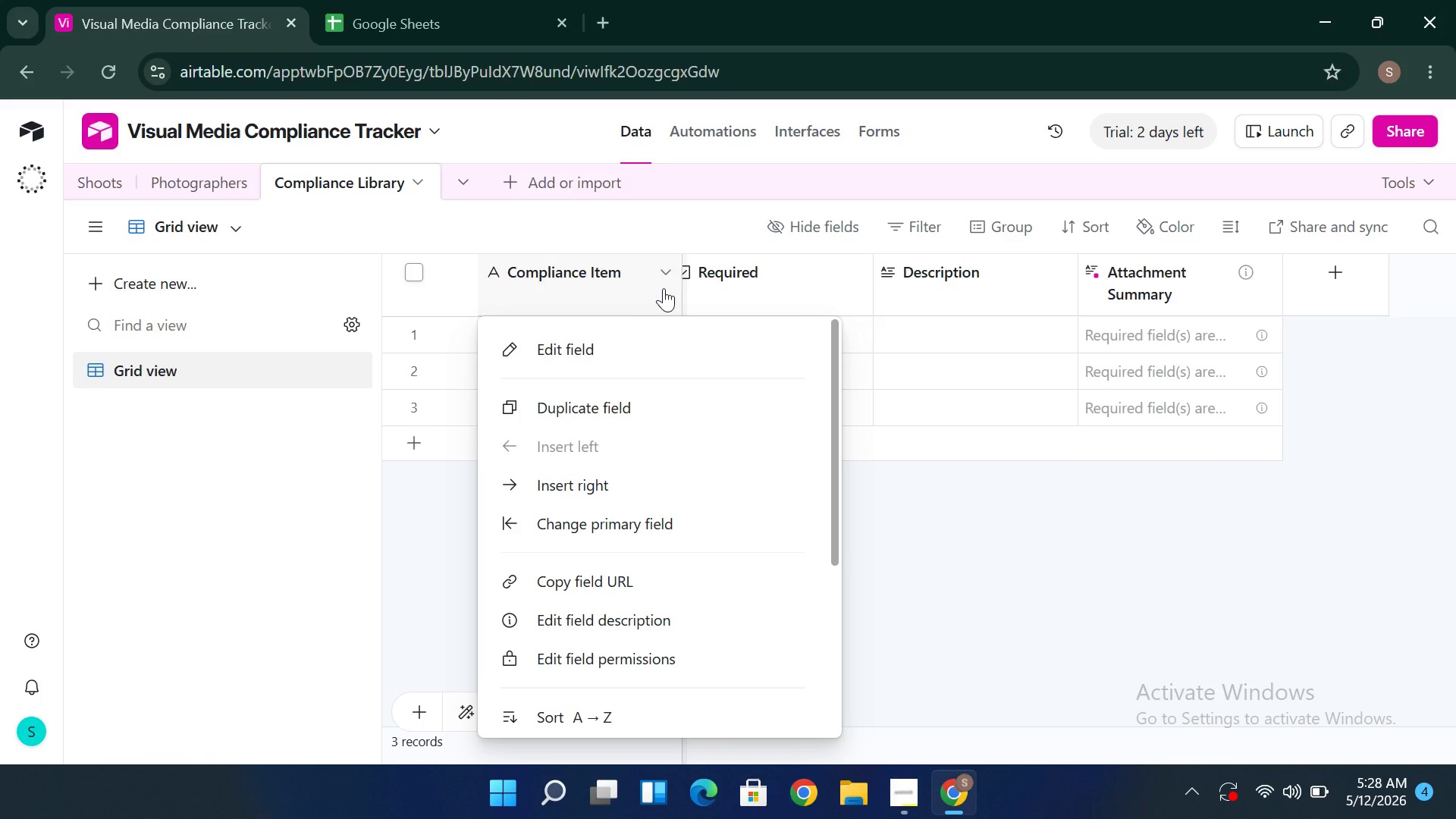 
mouse_move([558, 620])
 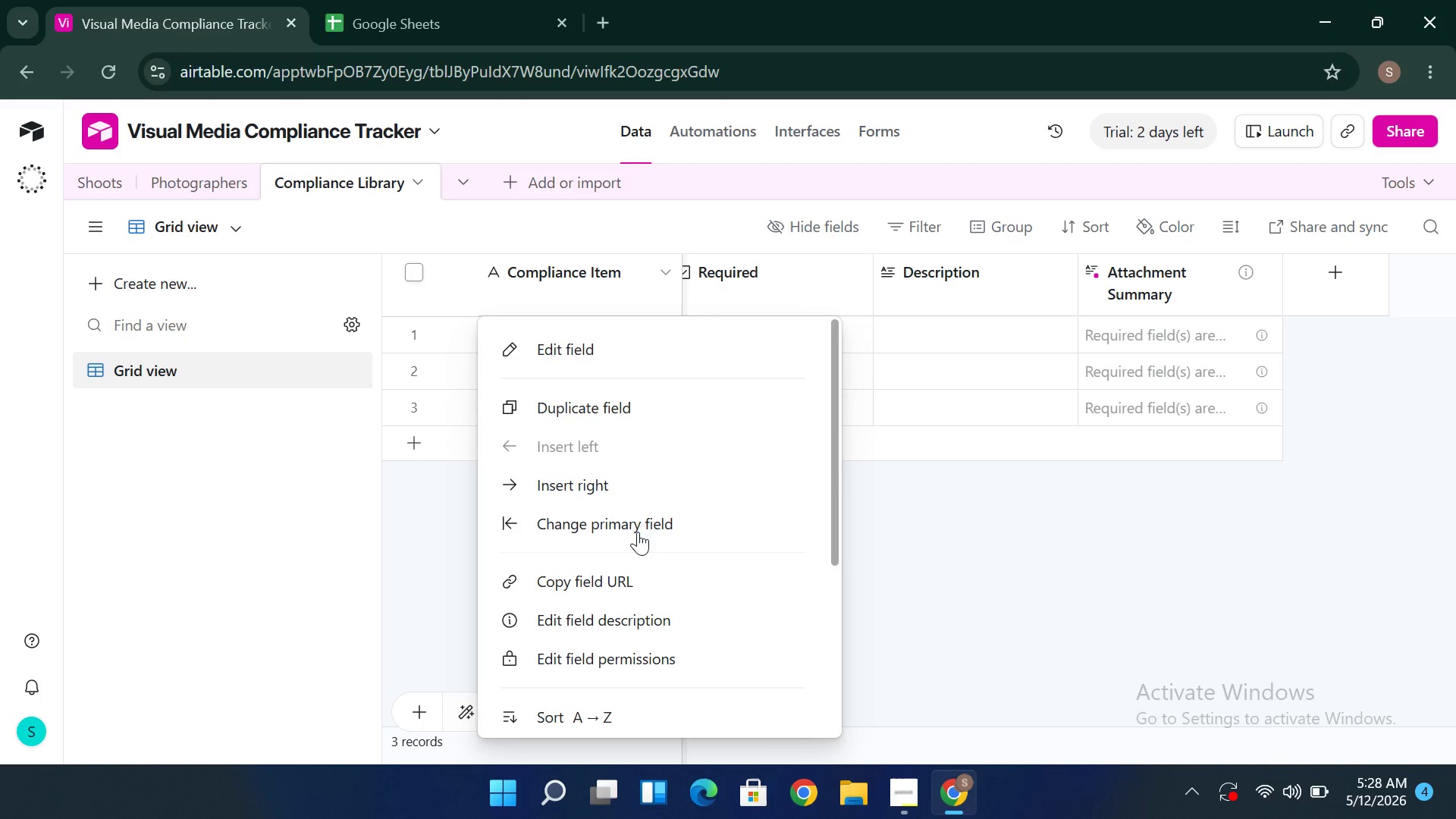 
left_click([698, 333])
 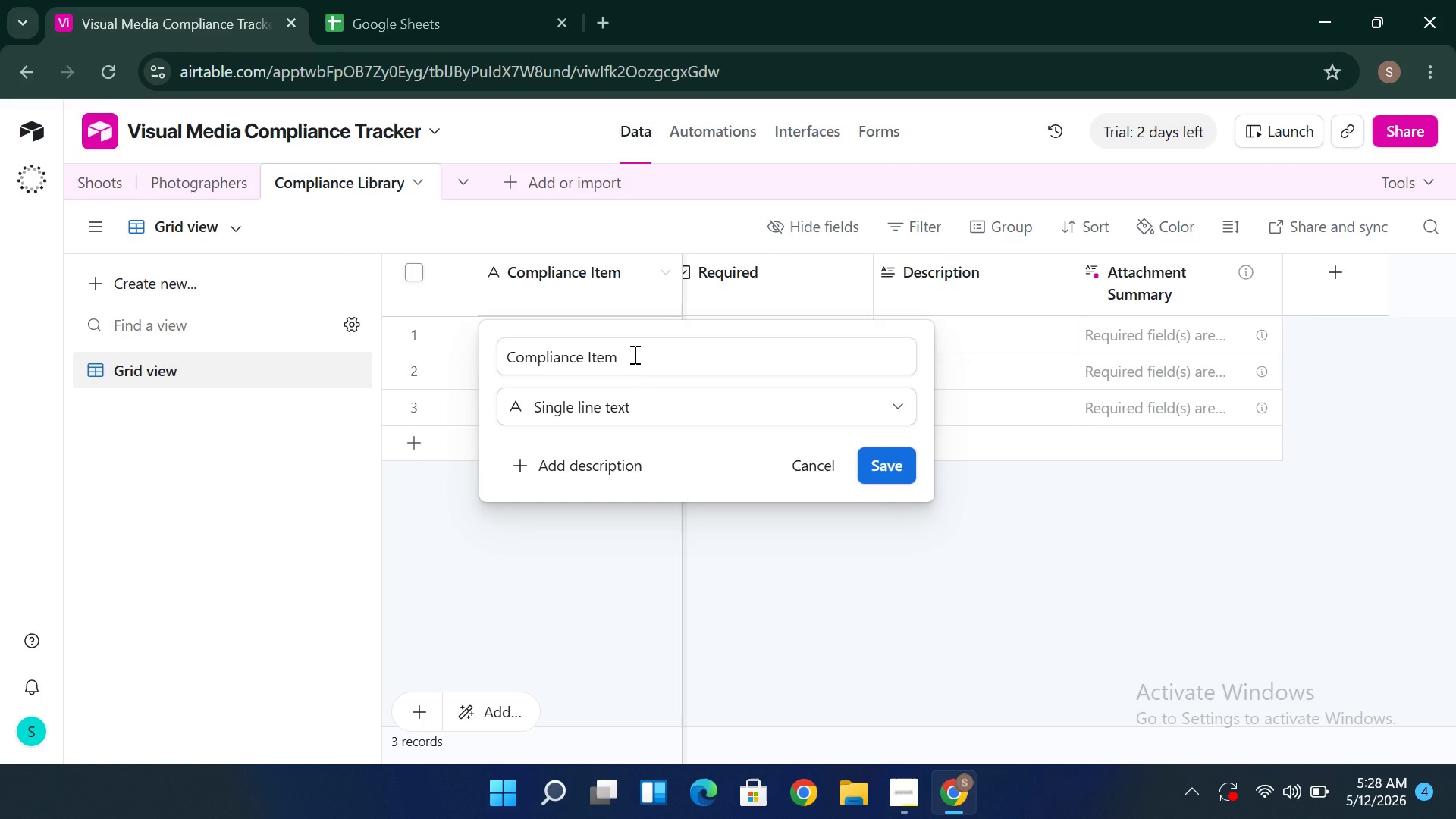 
wait(9.3)
 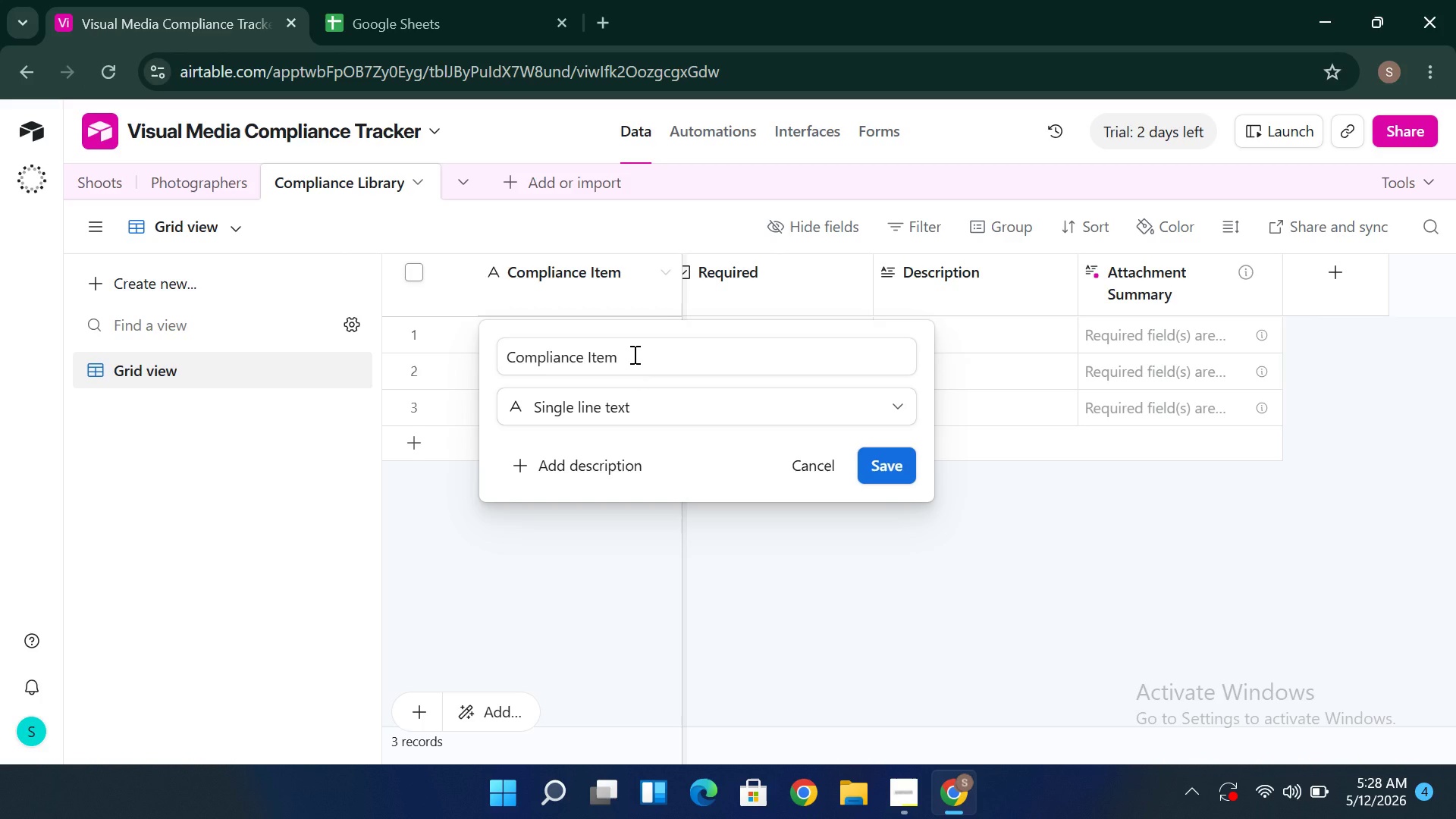 
left_click([470, 329])
 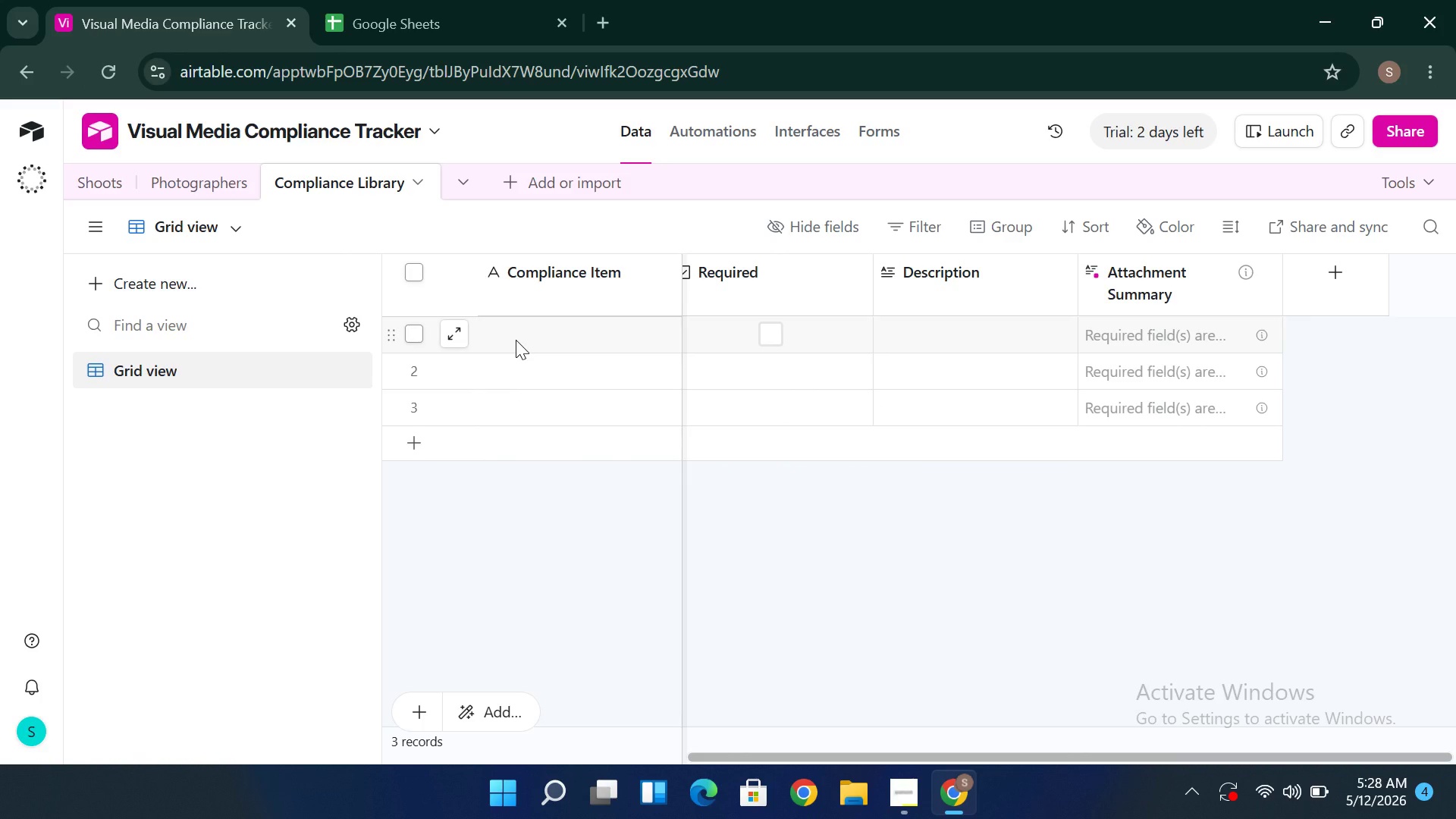 
left_click([516, 340])
 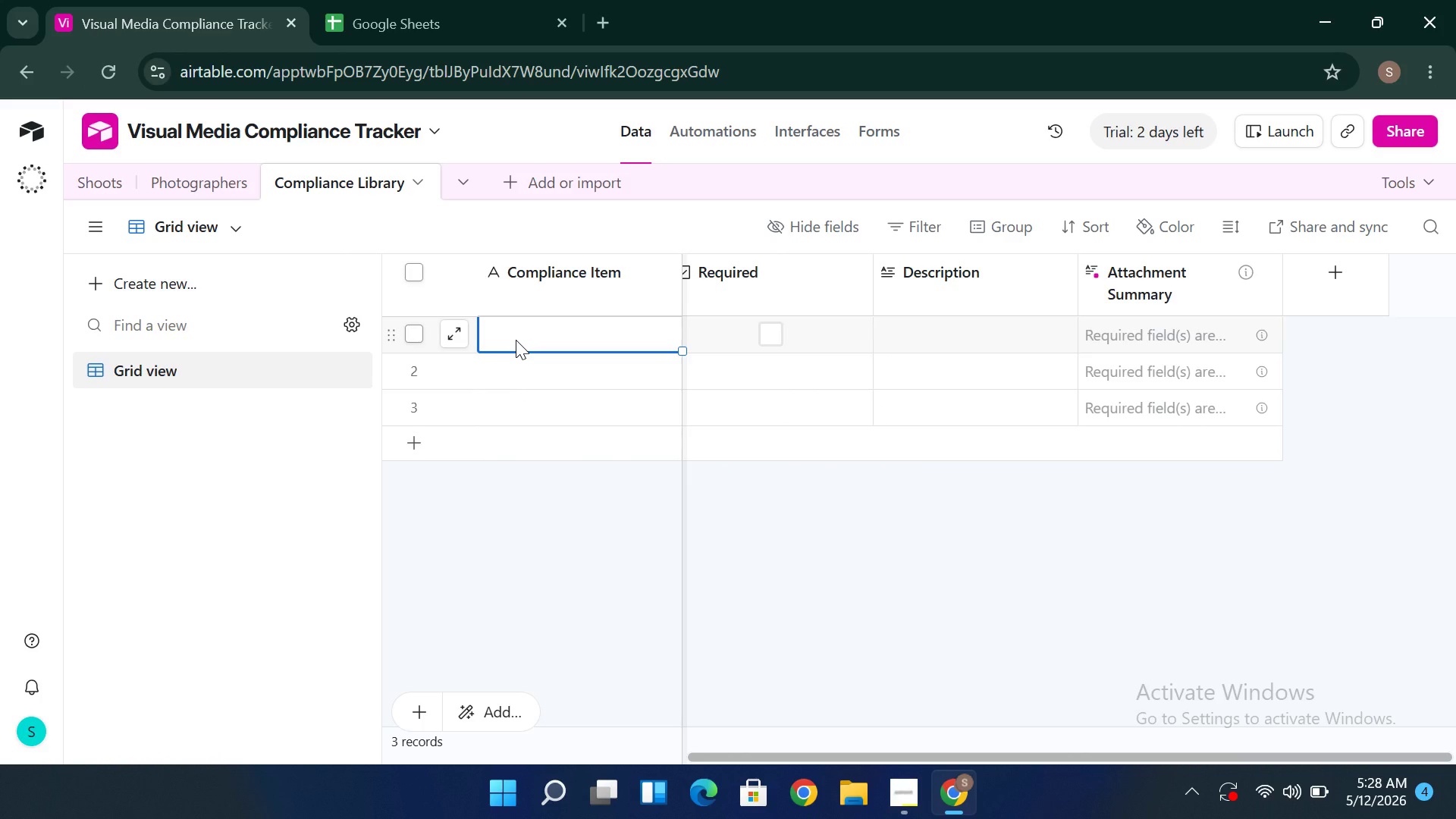 
wait(5.53)
 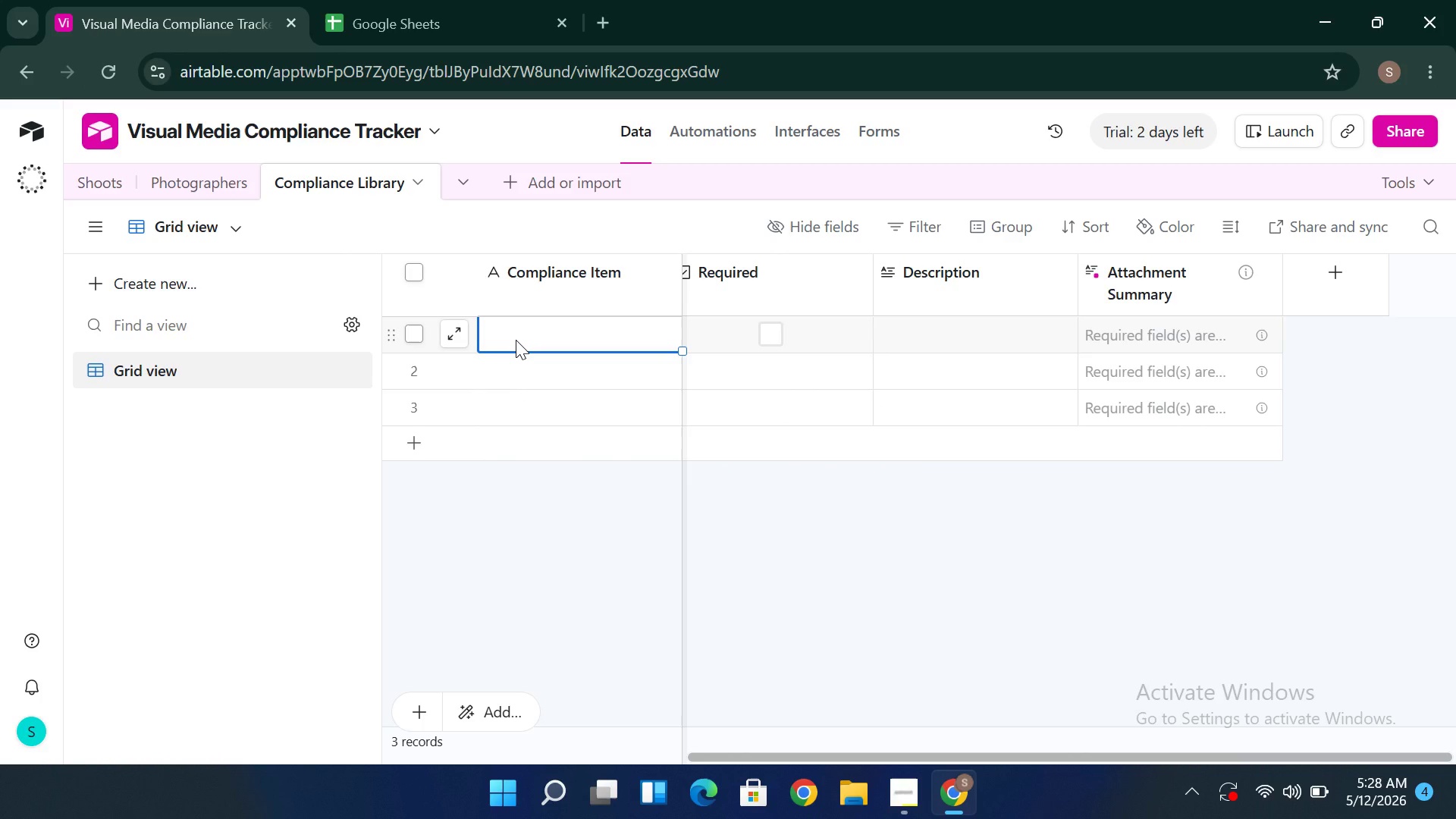 
type(FAA Patr)
key(Backspace)
key(Backspace)
type(rt 107 Lod)
key(Backspace)
type(g)
 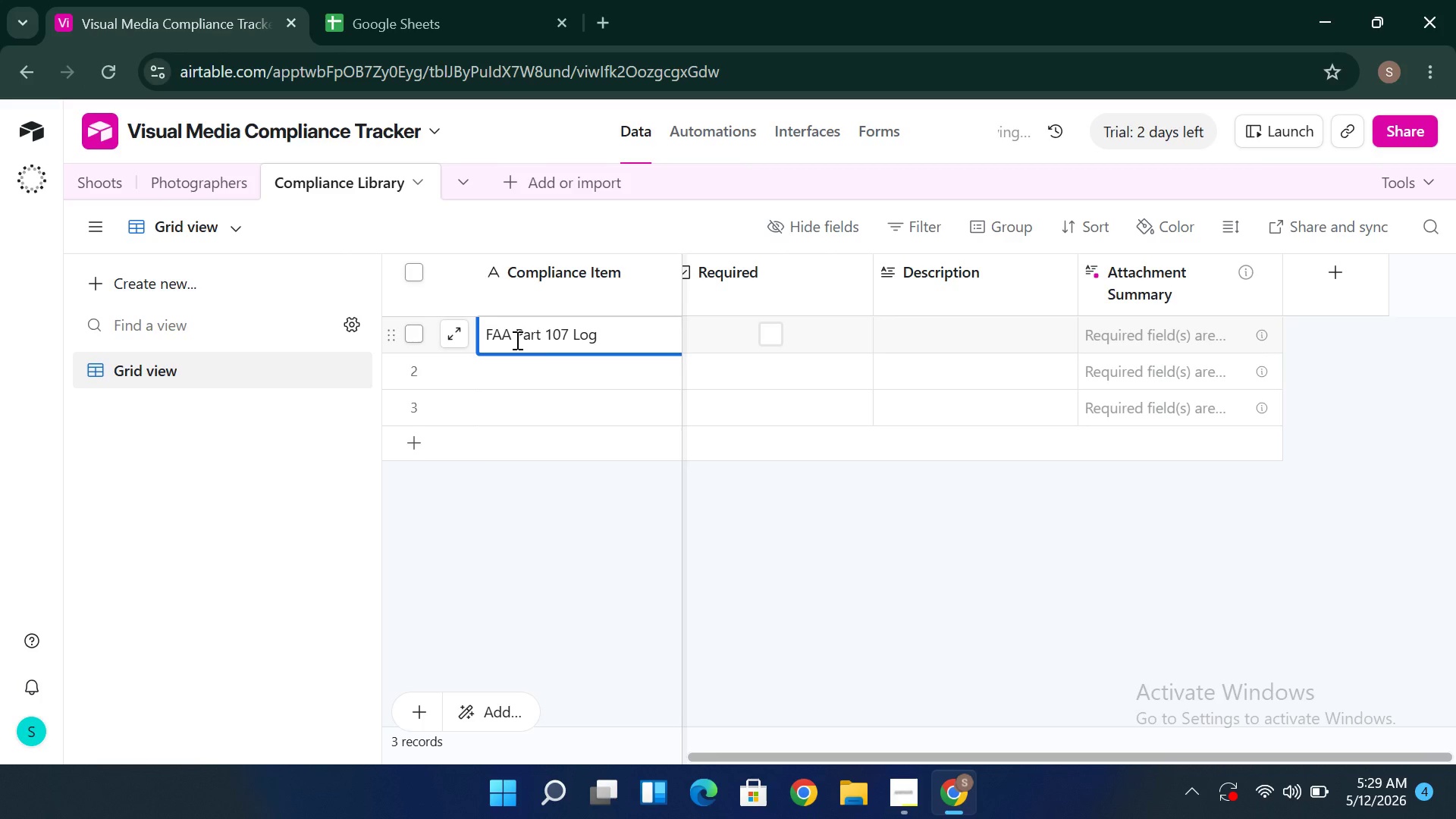 
left_click([479, 374])
 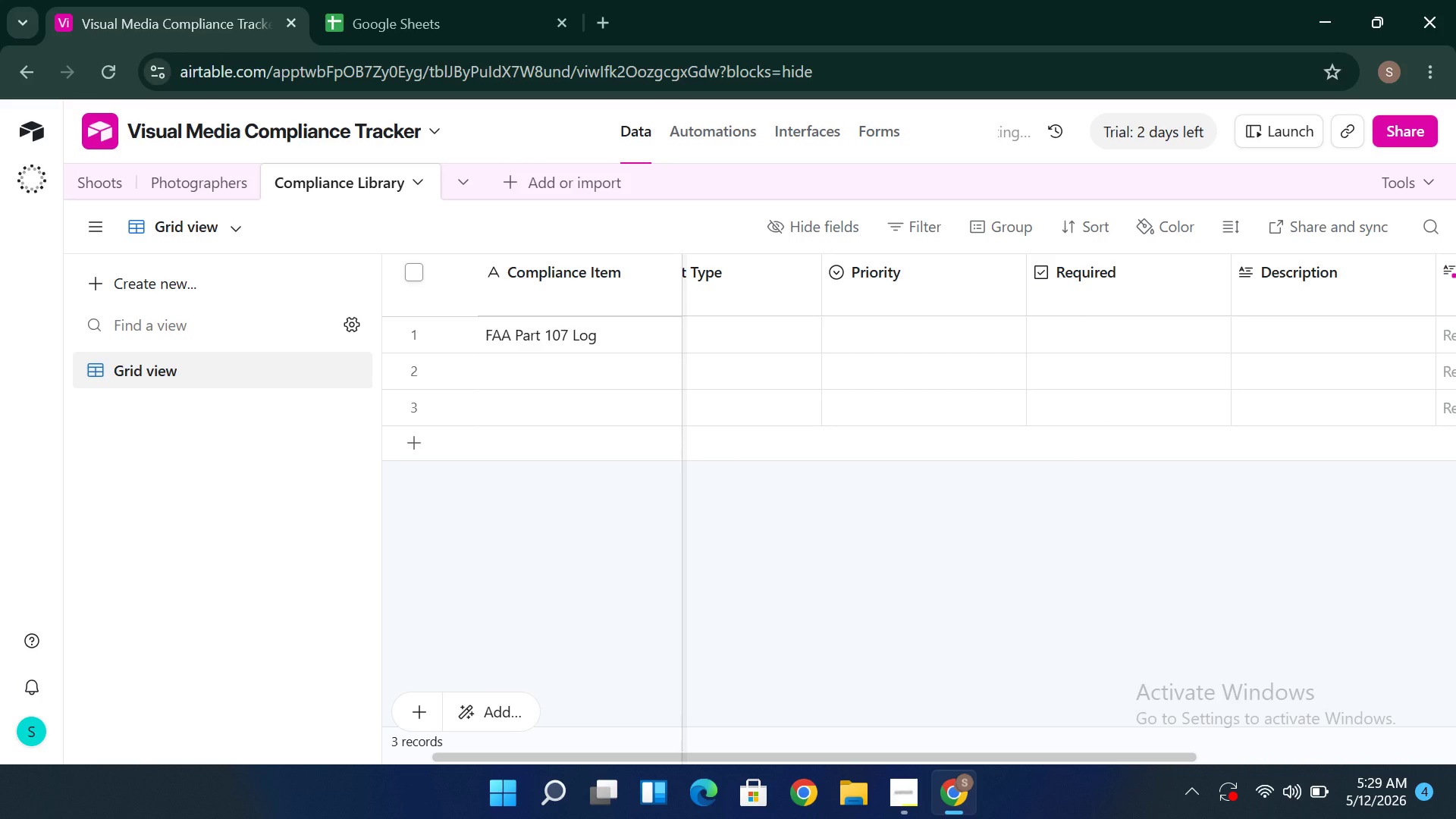 
wait(17.67)
 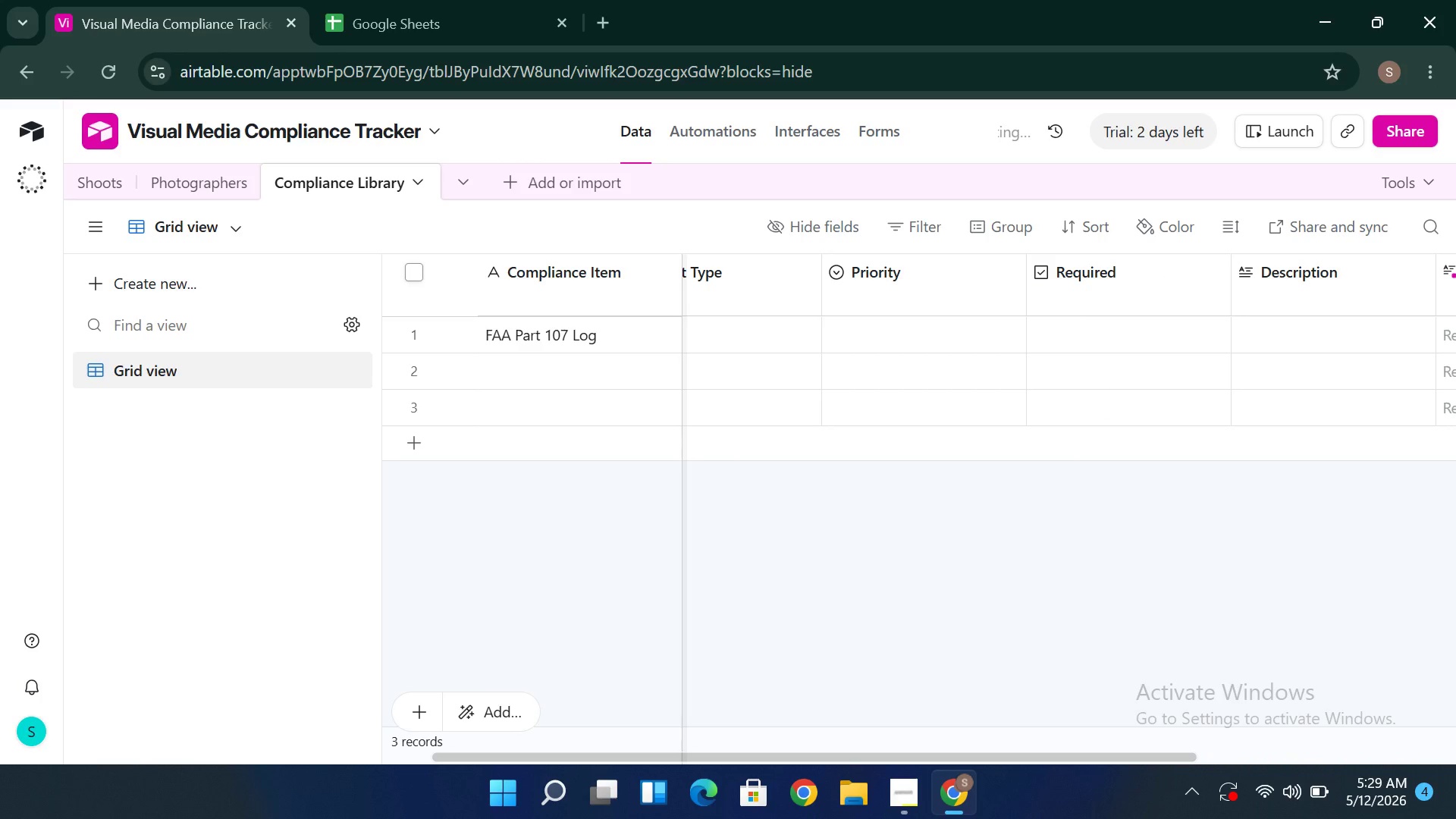 
type(Dr)
 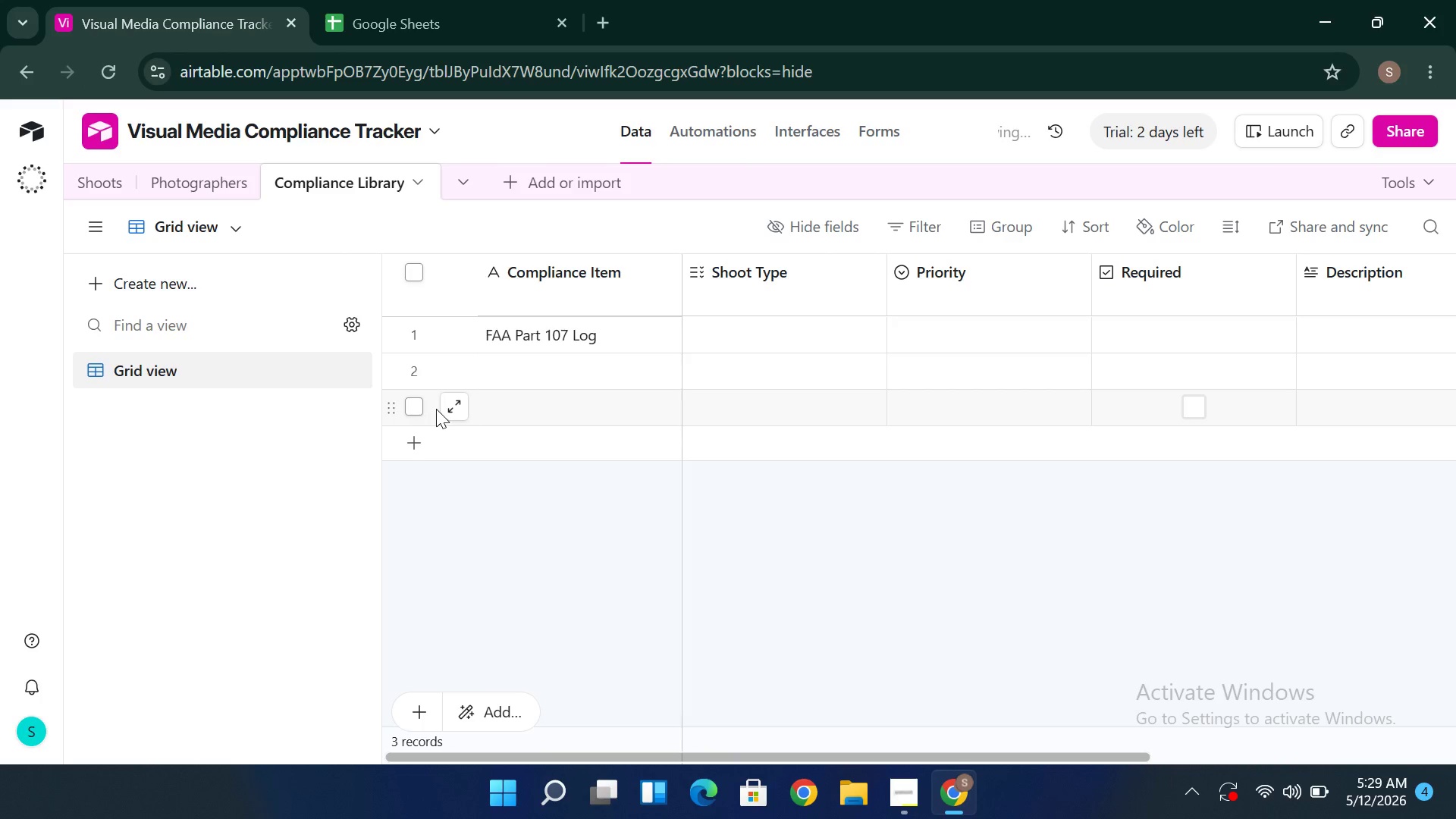 
left_click([475, 377])
 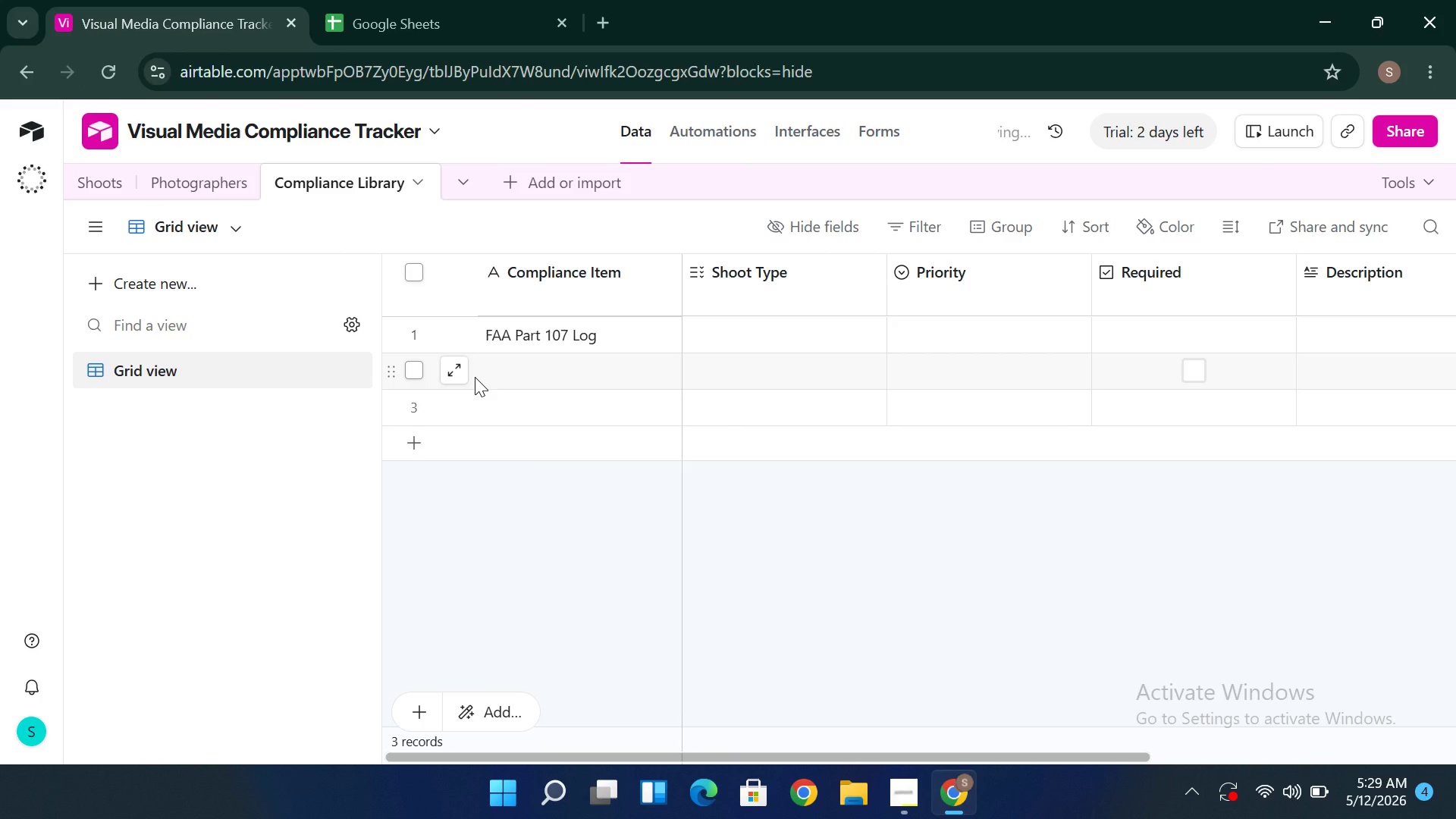 
key(Shift+D)
 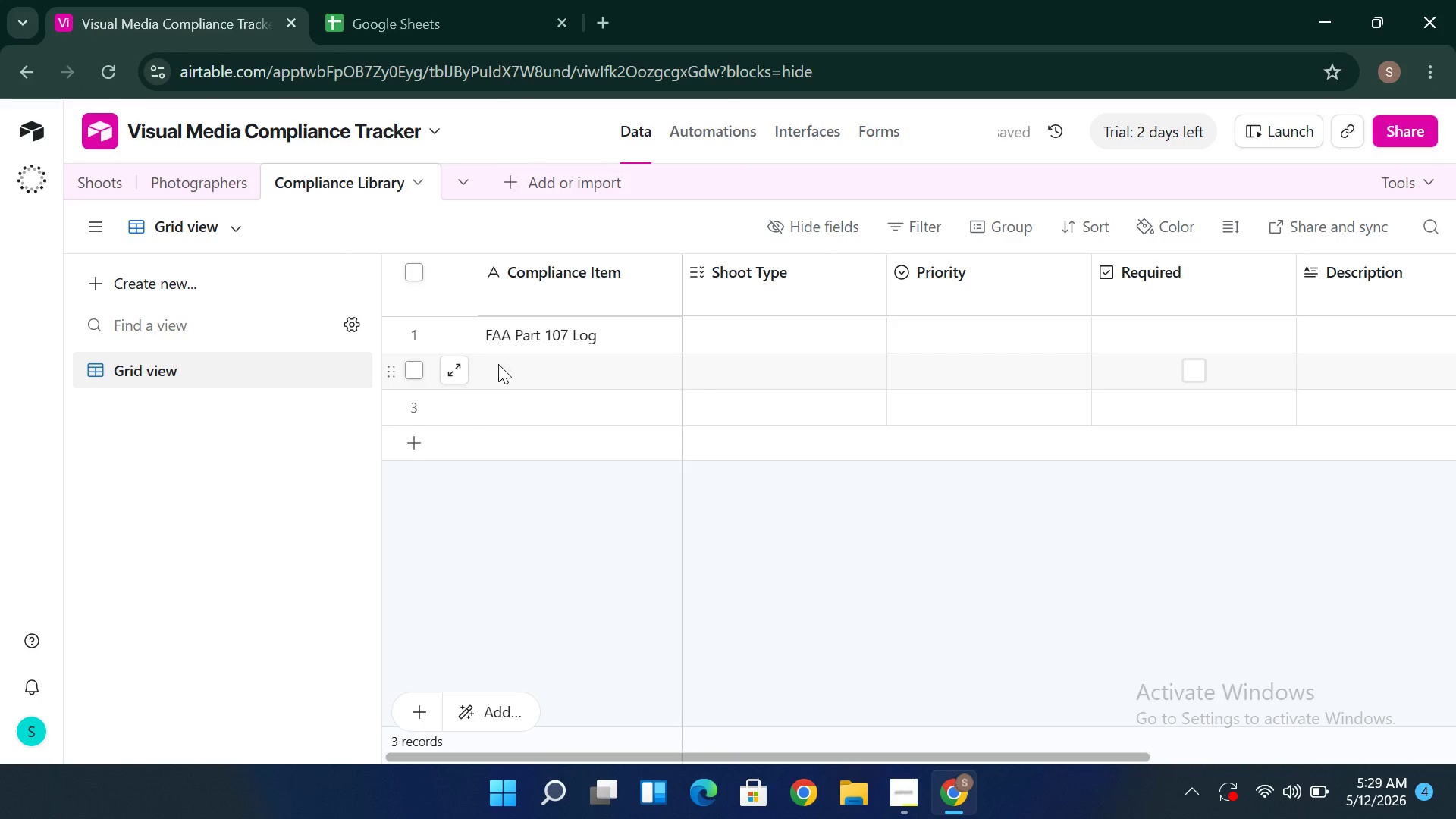 
left_click([499, 364])
 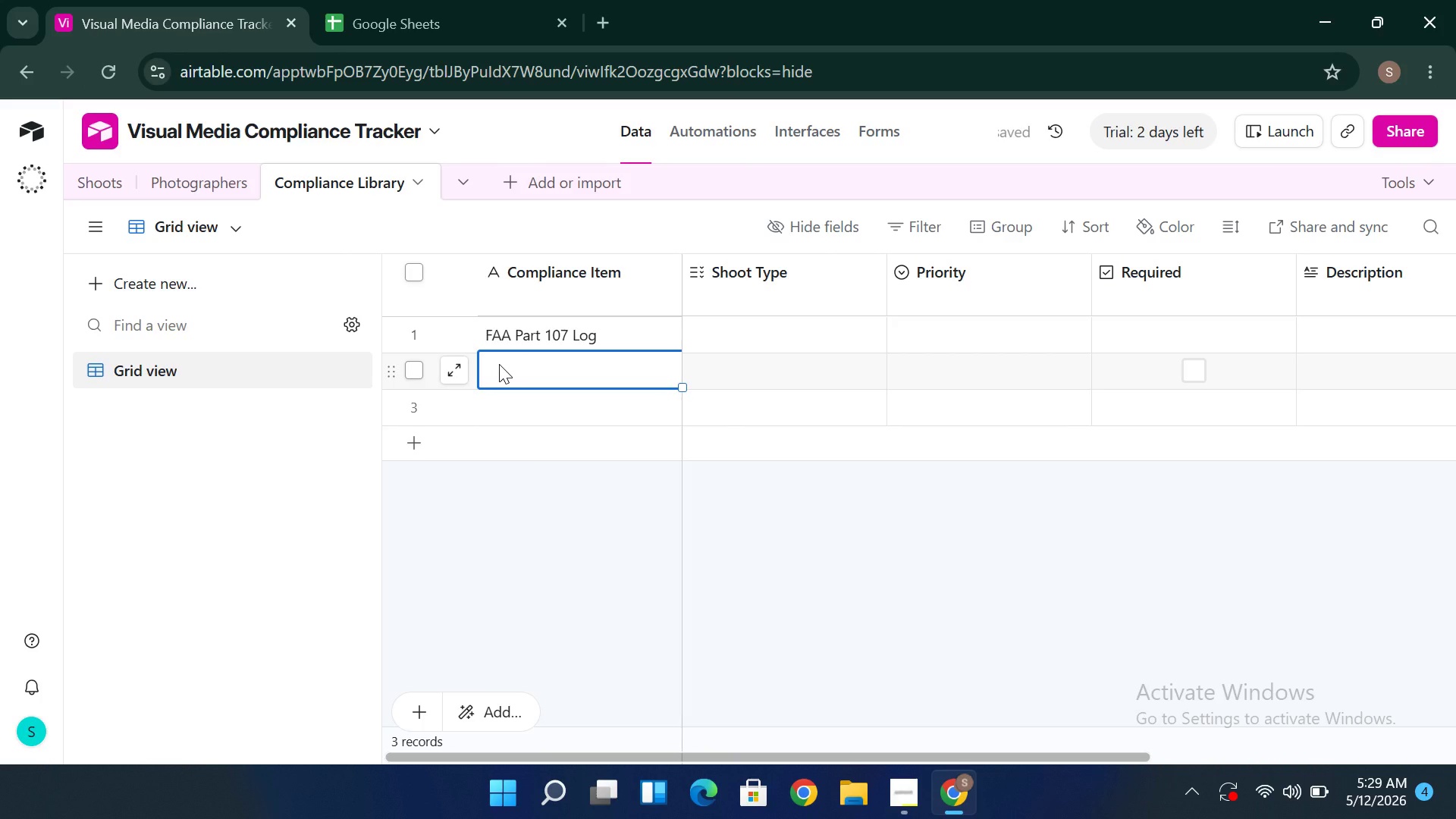 
type(Drone Airspace )
 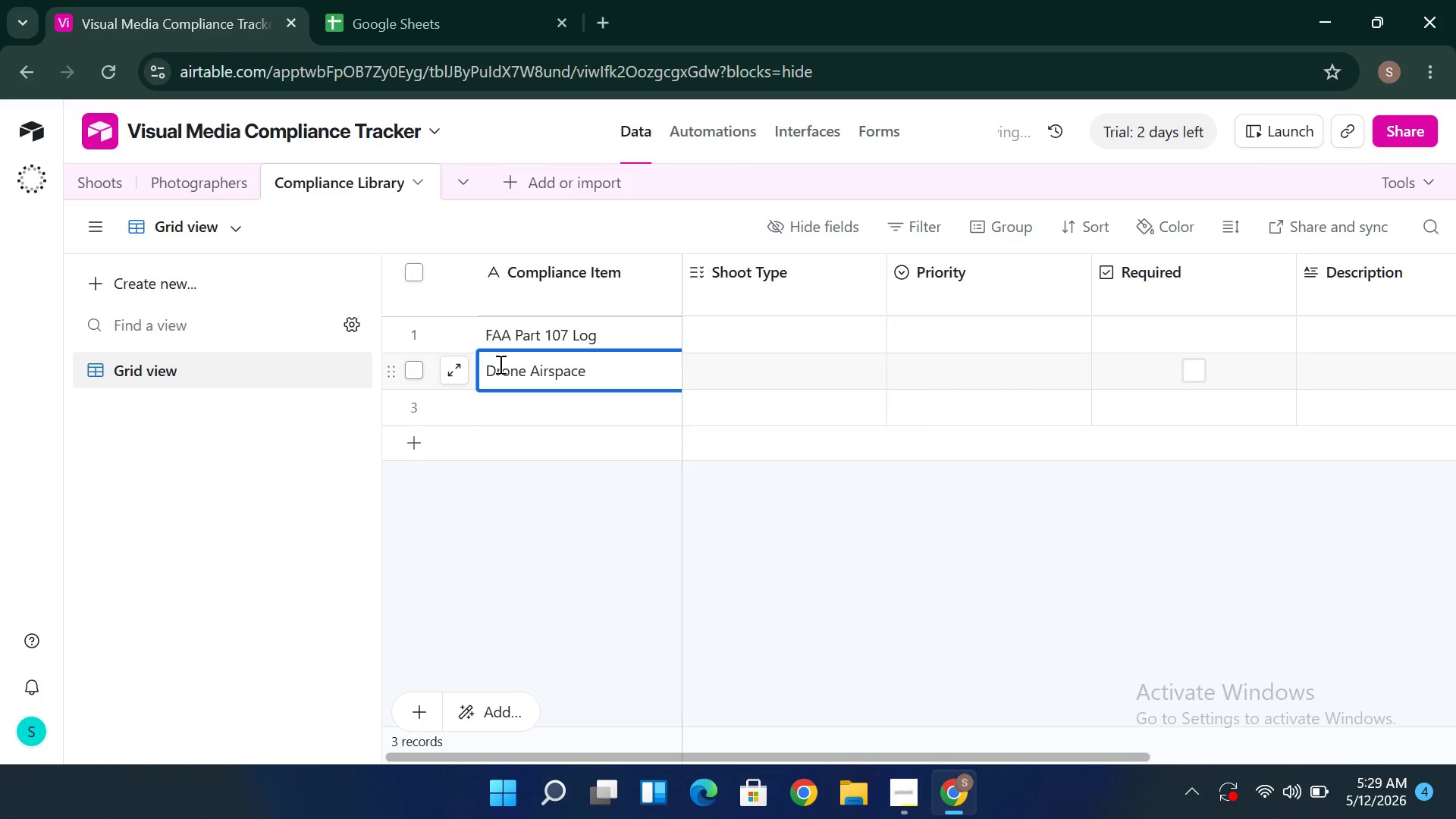 
type(App)
 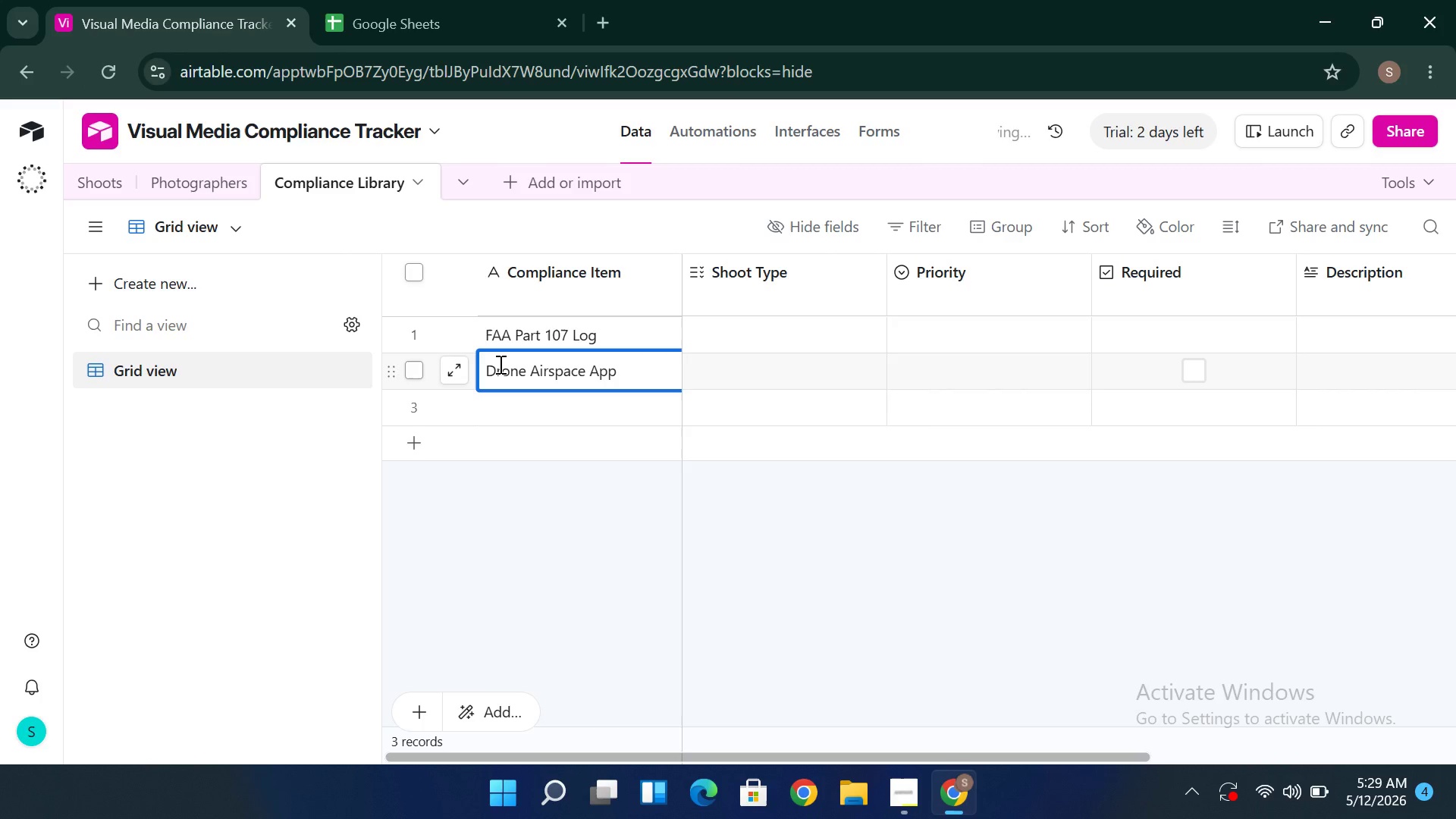 
wait(5.39)
 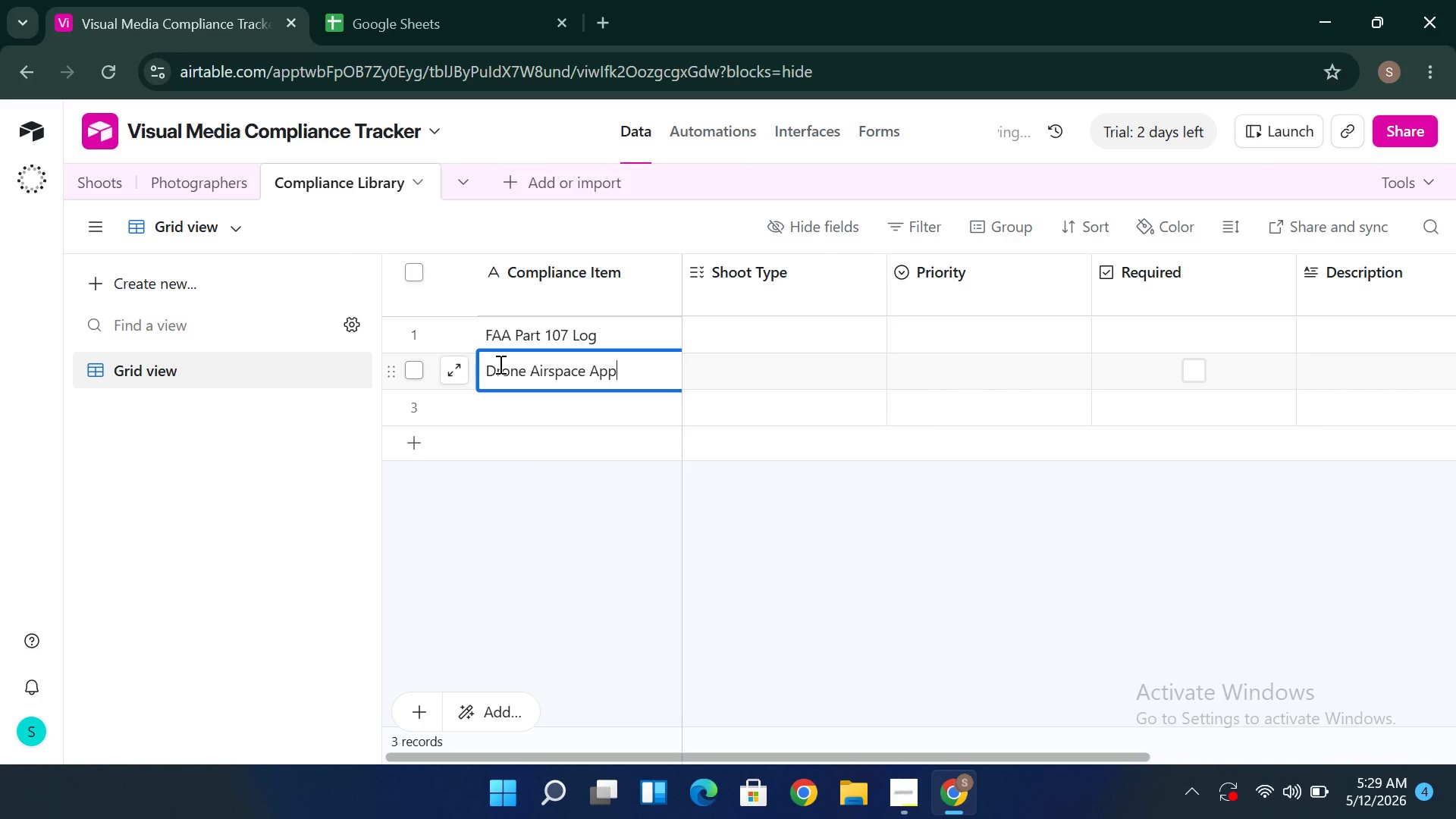 
type(roval)
 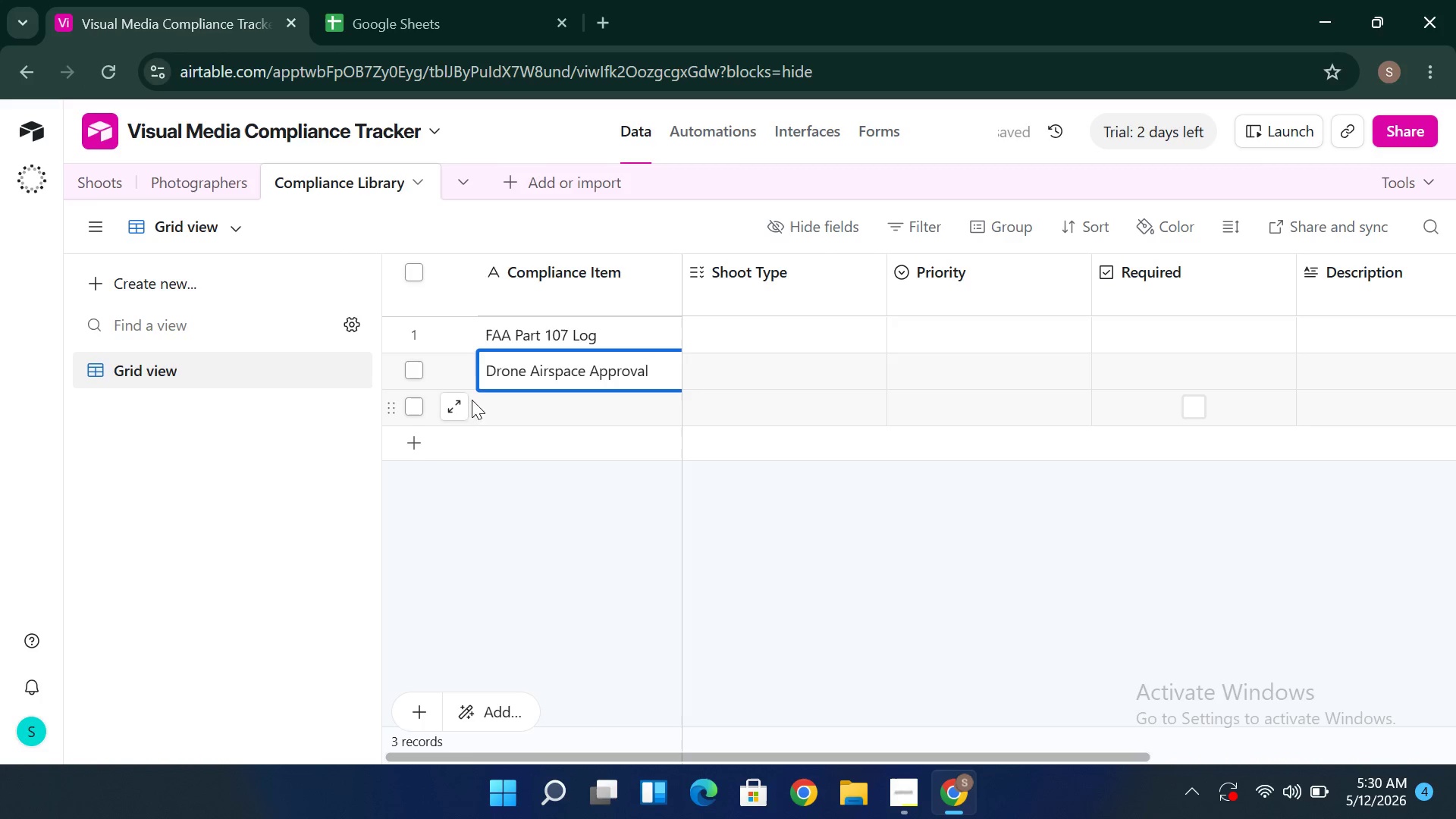 
left_click([482, 398])
 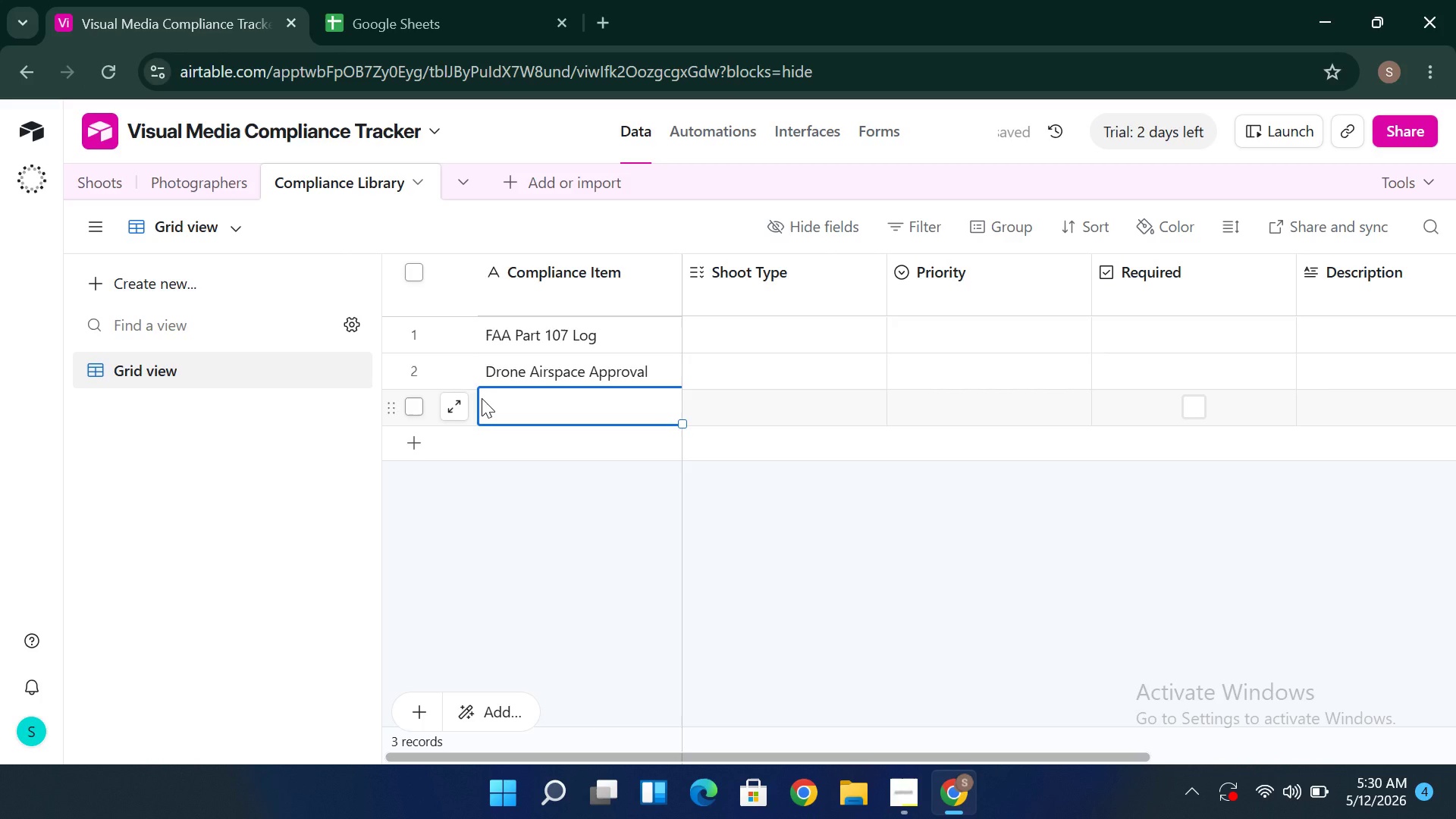 
wait(8.03)
 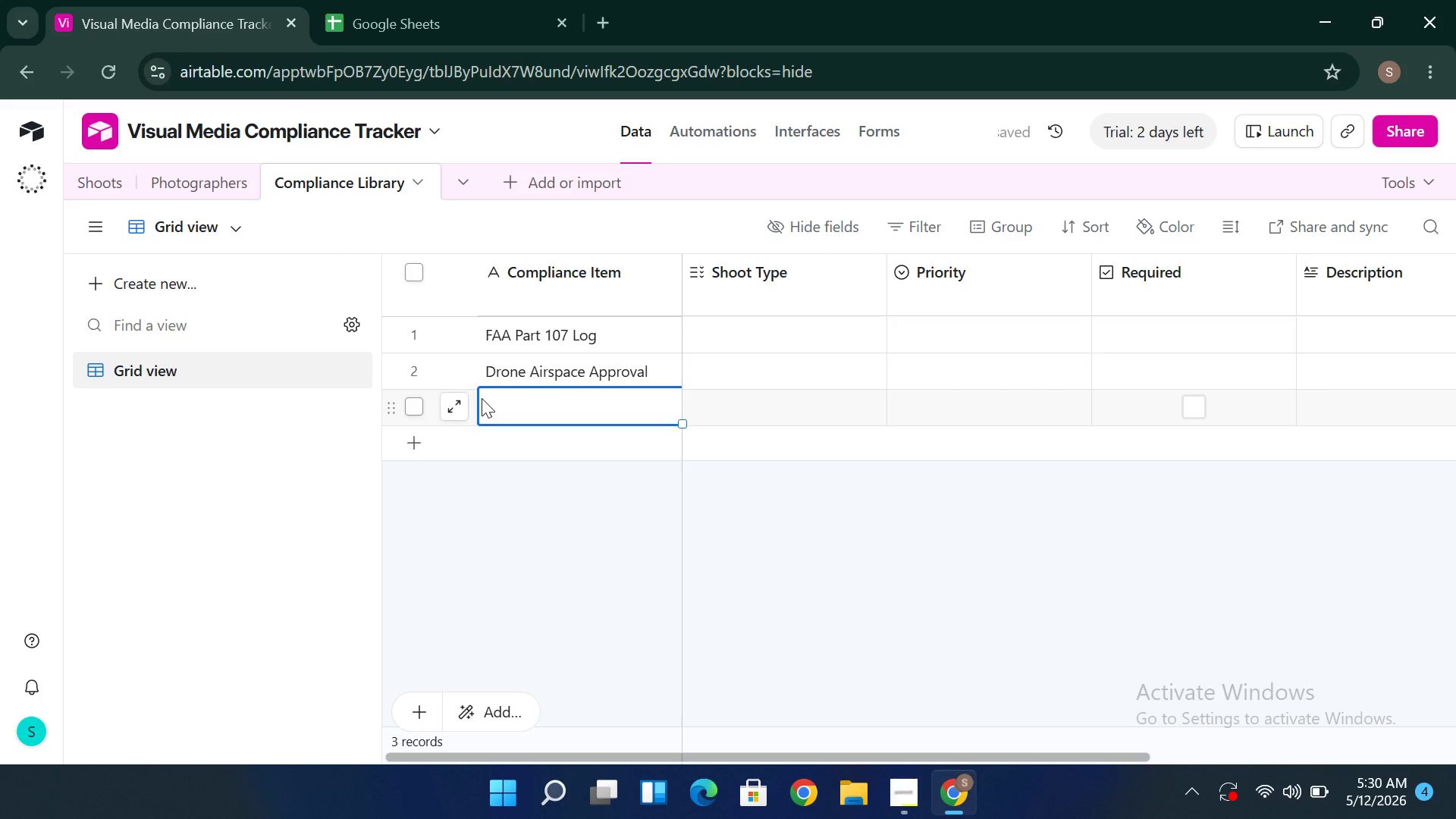 
type(Marriage Li)
 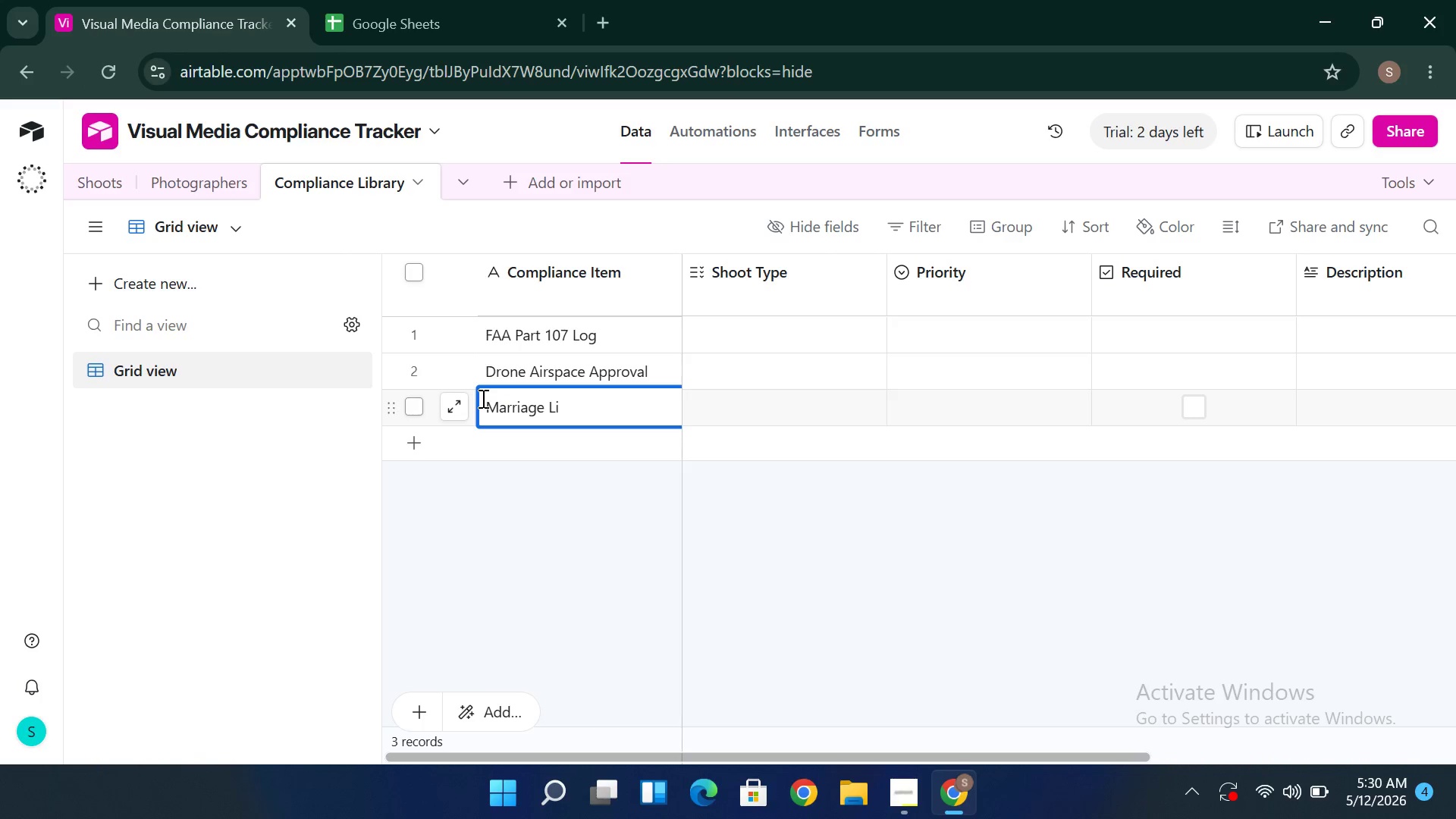 
wait(5.09)
 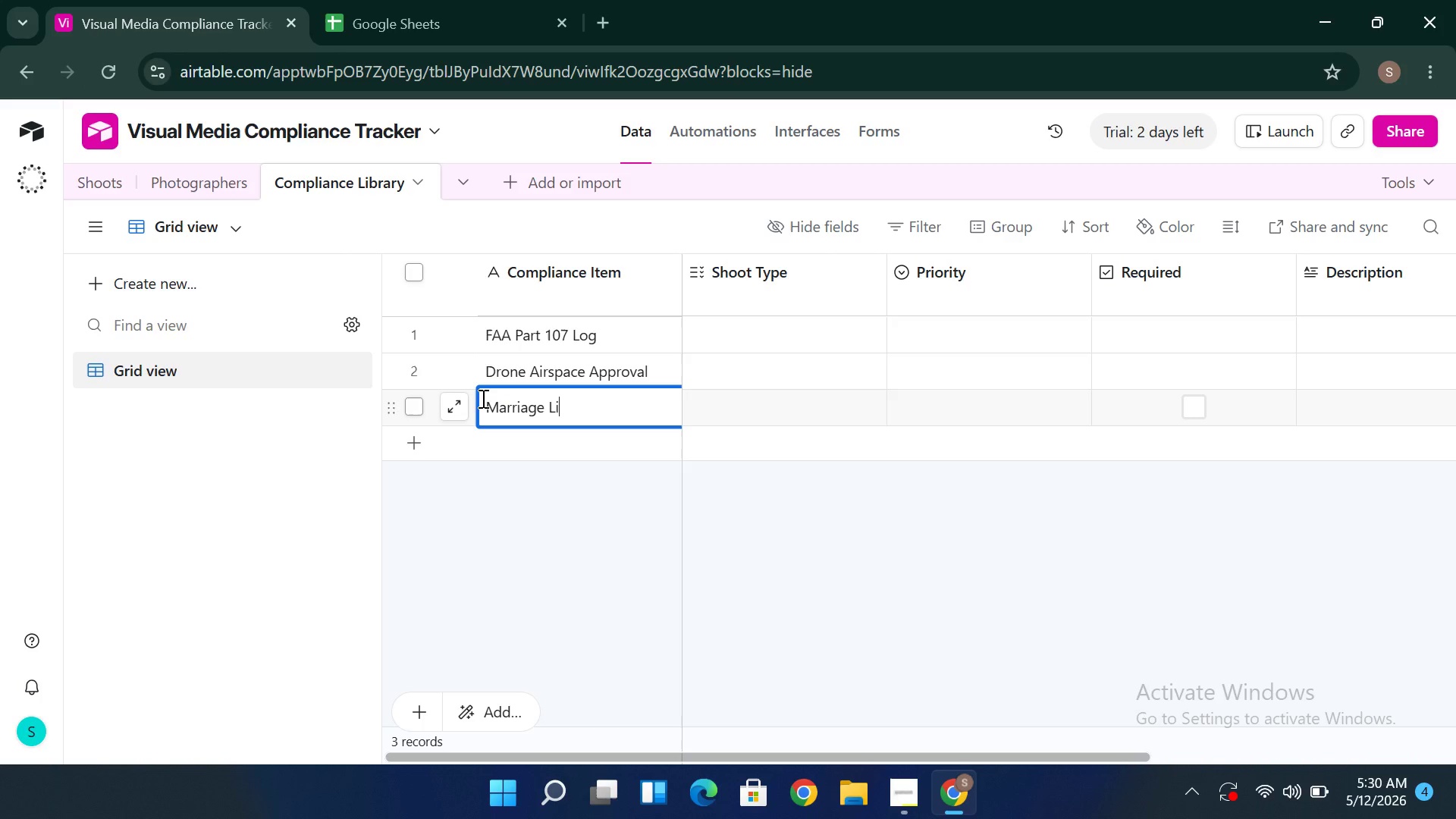 
type(cence)
 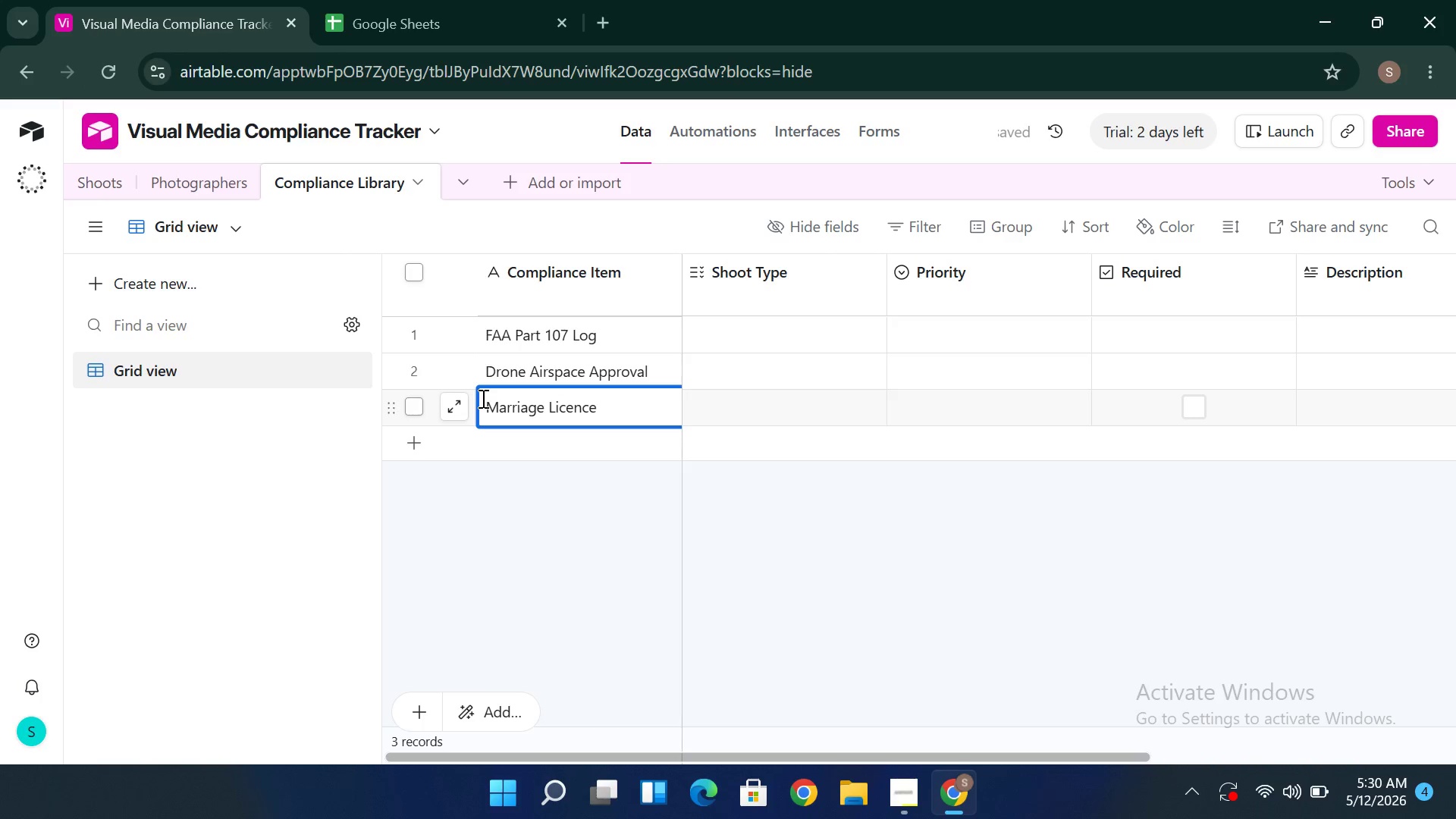 
key(Shift+Enter)
 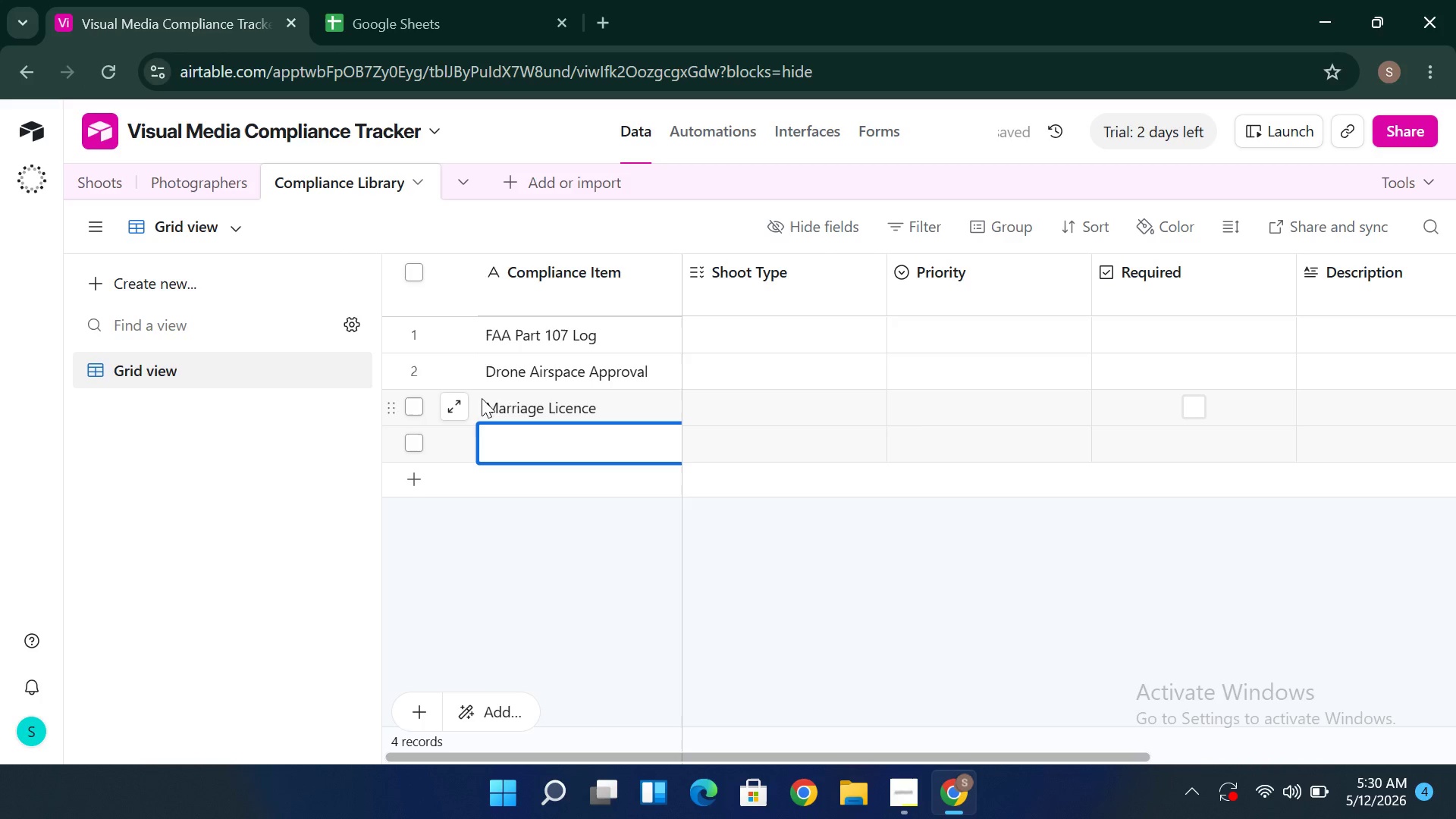 
wait(6.27)
 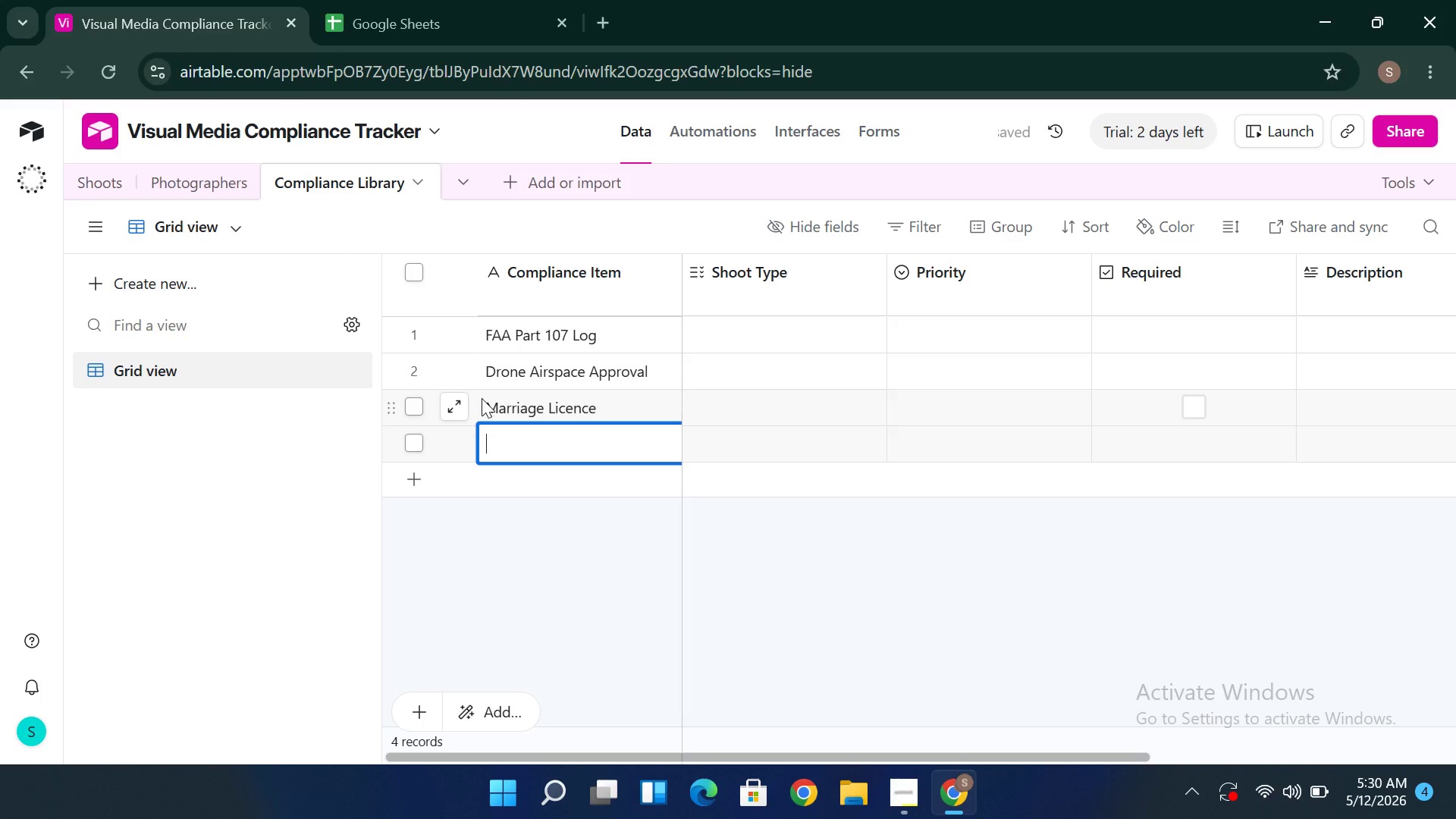 
type(Model release)
 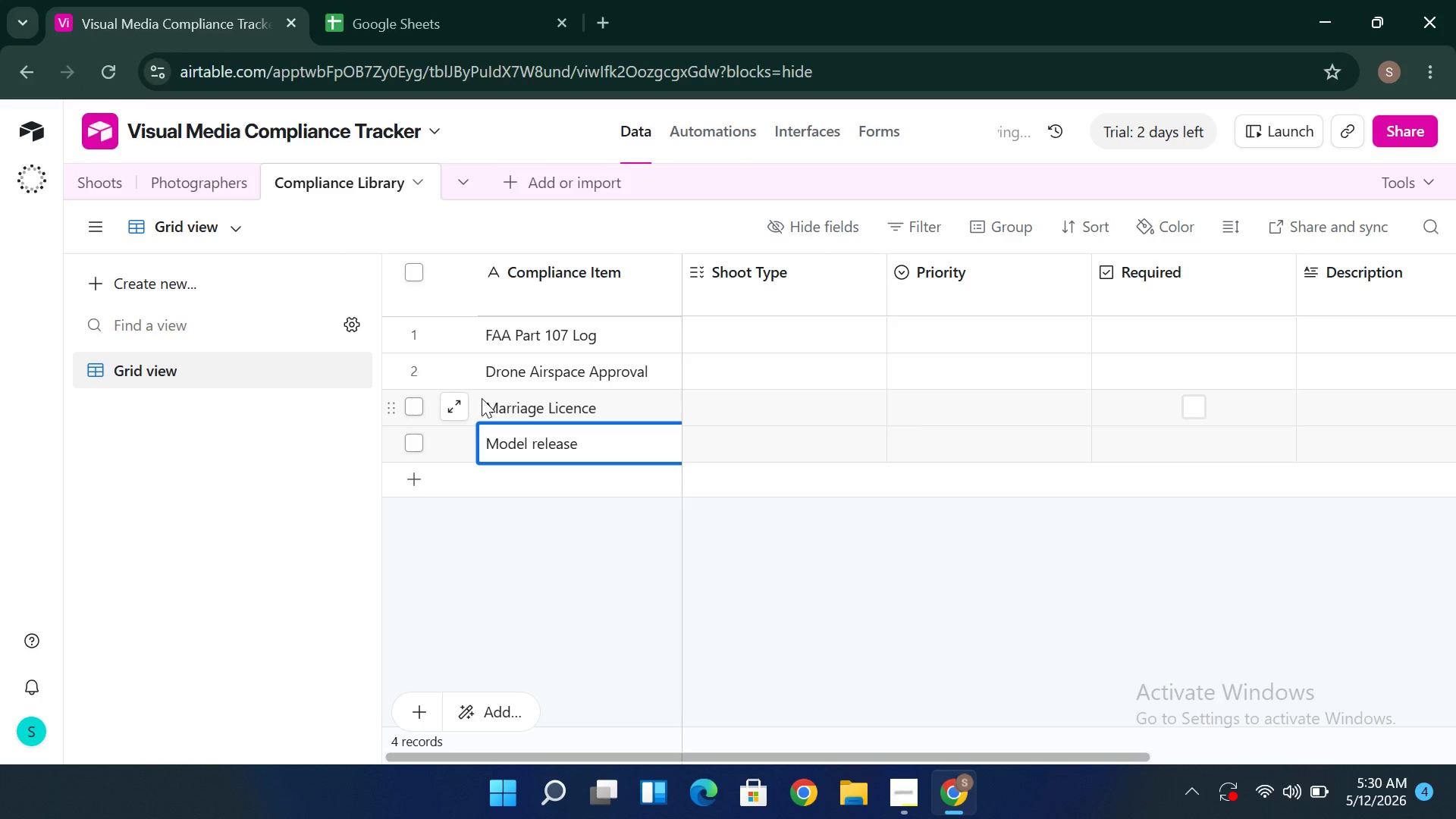 
left_click([533, 440])
 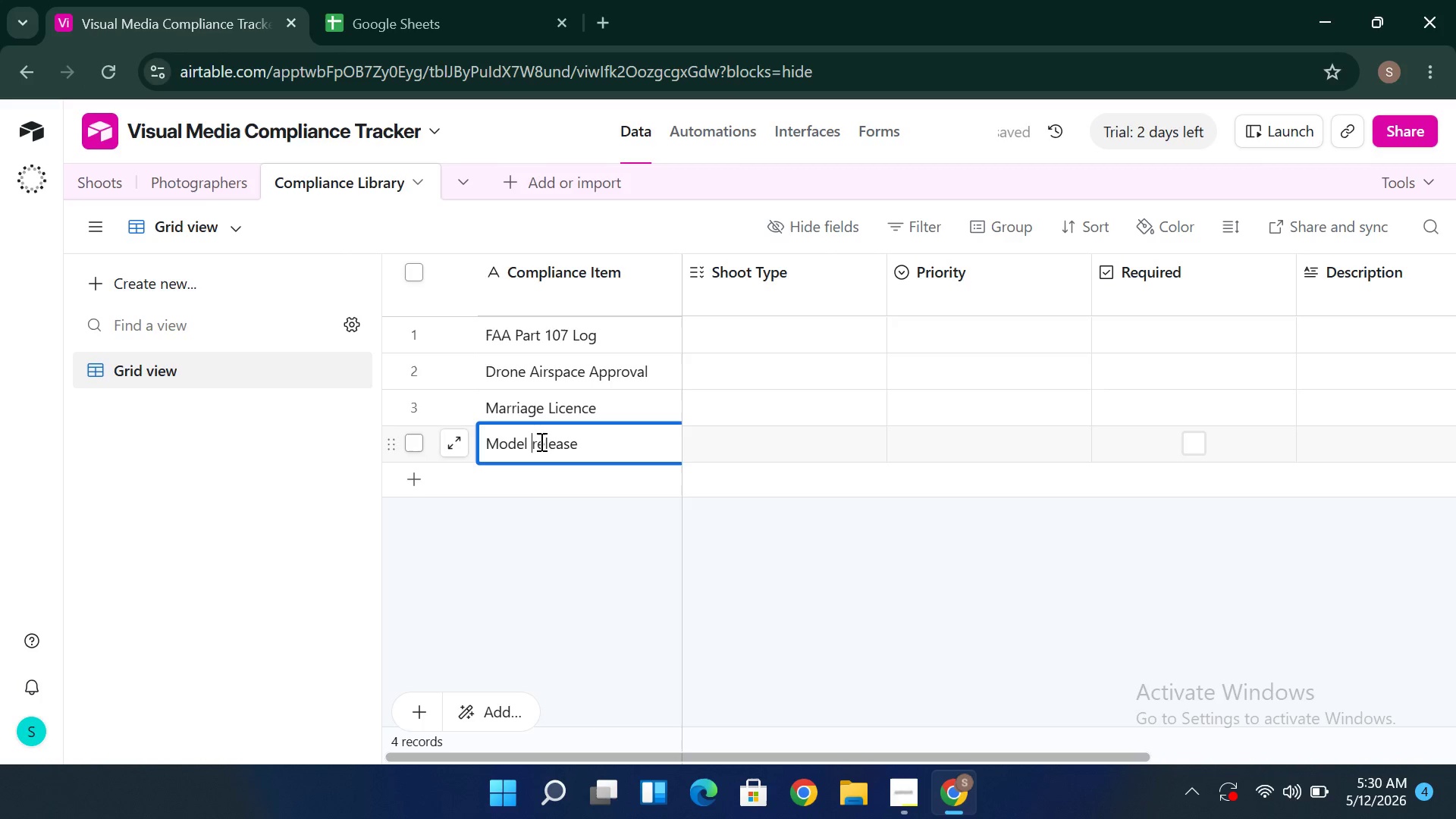 
left_click([540, 441])
 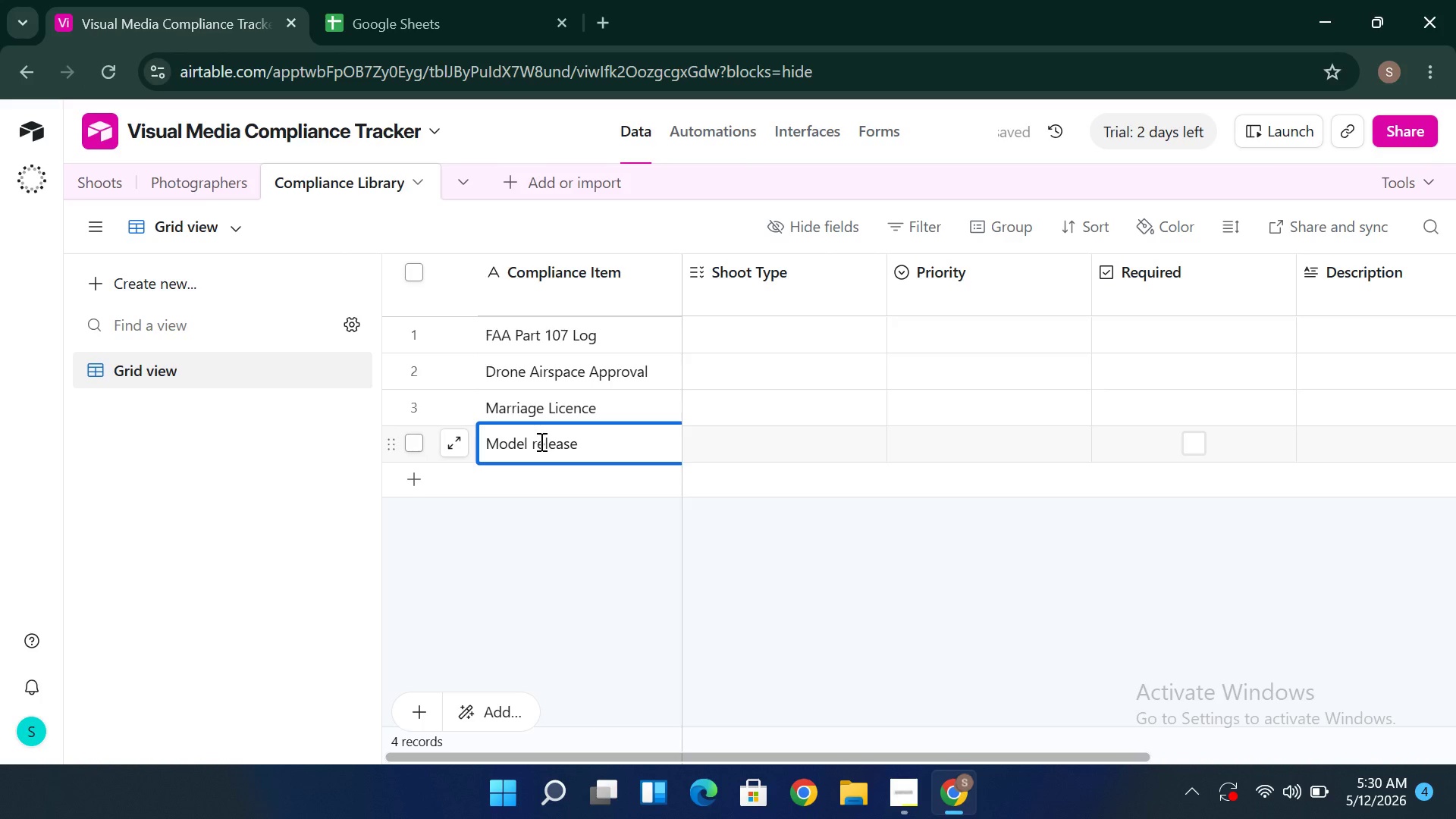 
key(Backspace)
 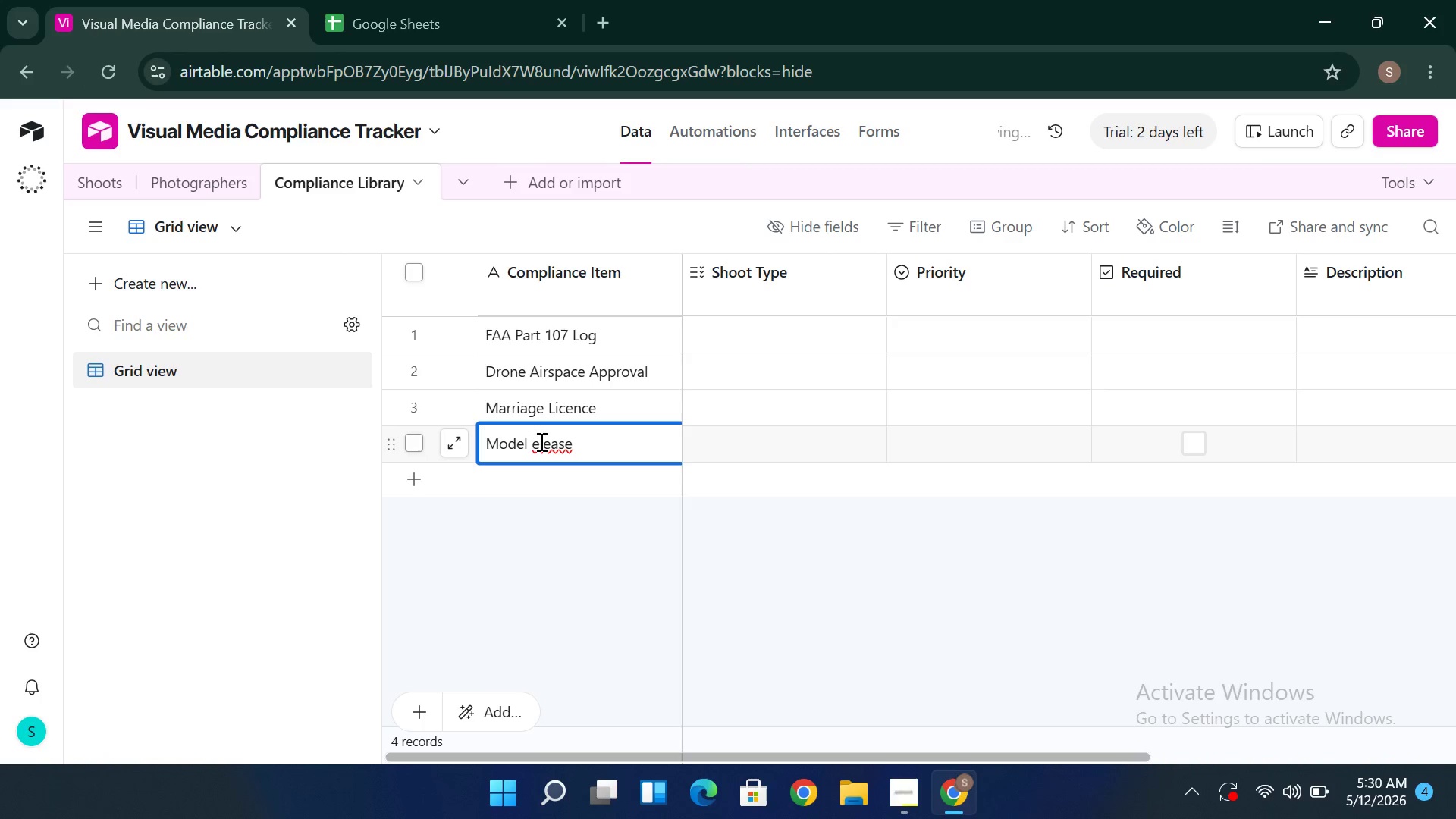 
key(Shift+R)
 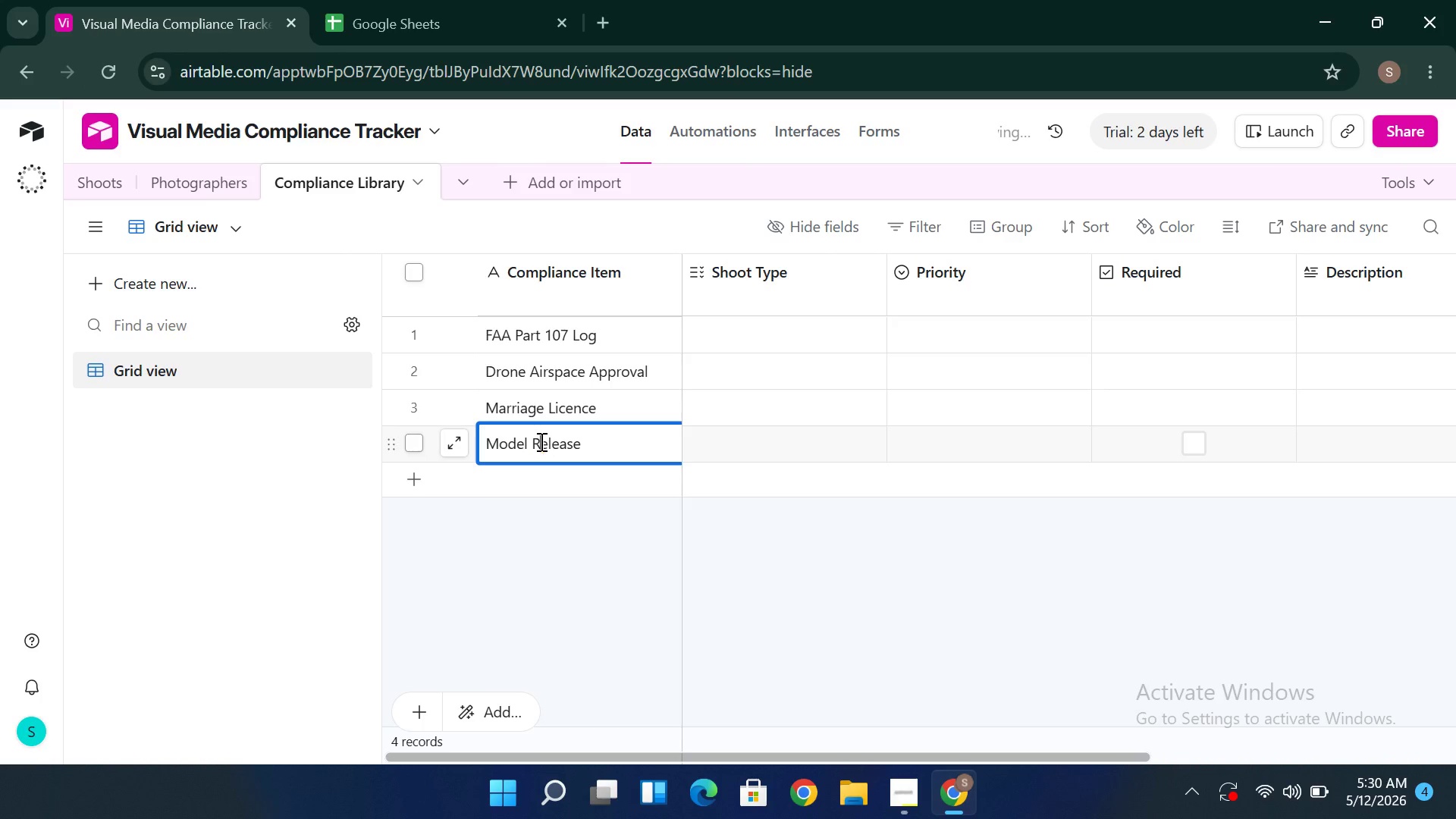 
key(Shift+CapsLock)
 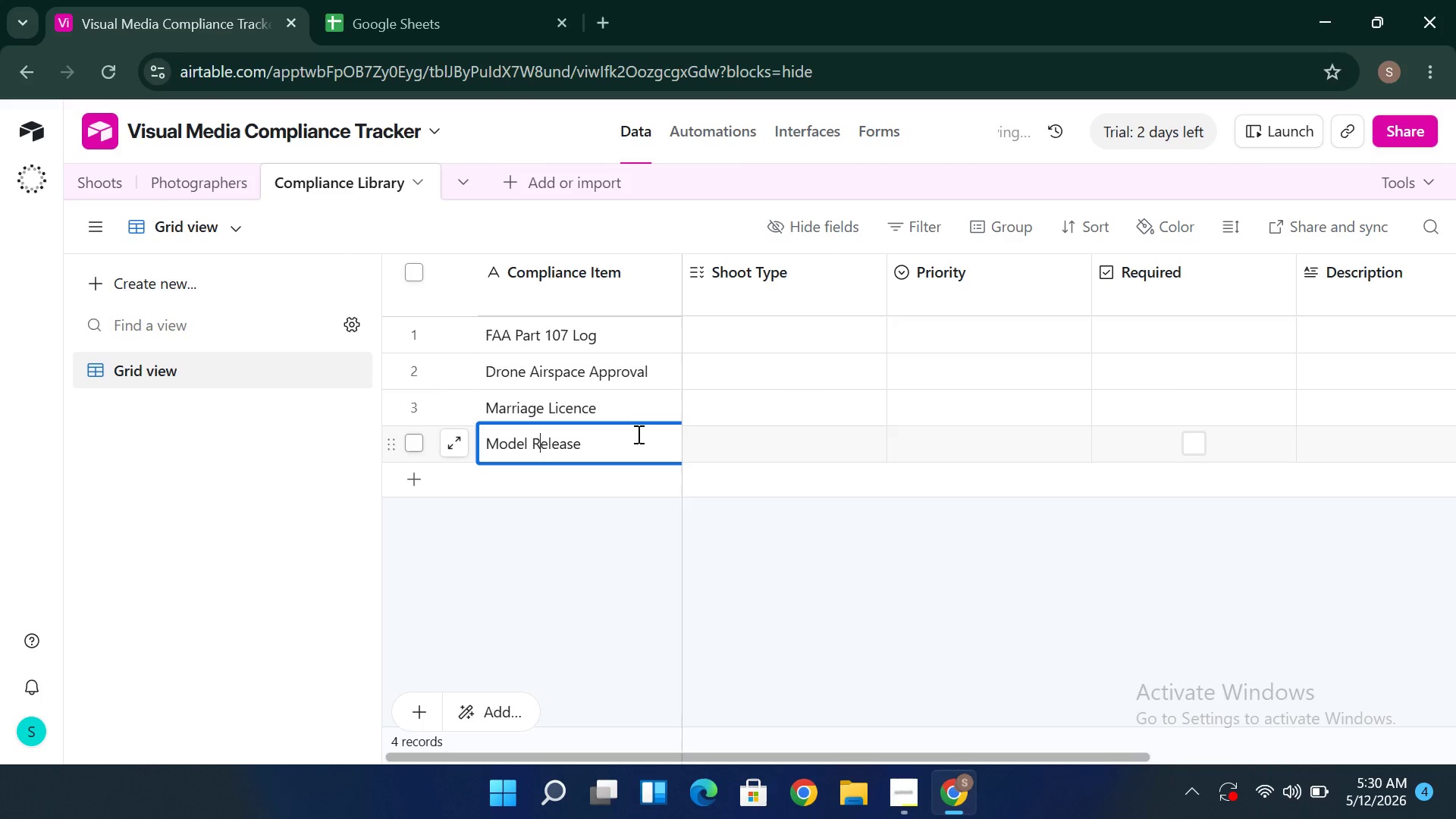 
left_click([632, 441])
 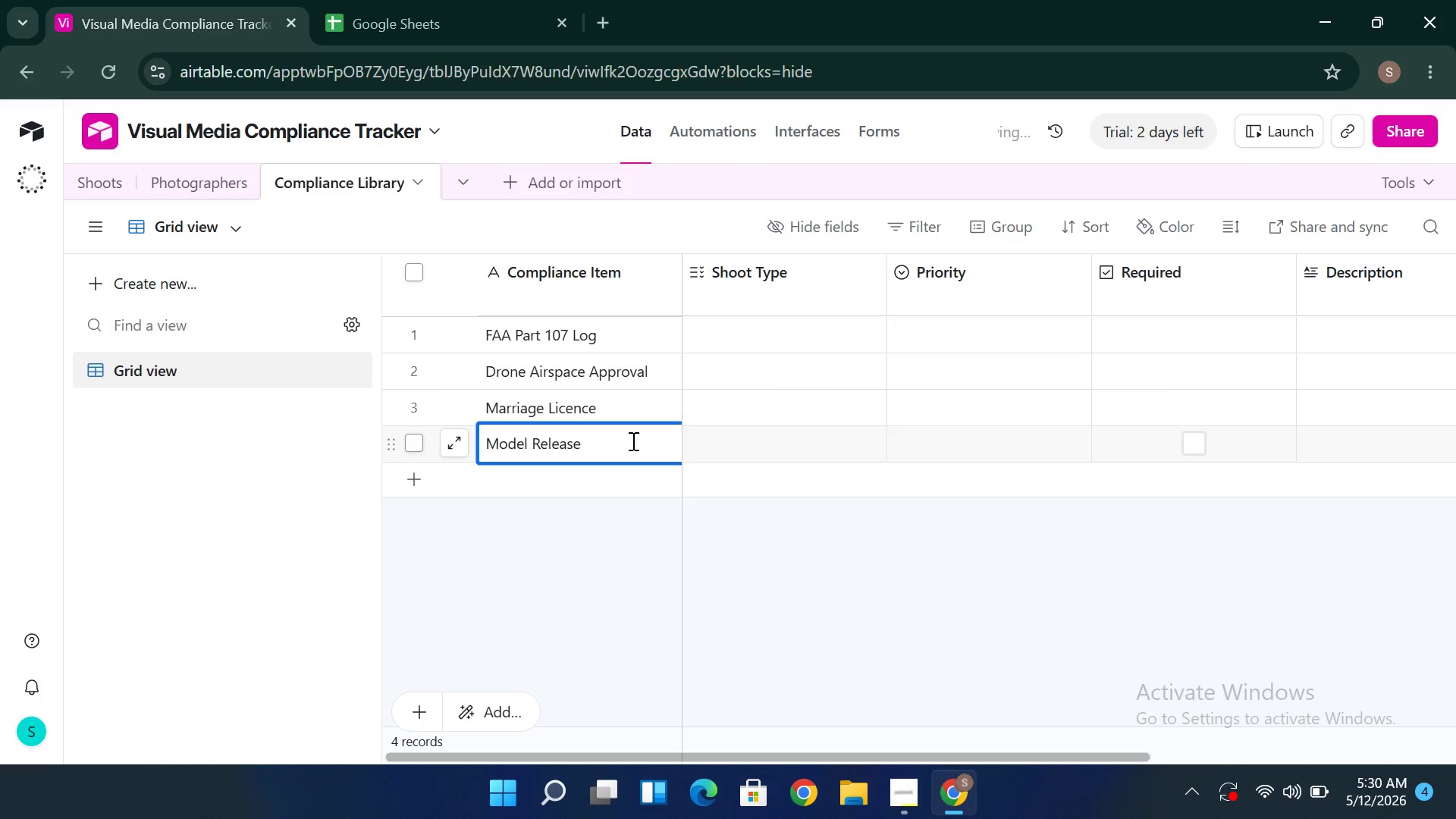 
key(Space)
 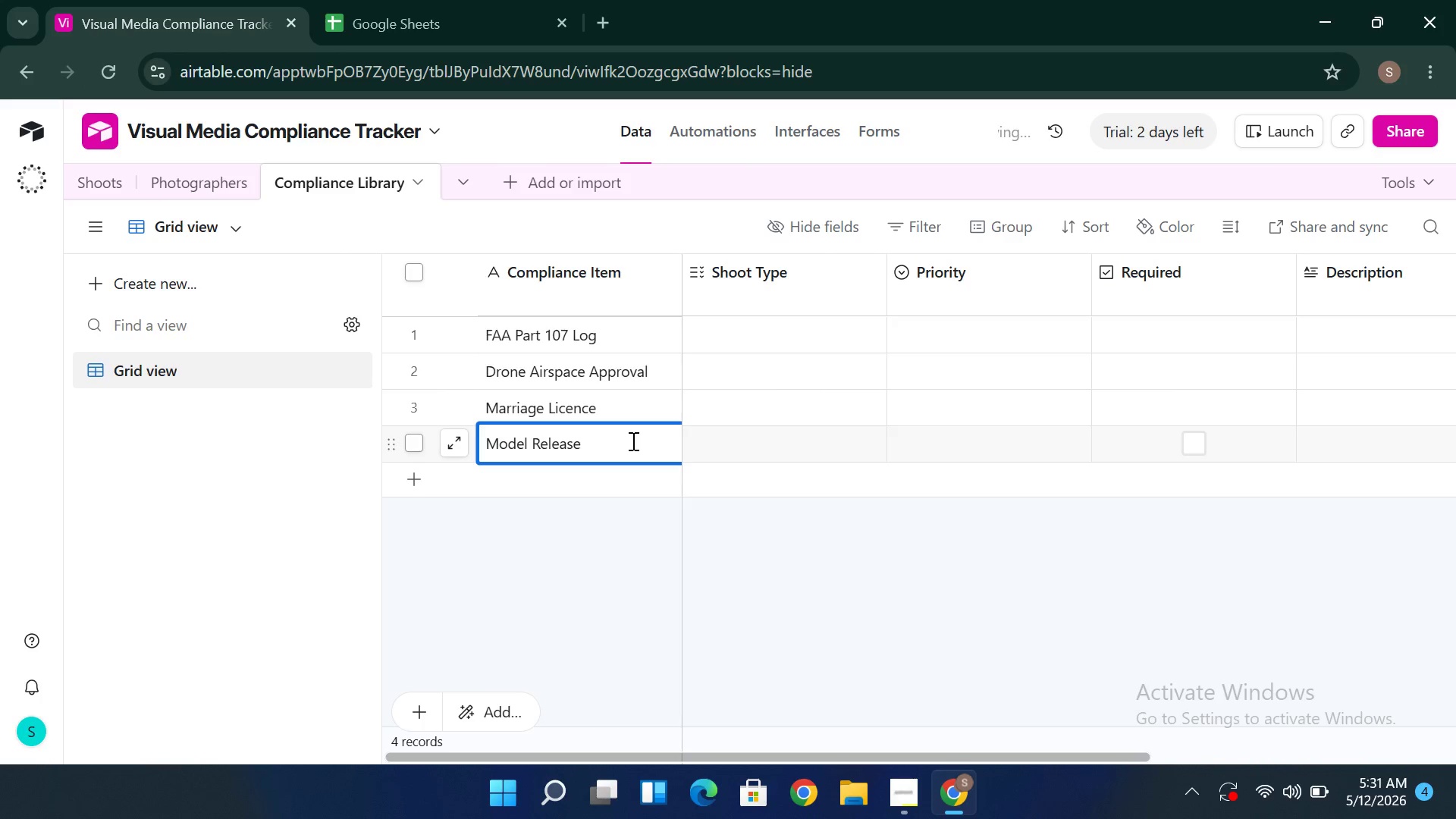 
key(CapsLock)
 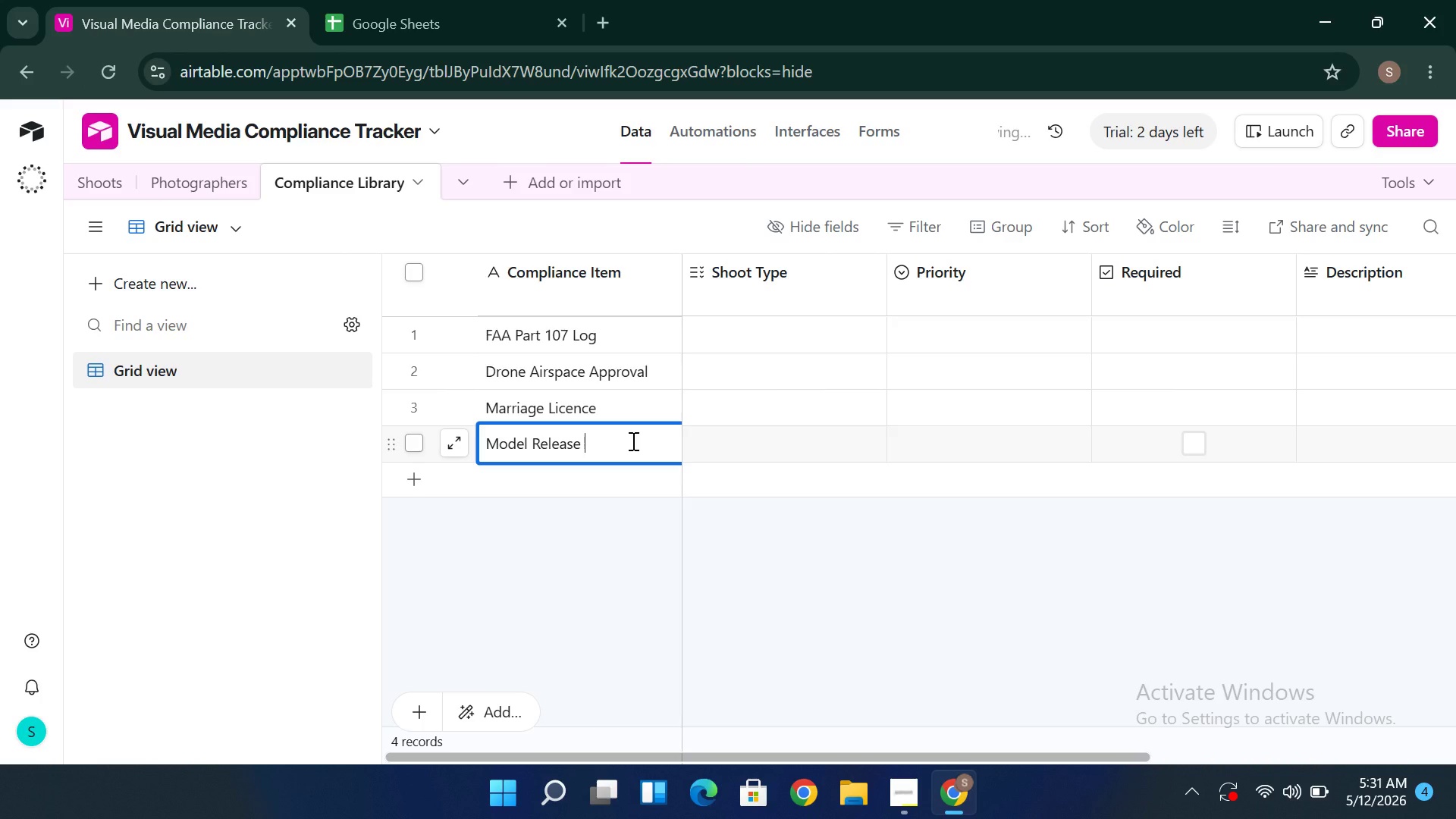 
hold_key(key=ShiftLeft, duration=1.52)
 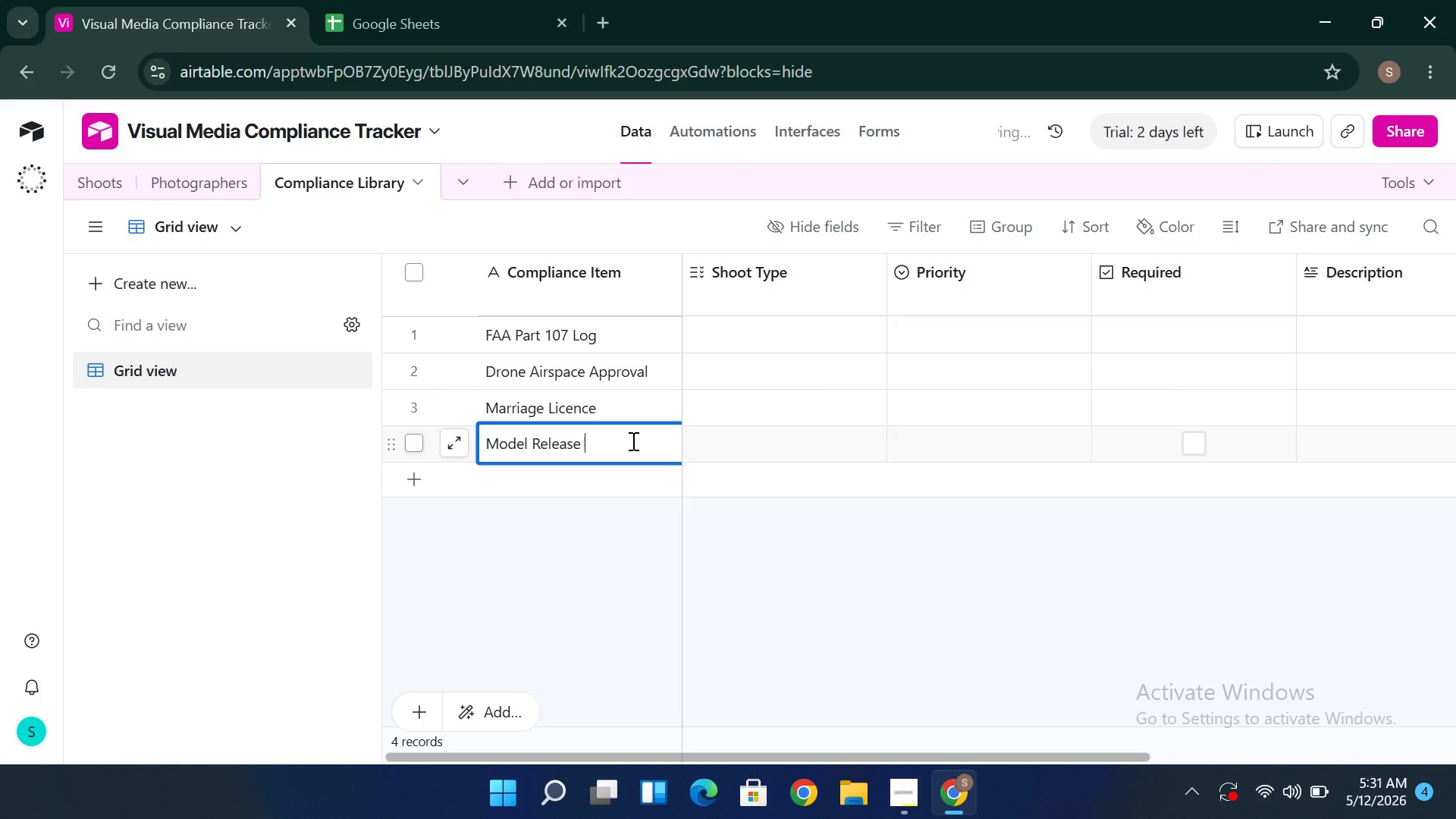 
type(Form)
 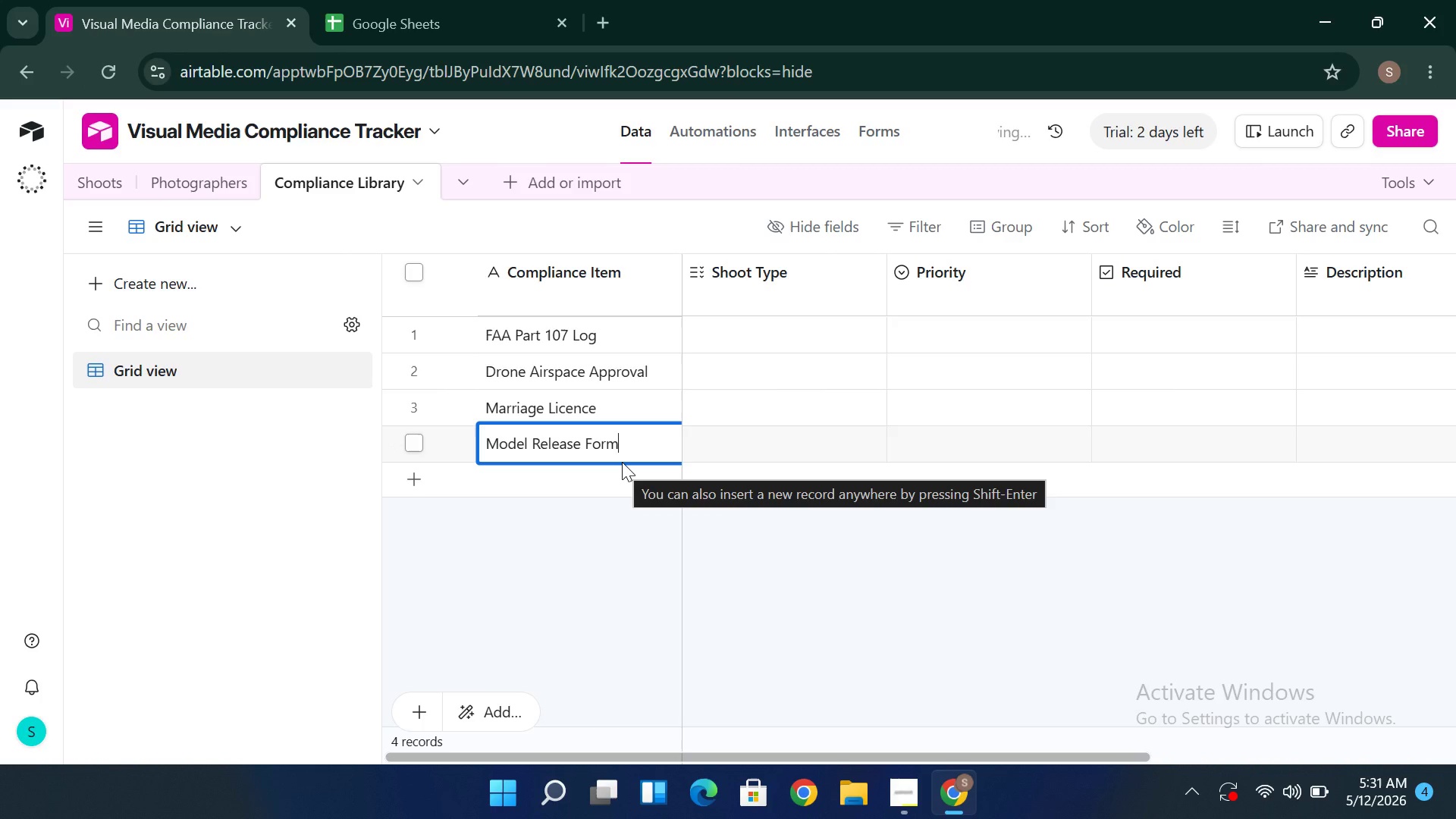 
hold_key(key=ShiftLeft, duration=1.5)
 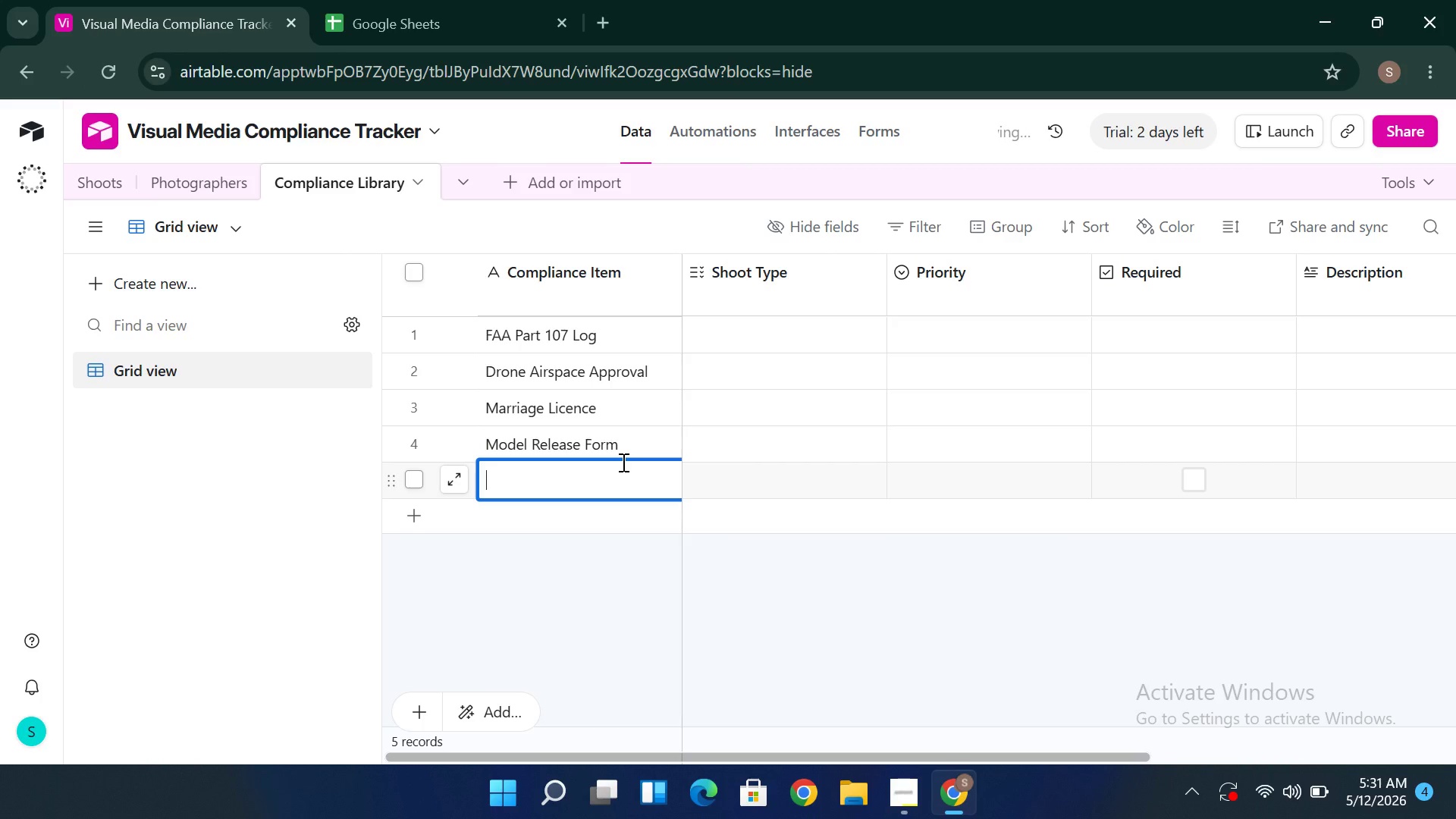 
key(Shift+ShiftLeft)
 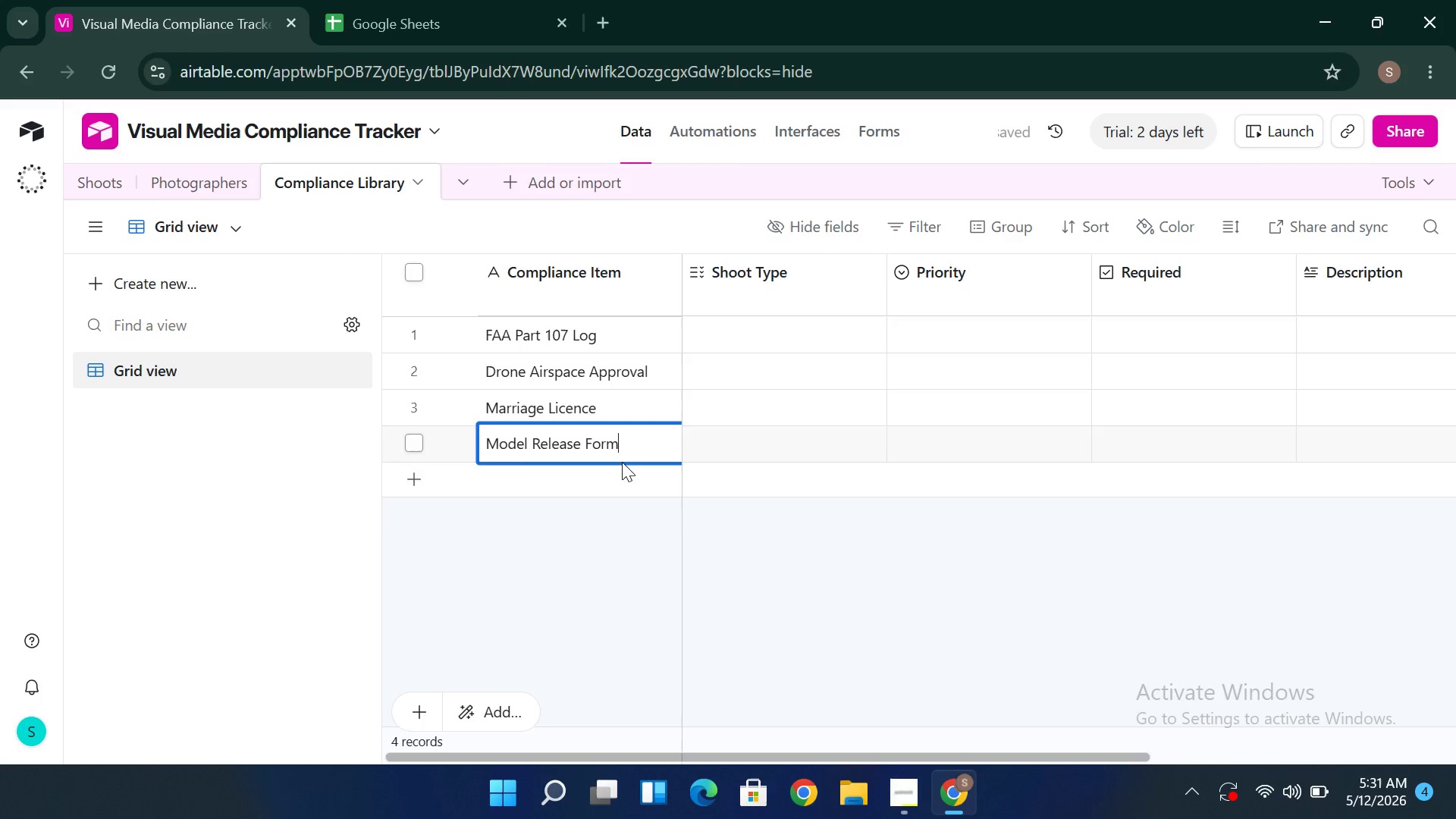 
key(Shift+ShiftLeft)
 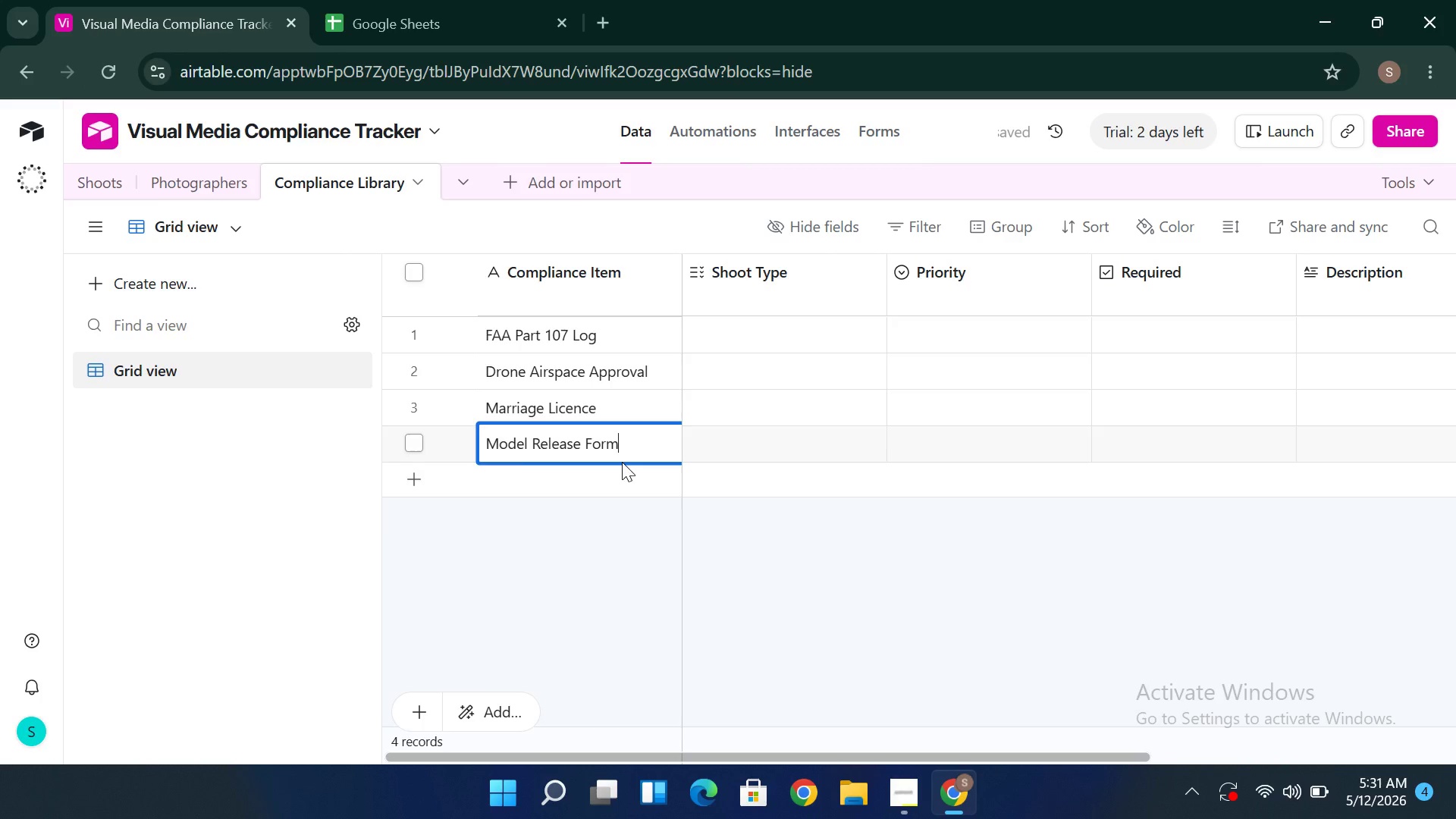 
key(Shift+ShiftLeft)
 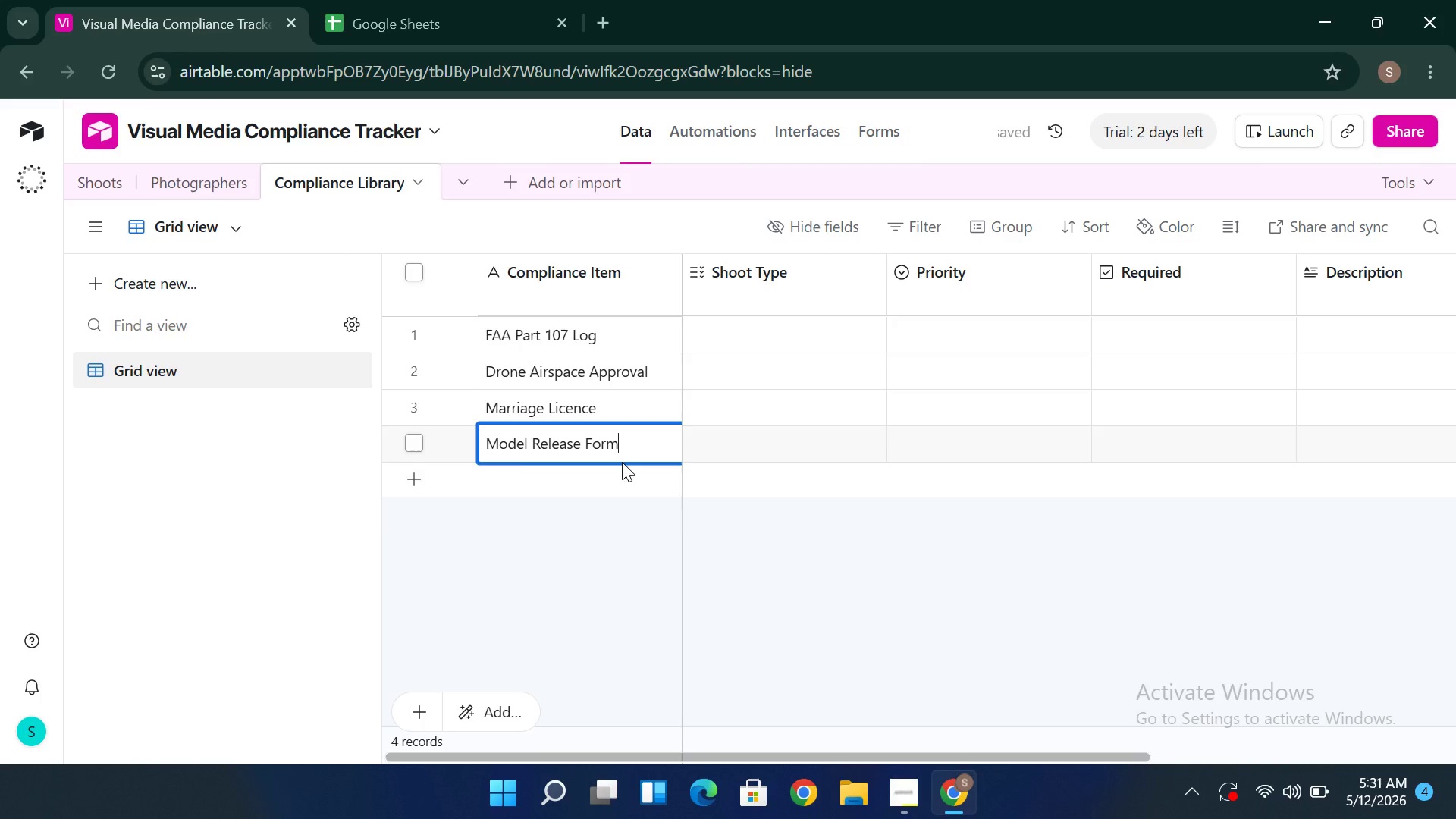 
key(Shift+ShiftLeft)
 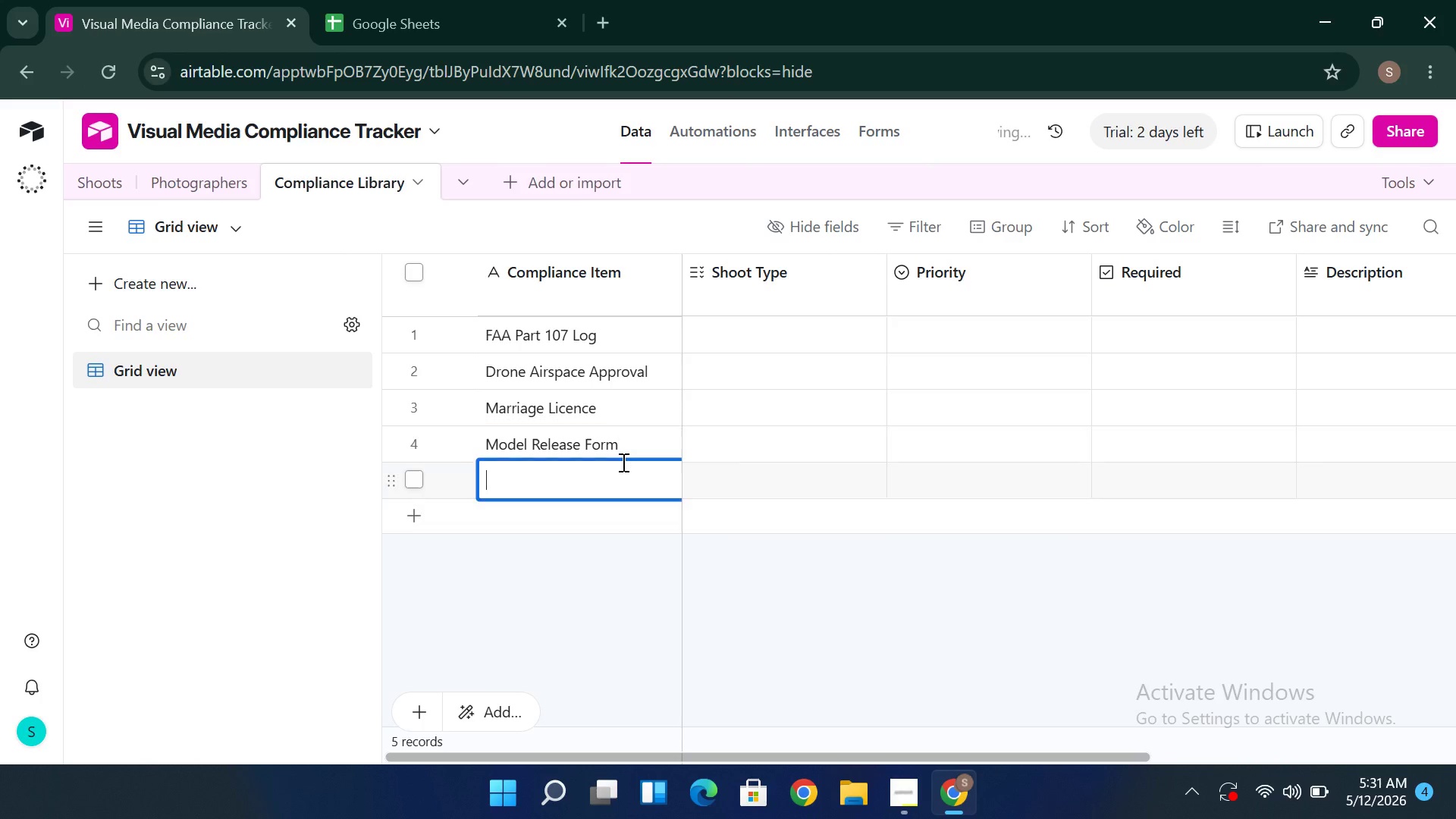 
key(Shift+Enter)
 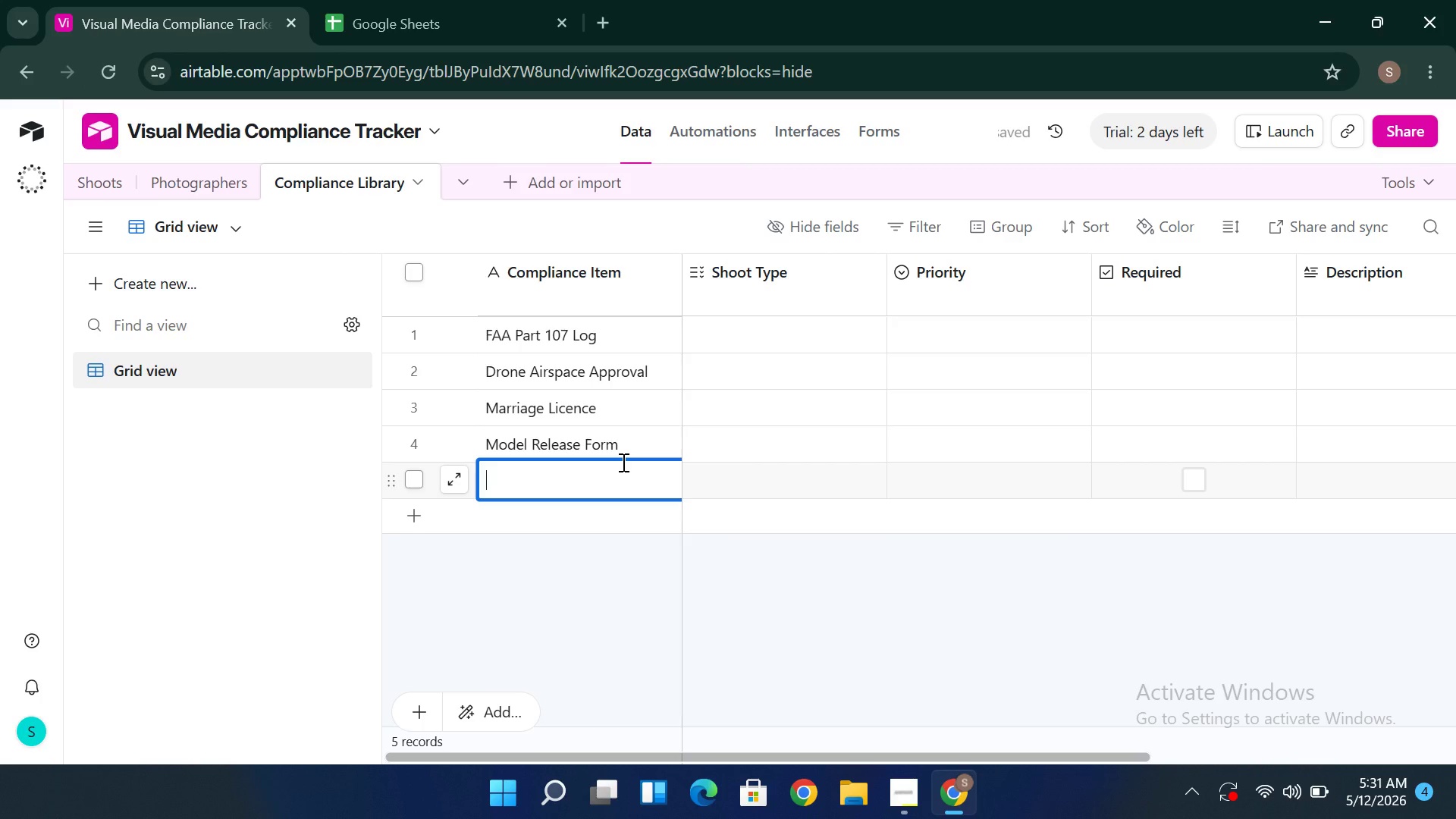 
type(Property Realese)
 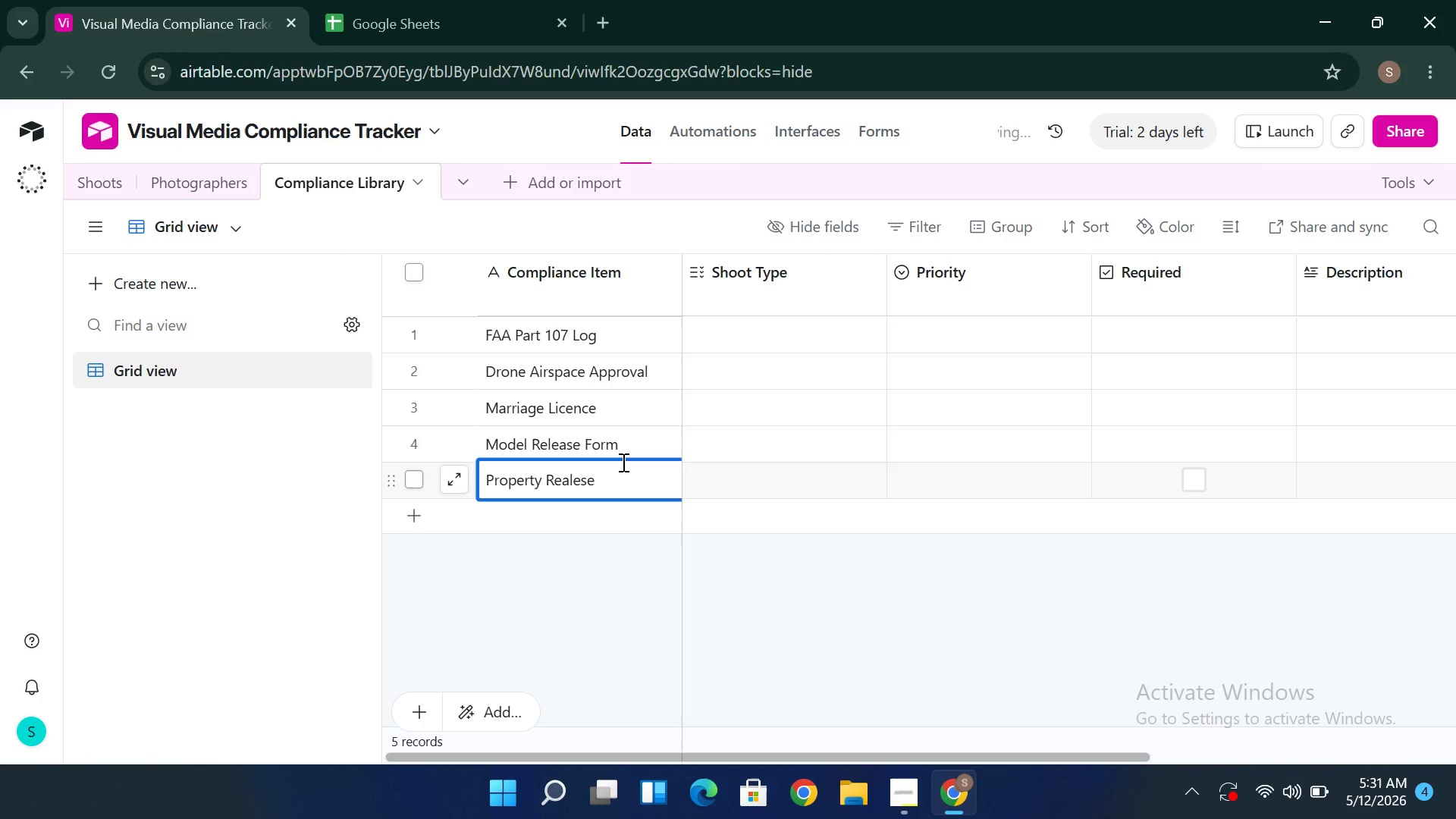 
key(Backspace)
key(Backspace)
key(Backspace)
key(Backspace)
key(Backspace)
type(lease Form)
 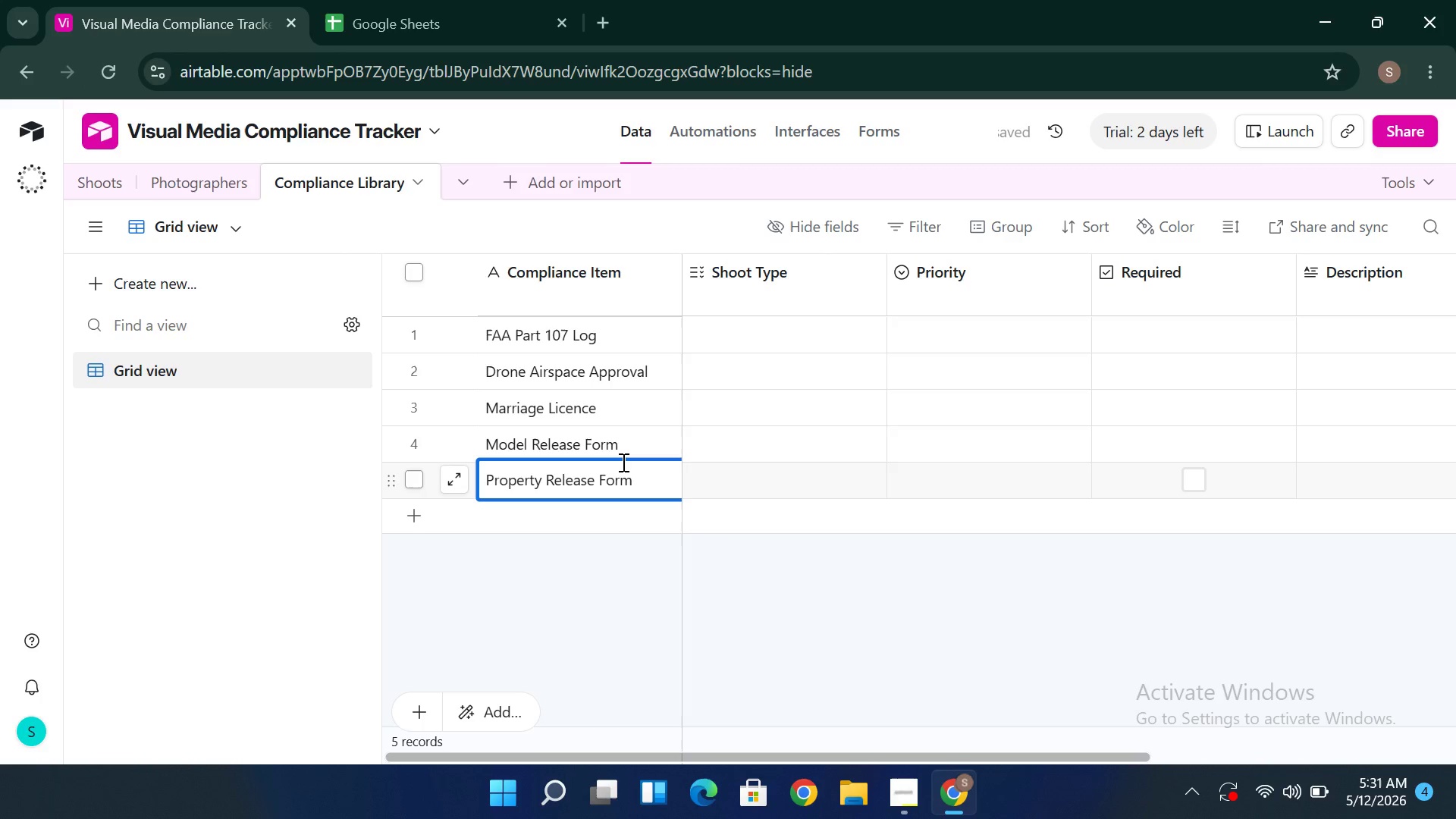 
hold_key(key=ShiftLeft, duration=0.31)
 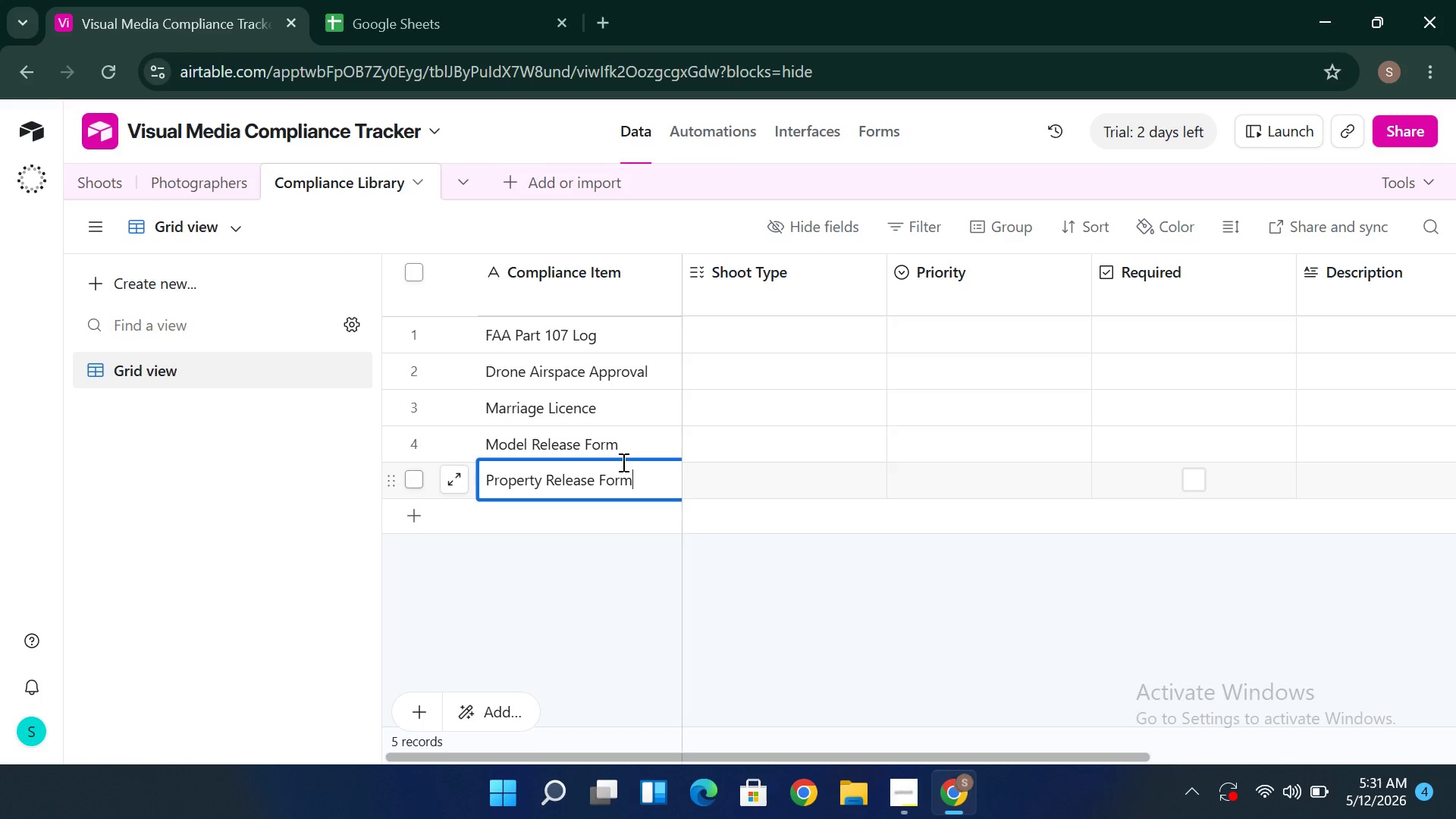 
key(Shift+Enter)
 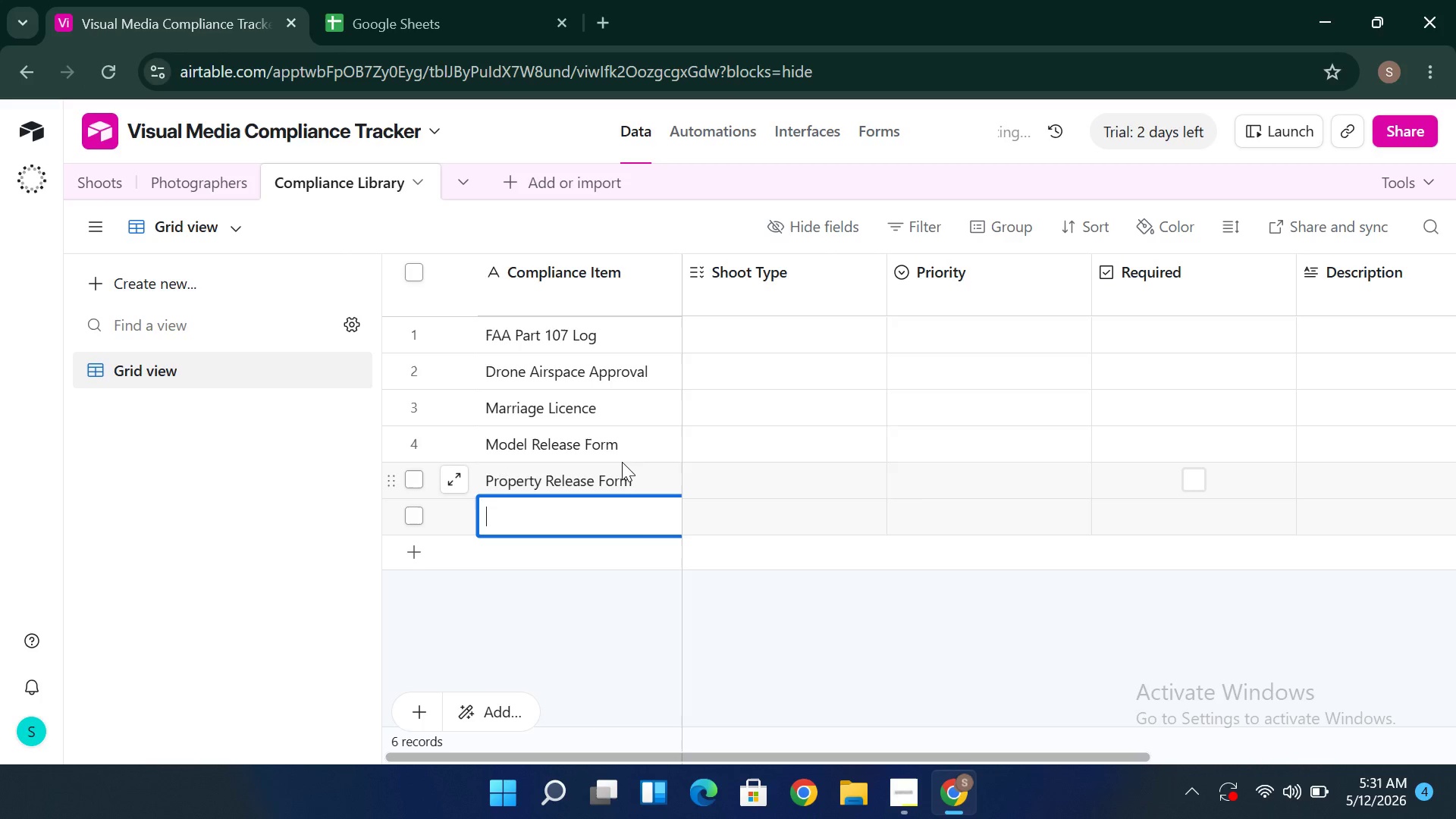 
wait(7.76)
 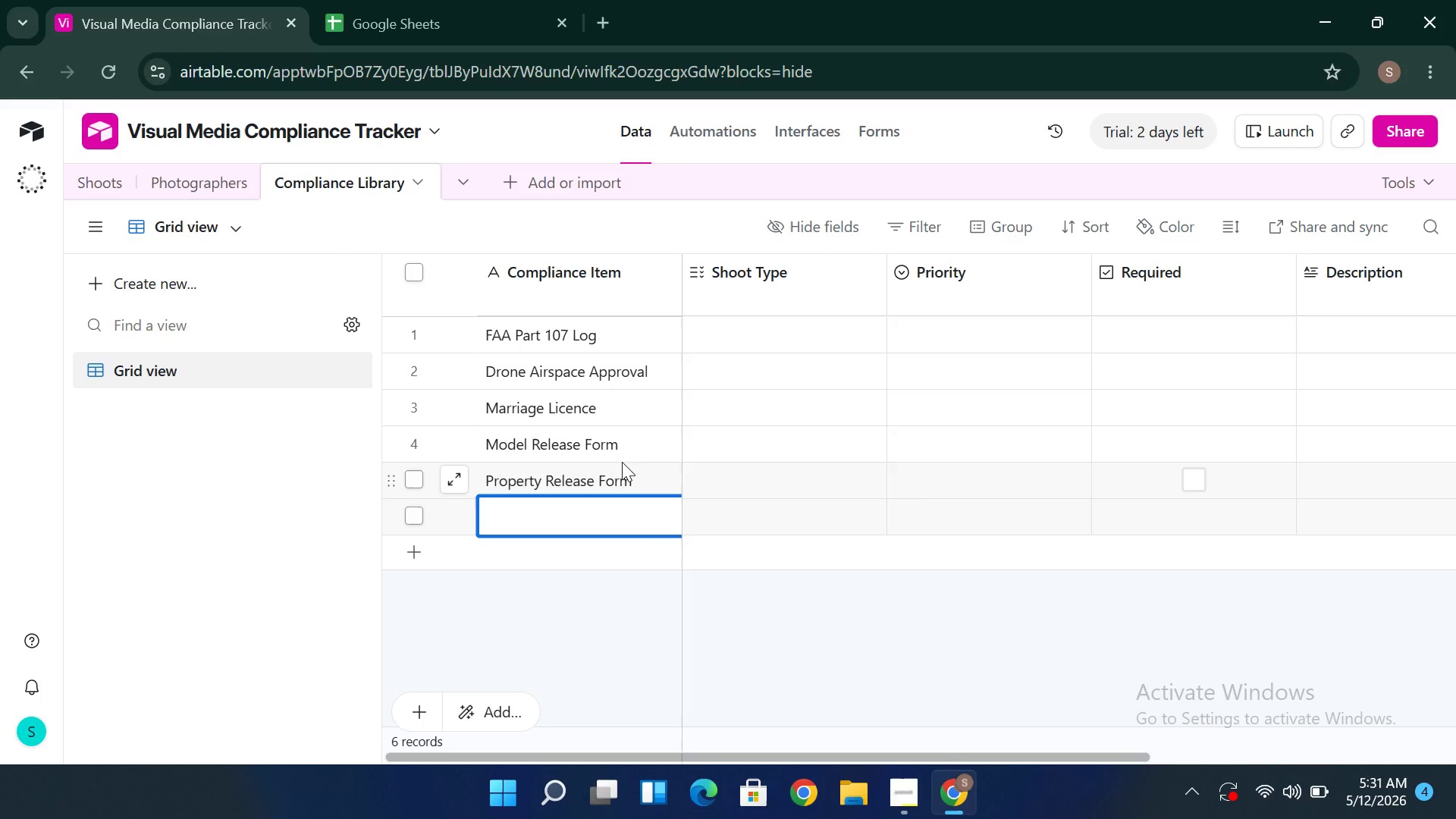 
type(Client Con)
 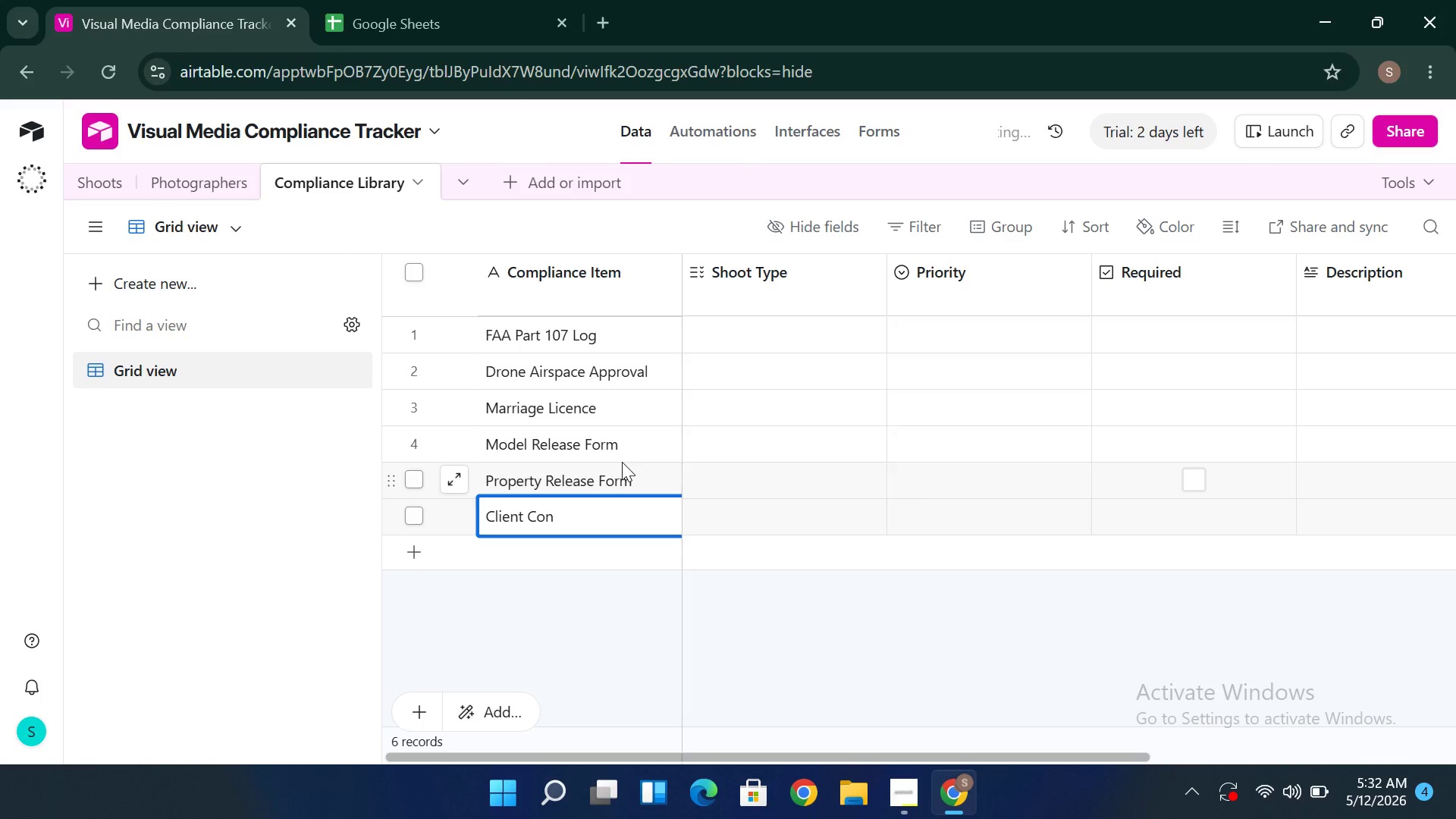 
type(sent)
 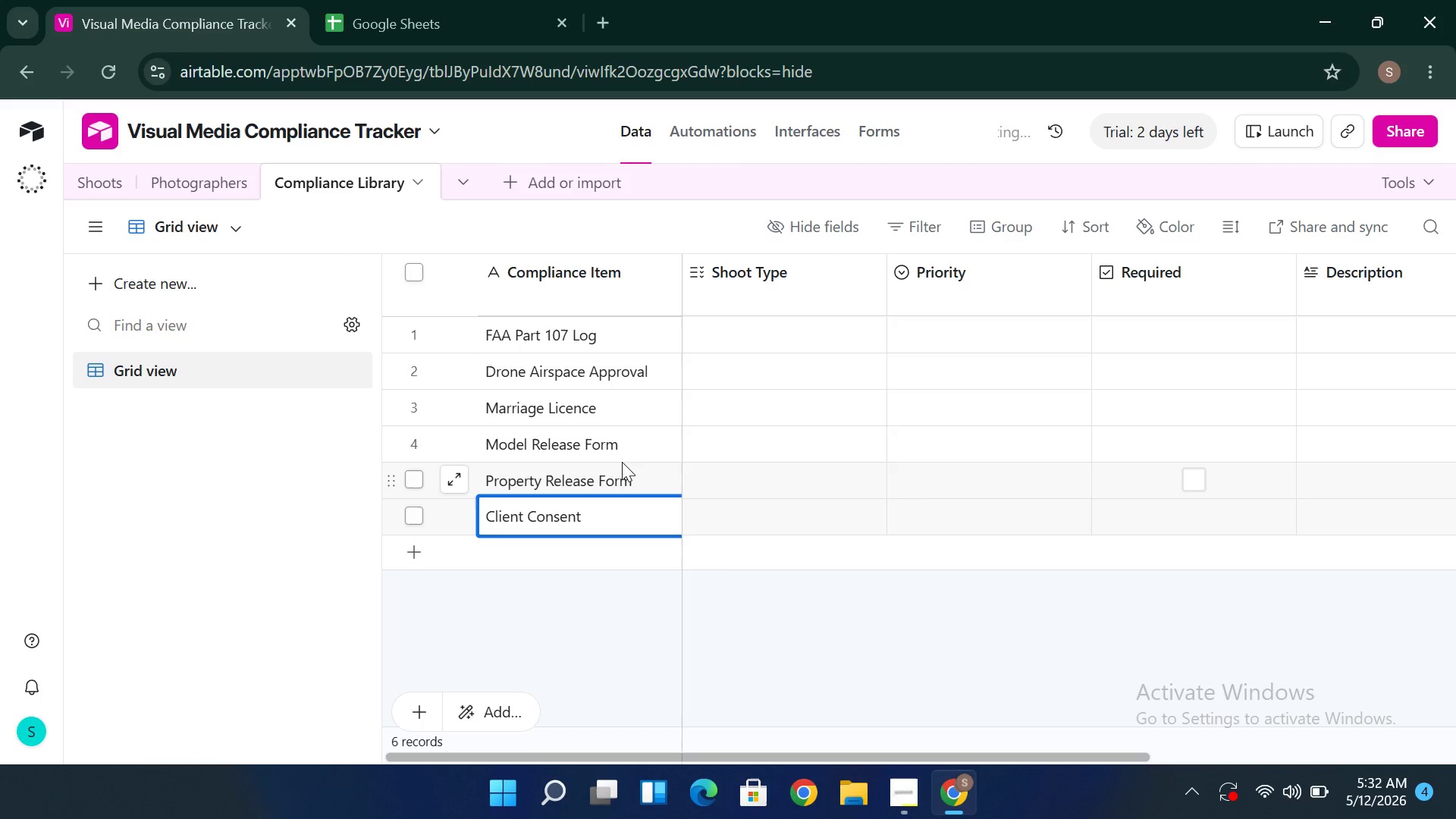 
type( Foe)
key(Backspace)
type(rm)
 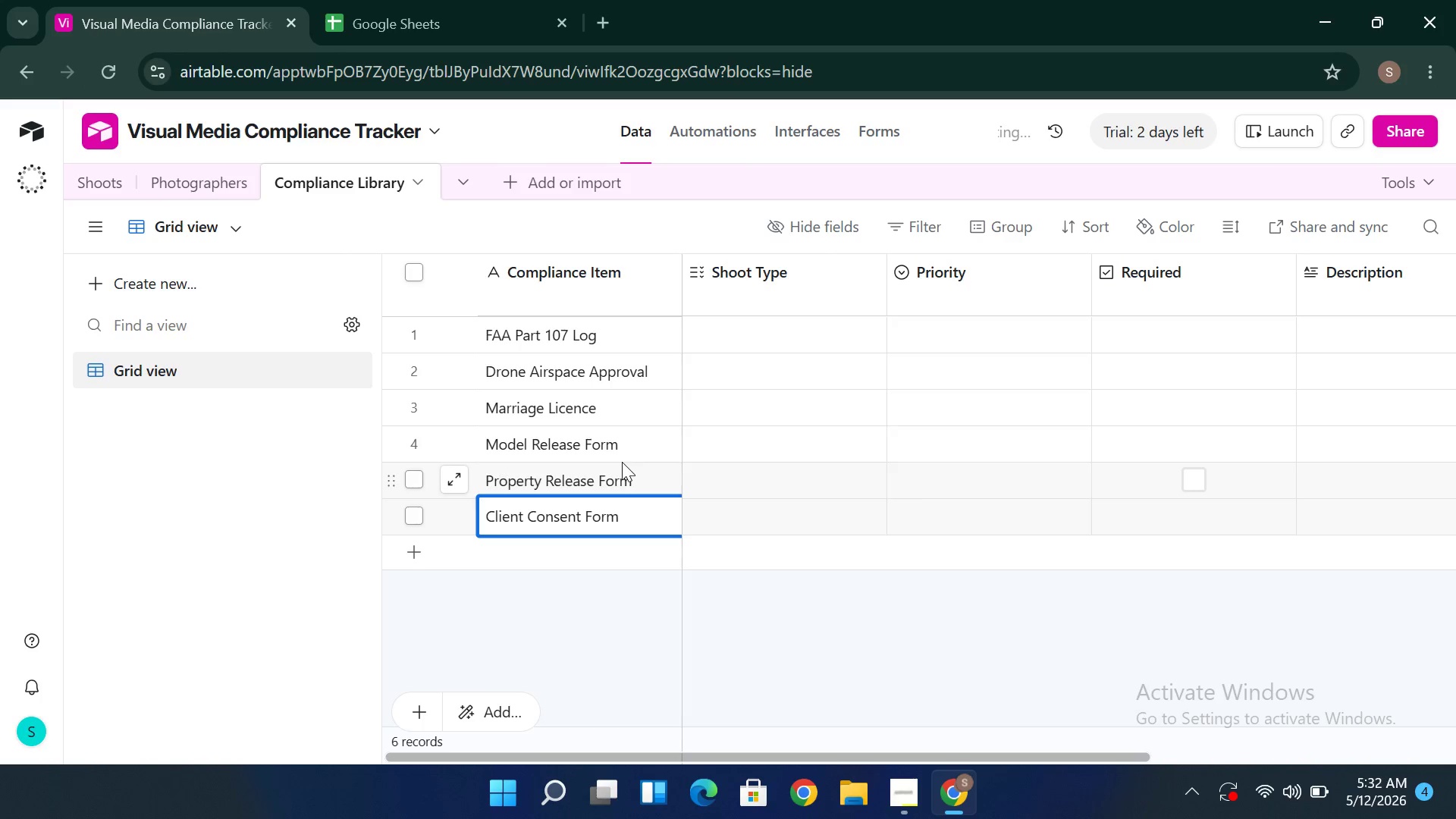 
wait(18.26)
 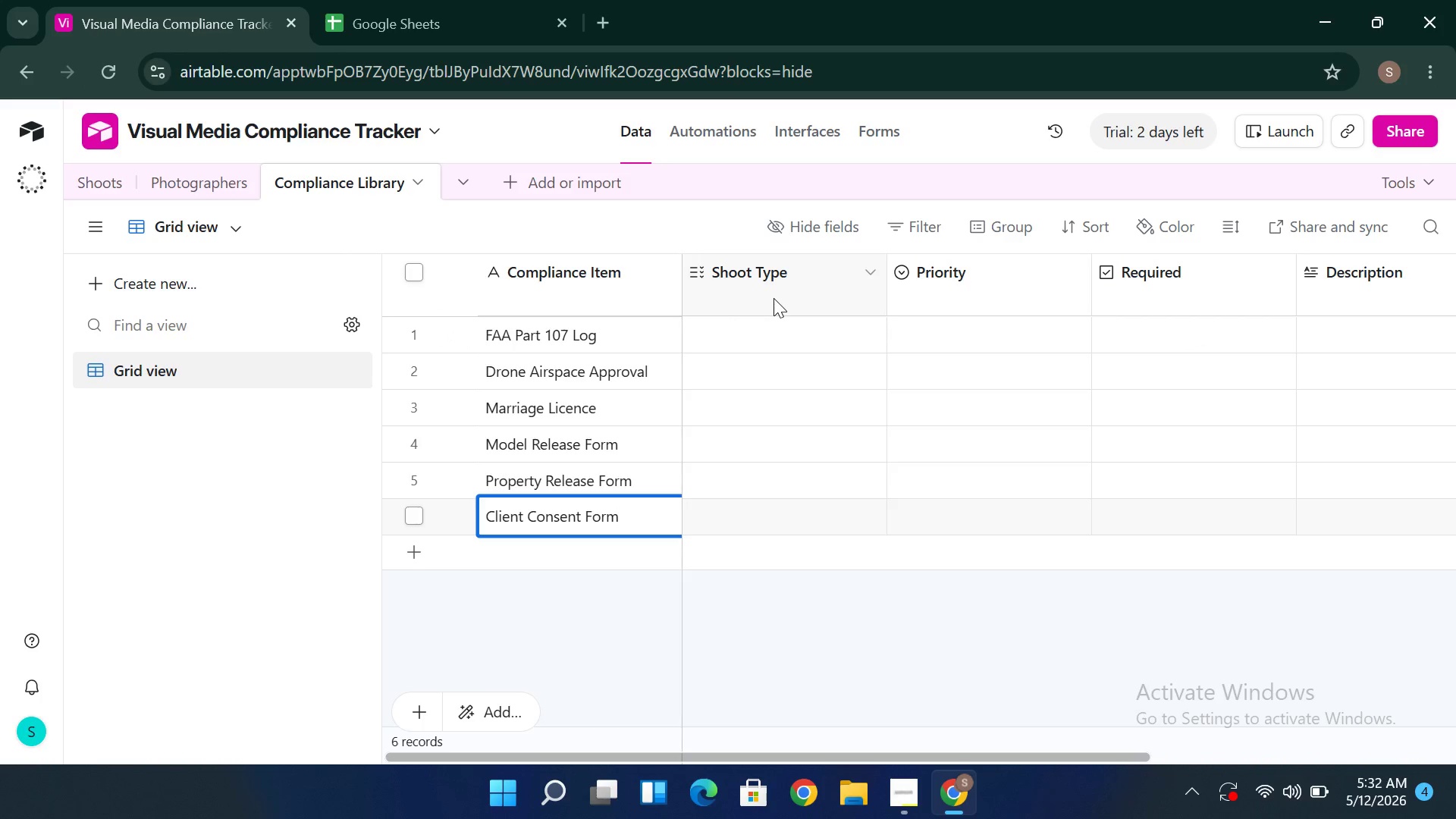 
left_click([873, 275])
 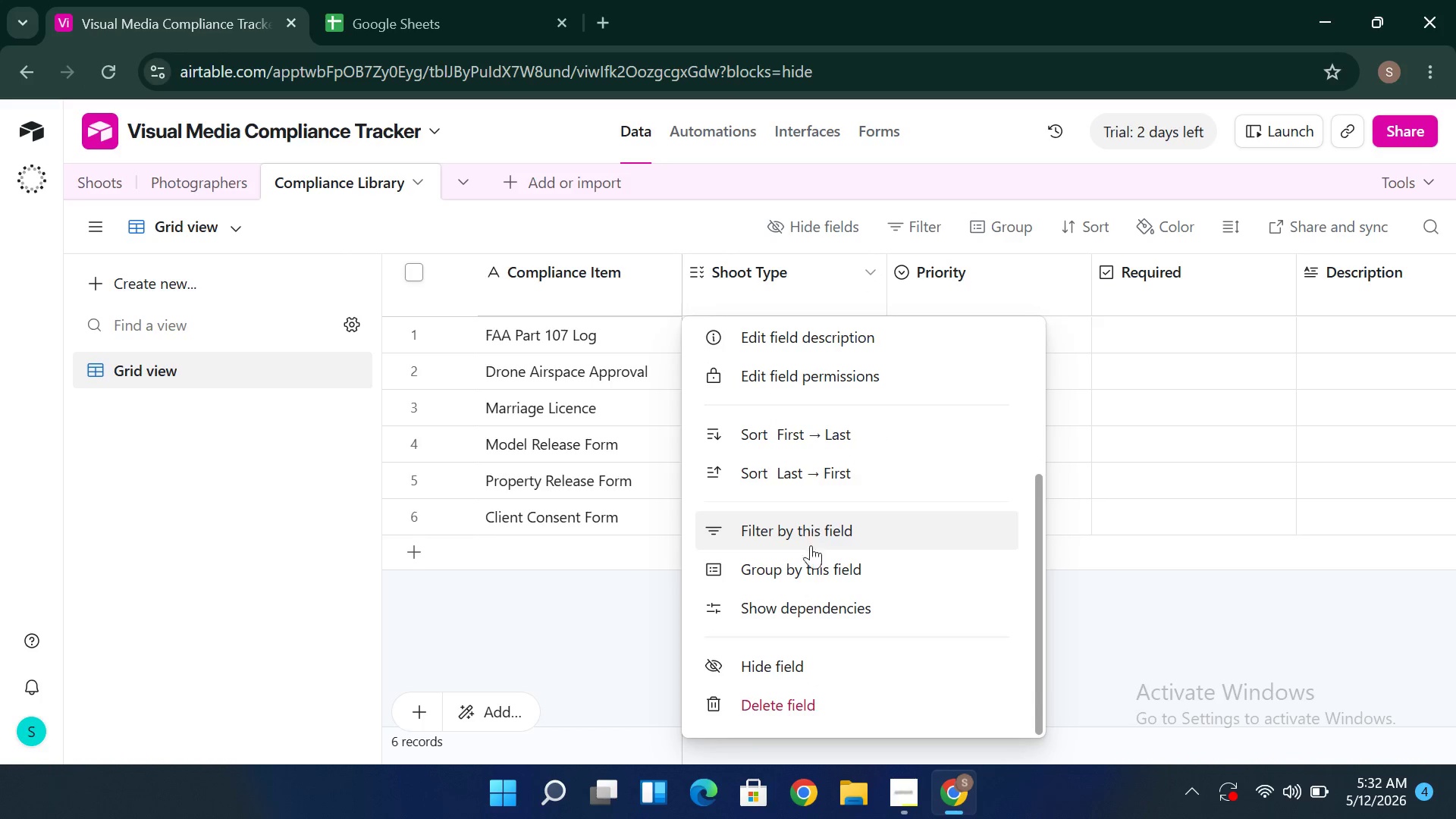 
wait(7.7)
 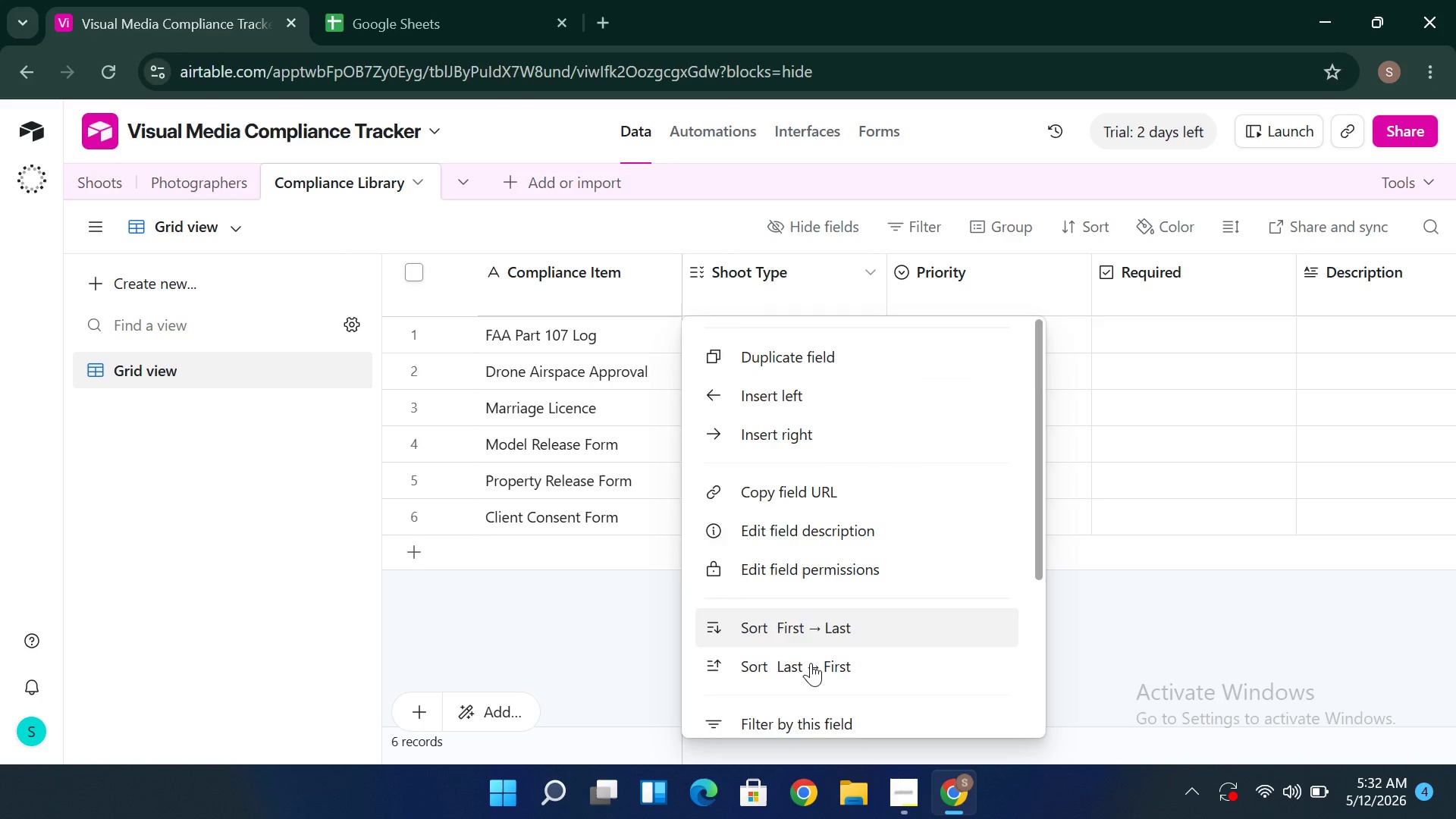 
left_click([1198, 603])
 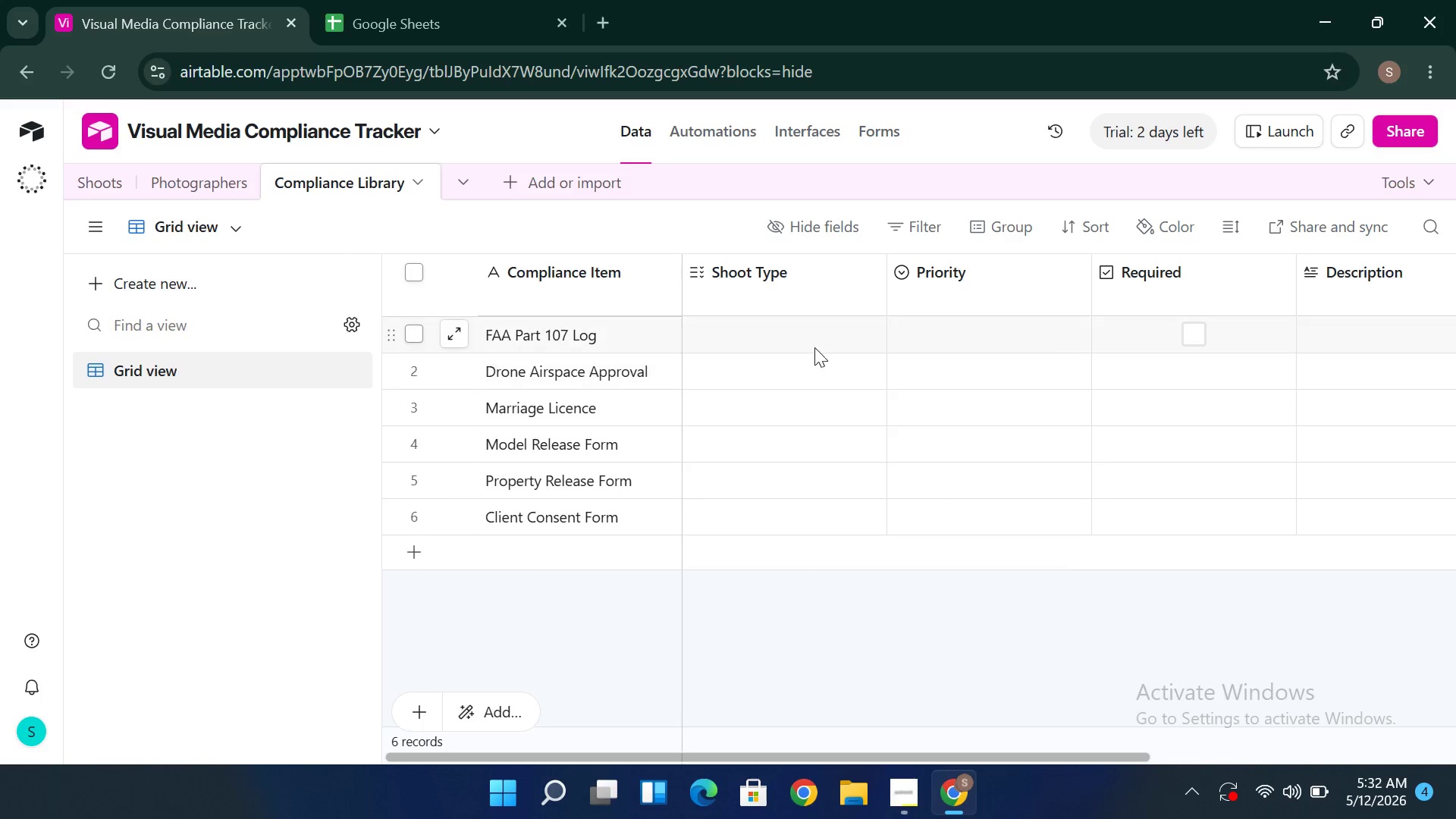 
left_click([808, 326])
 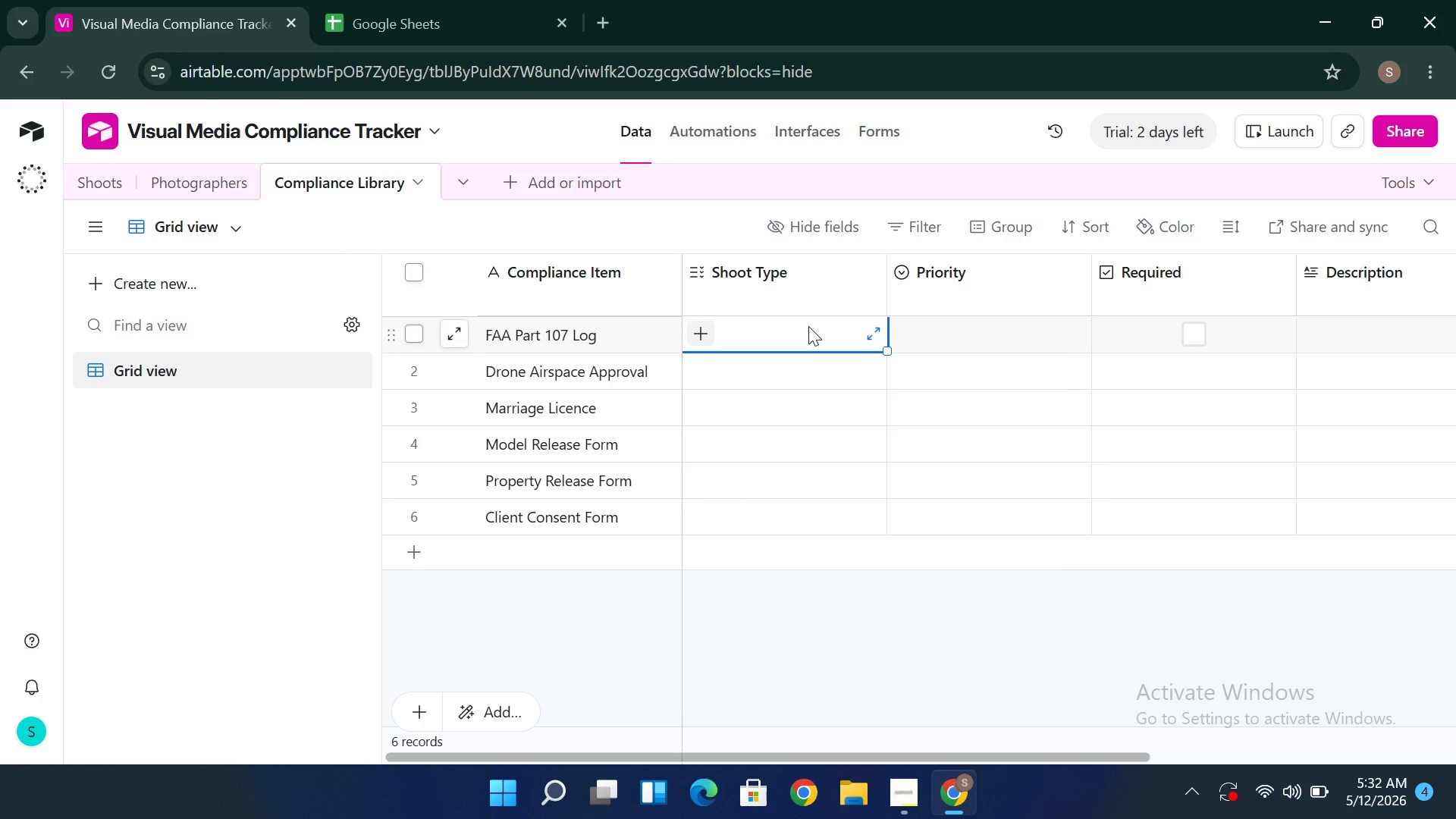 
left_click([808, 326])
 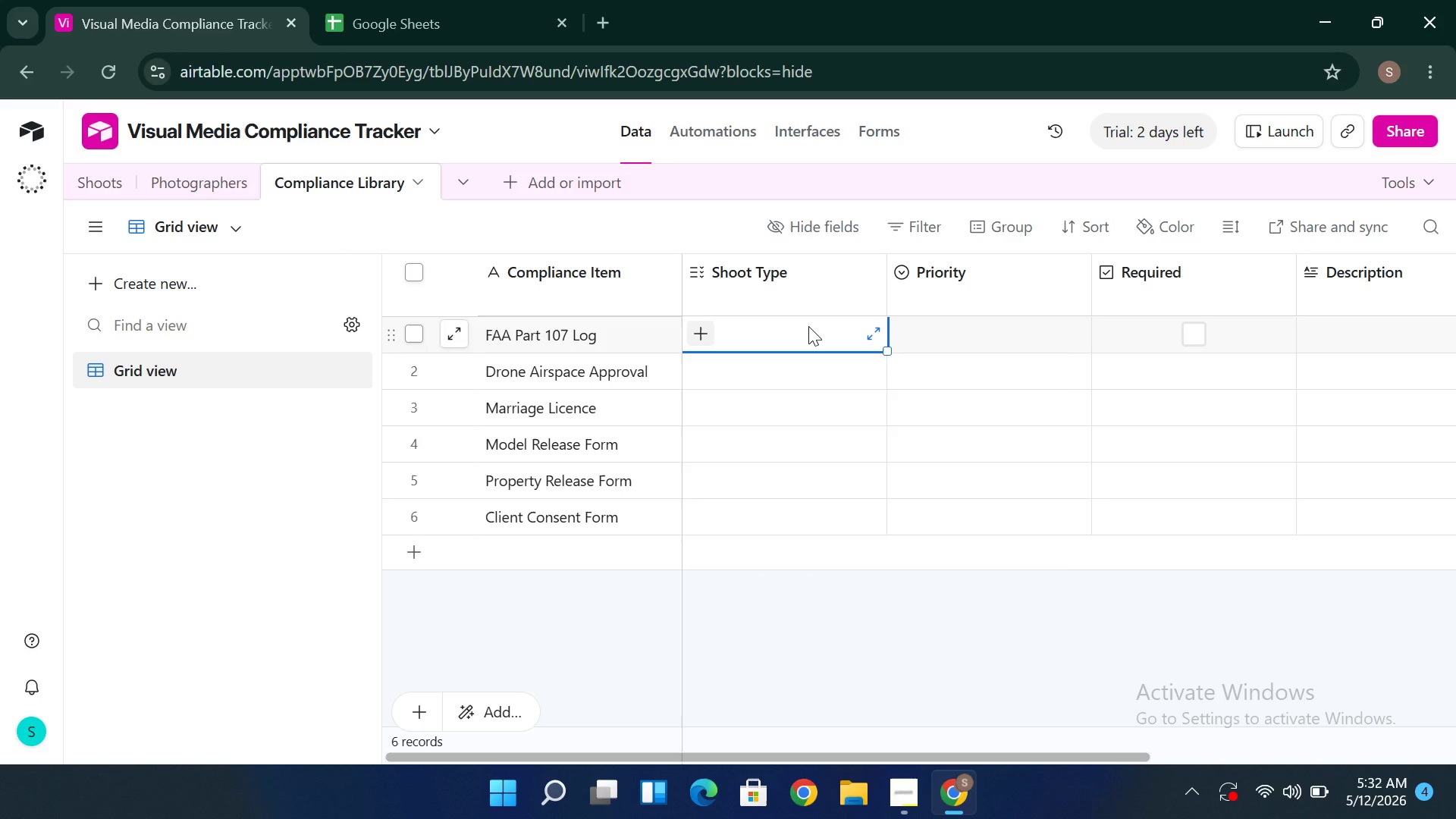 
type(Droe)
key(Backspace)
type(ne)
 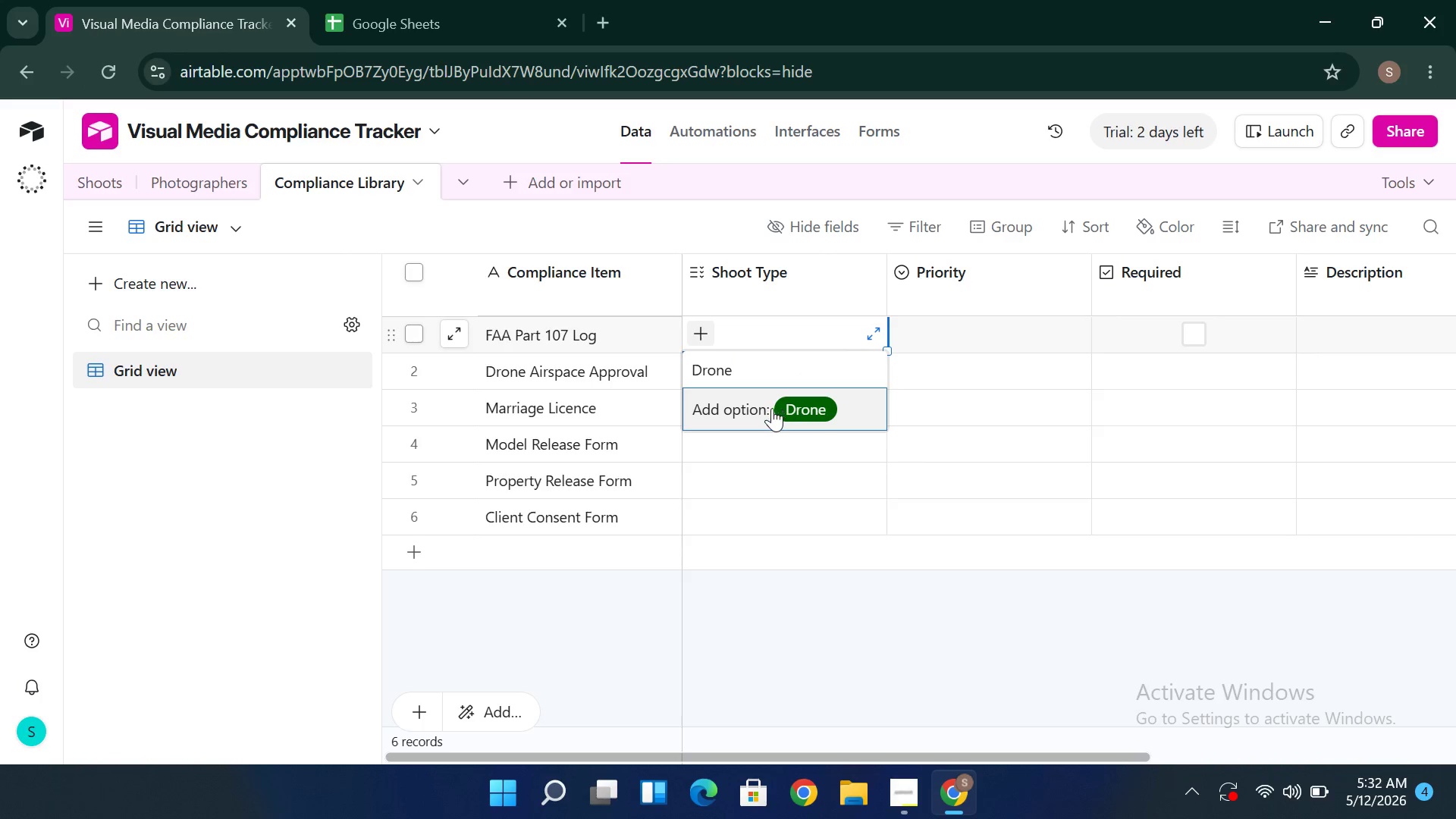 
left_click([787, 411])
 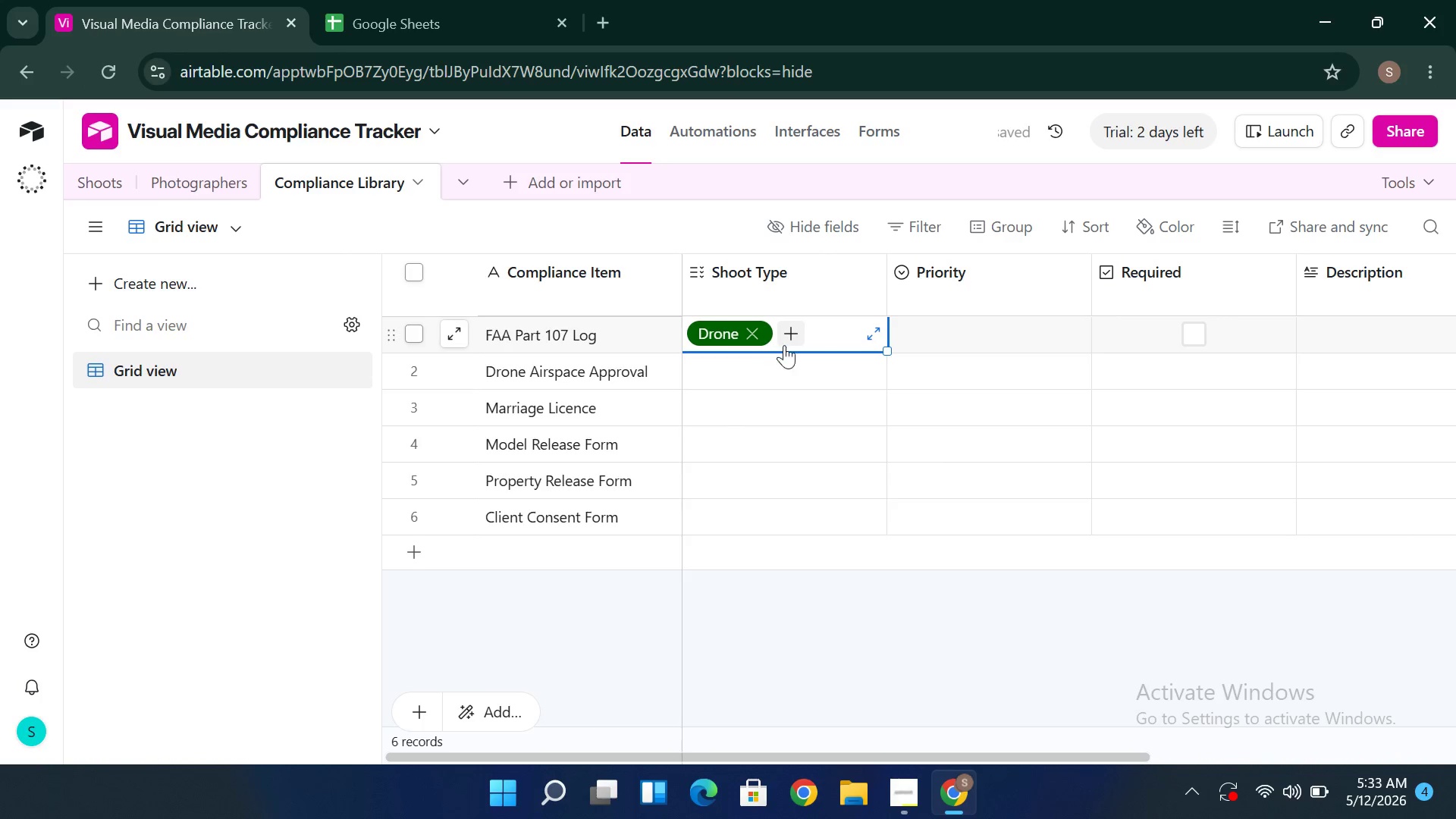 
left_click([841, 367])
 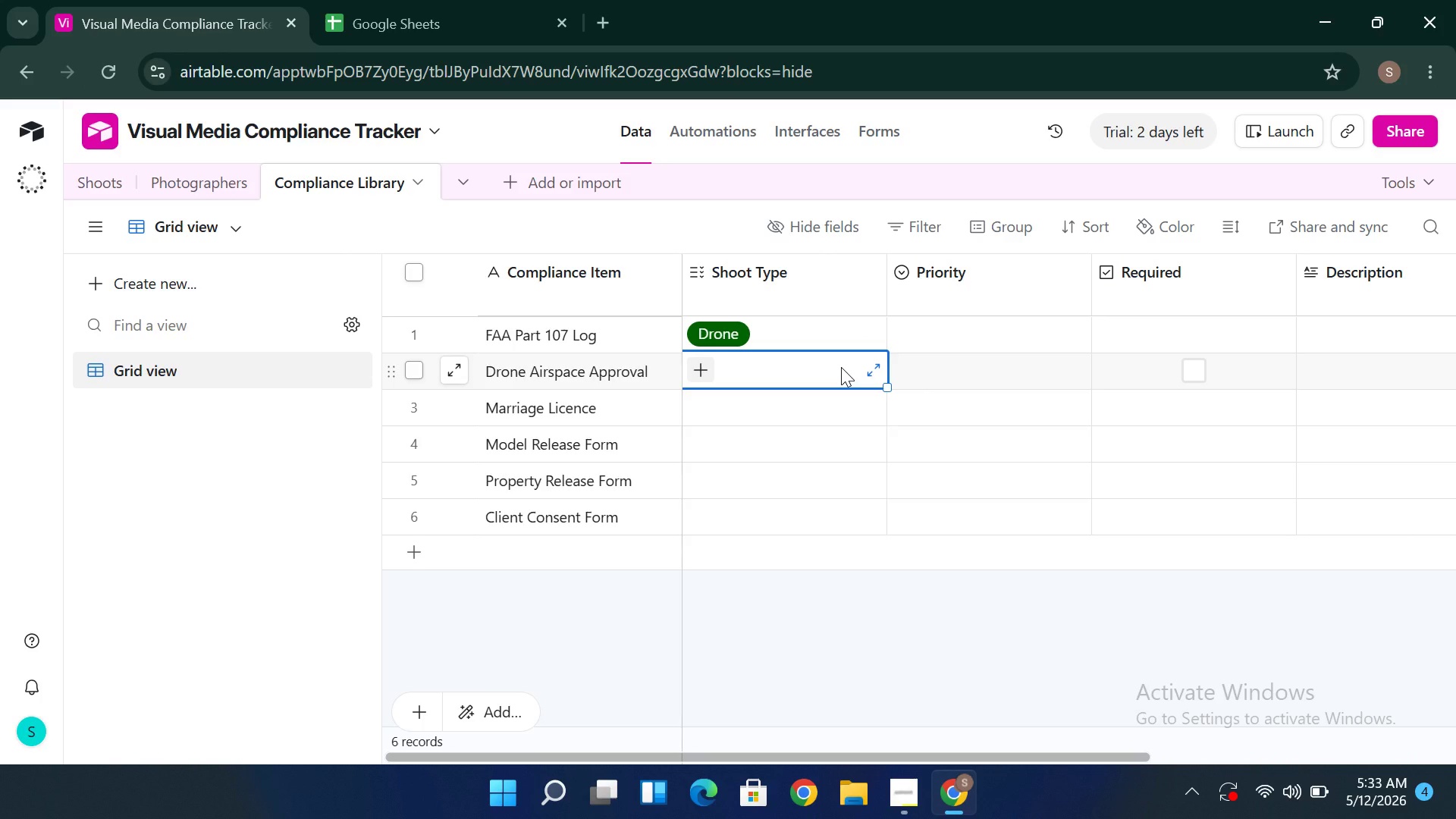 
wait(7.0)
 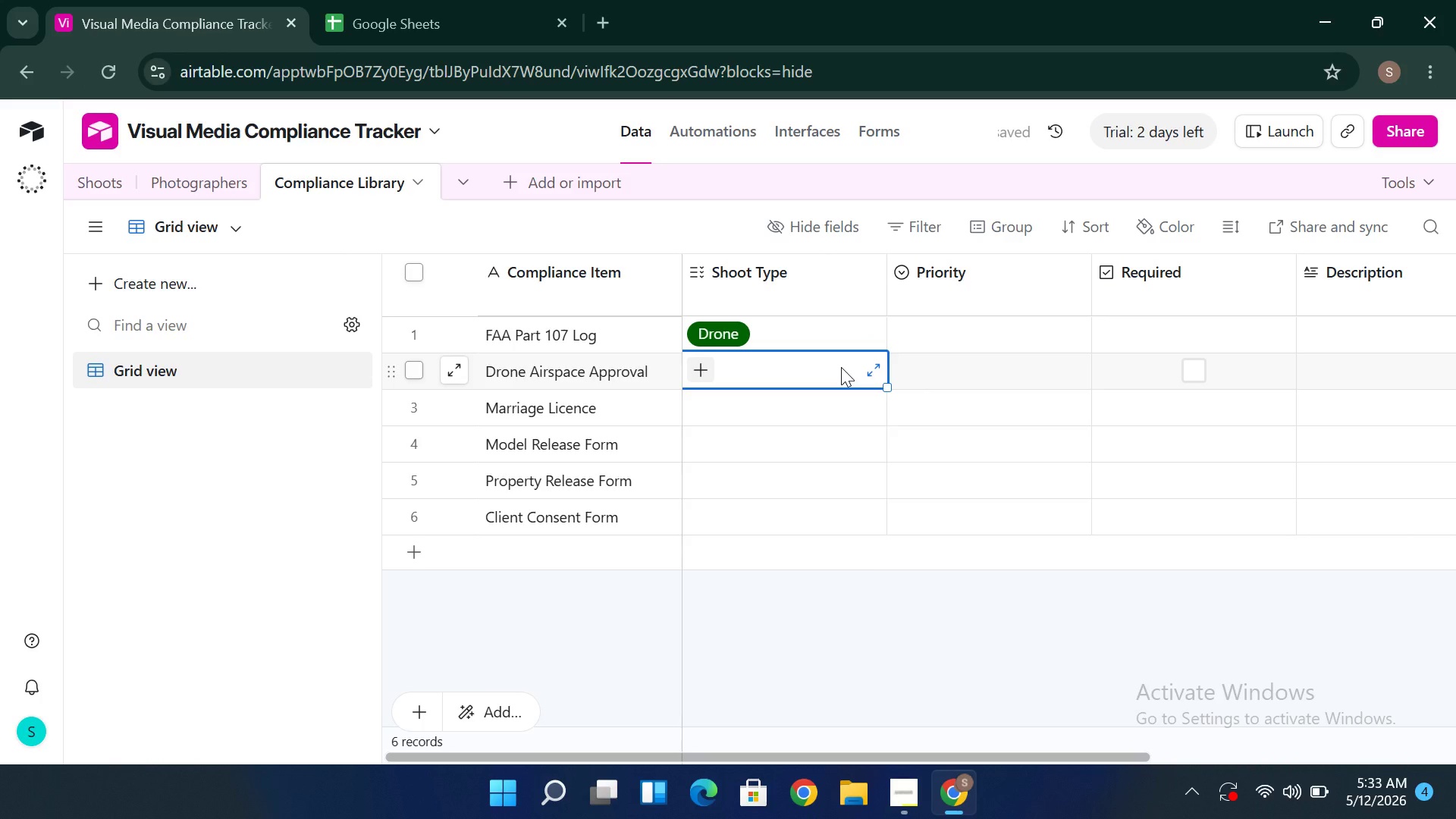 
type(Drone)
 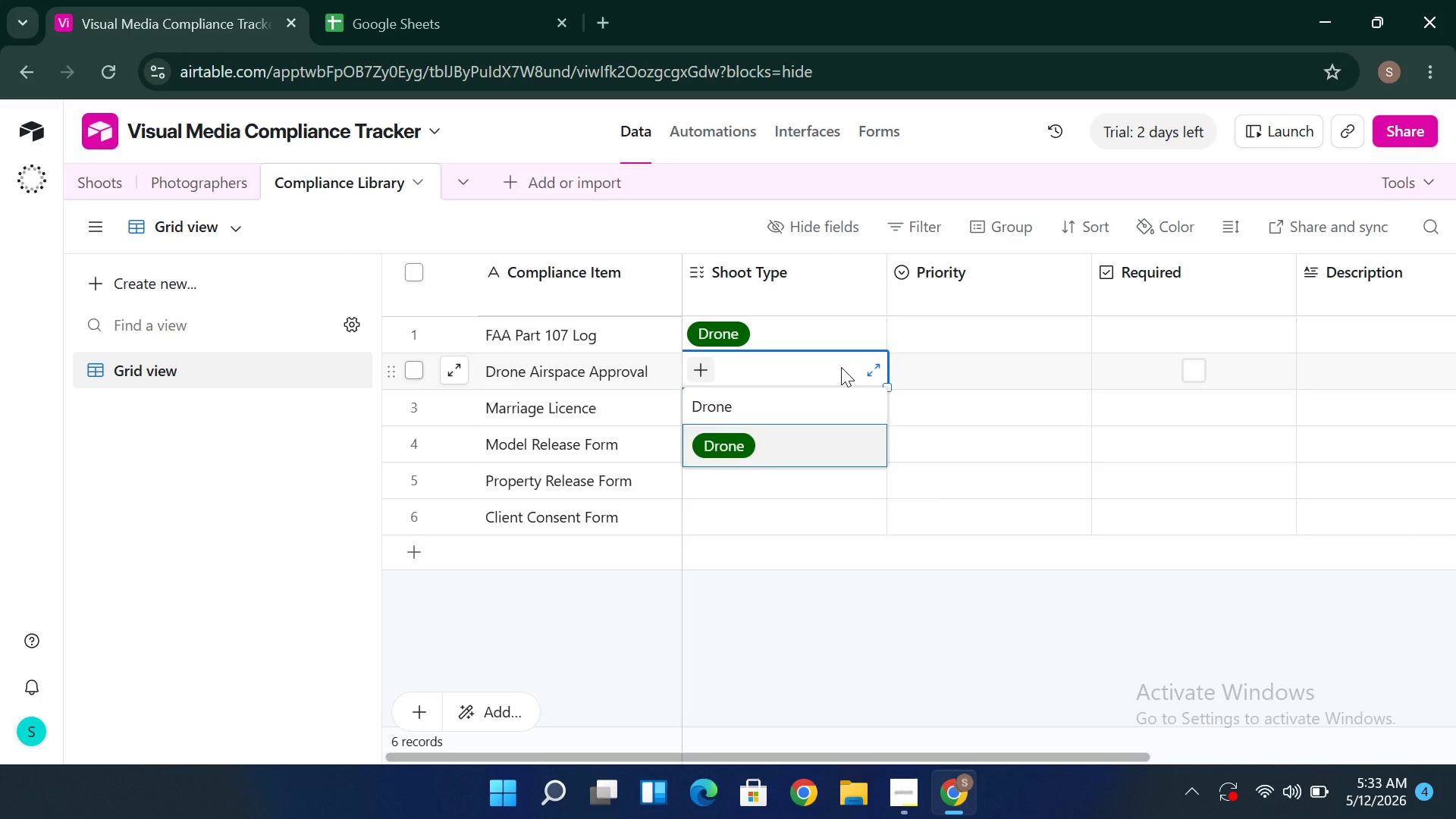 
key(Shift+Enter)
 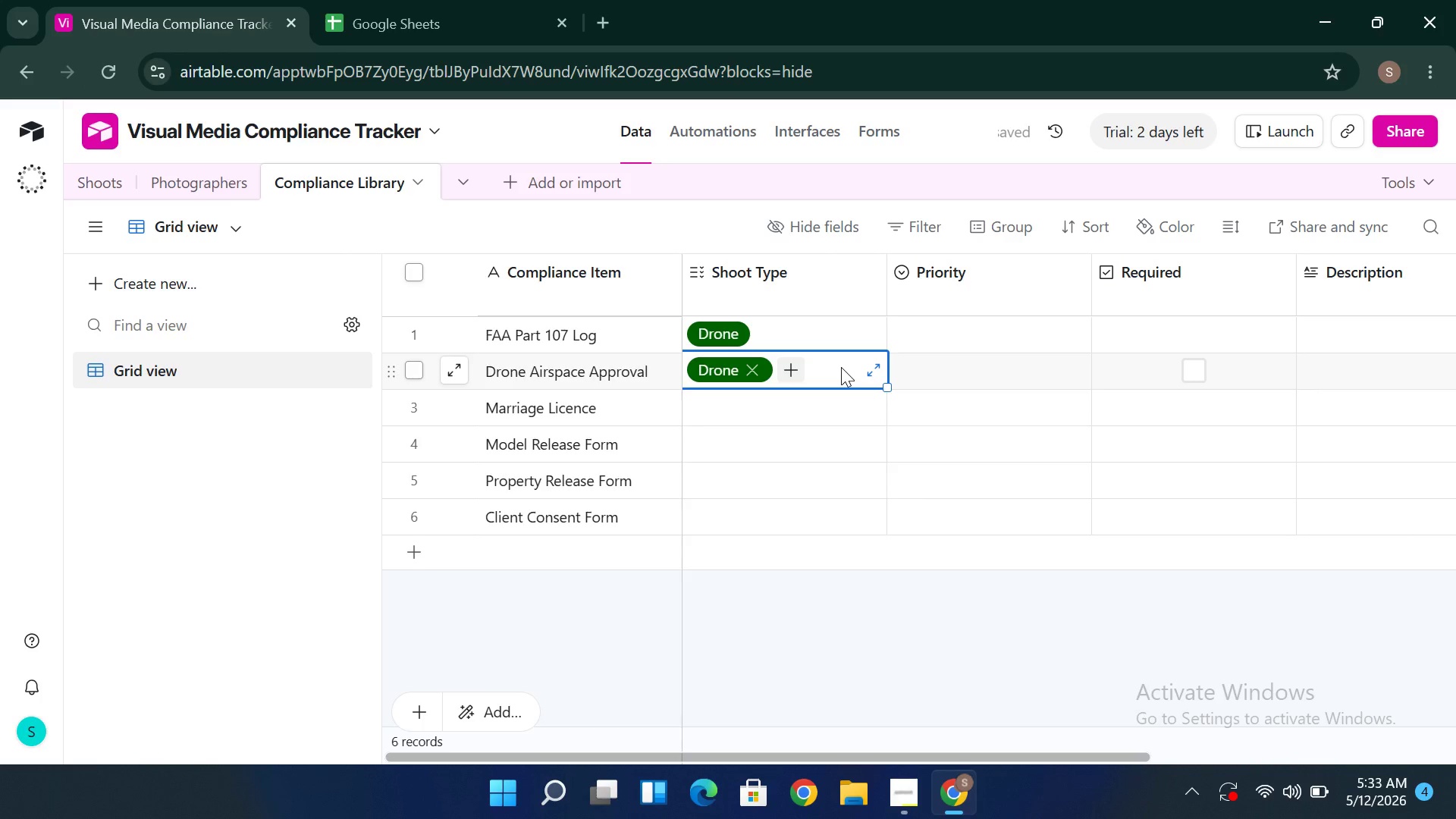 
key(Enter)
 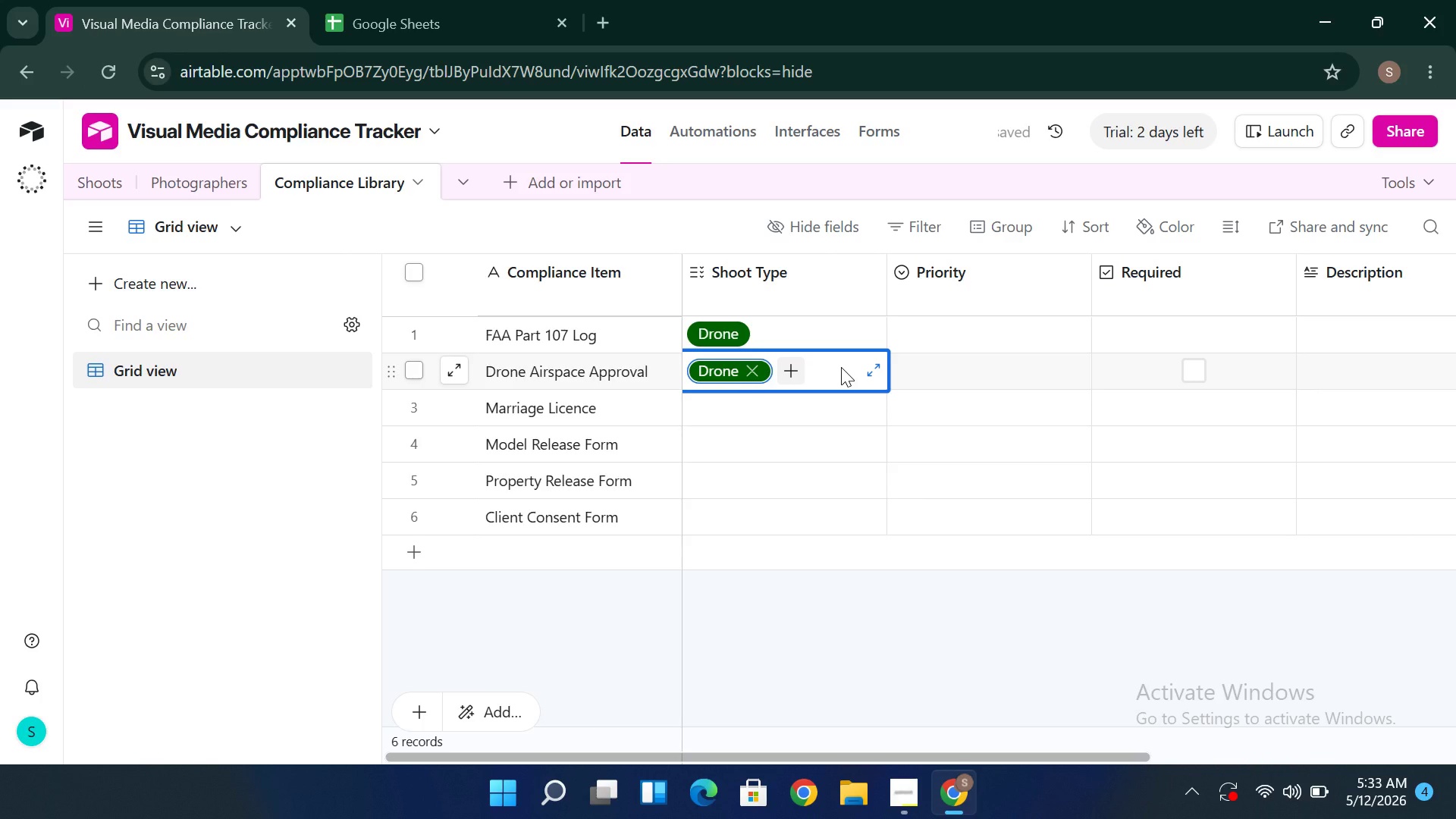 
key(Enter)
 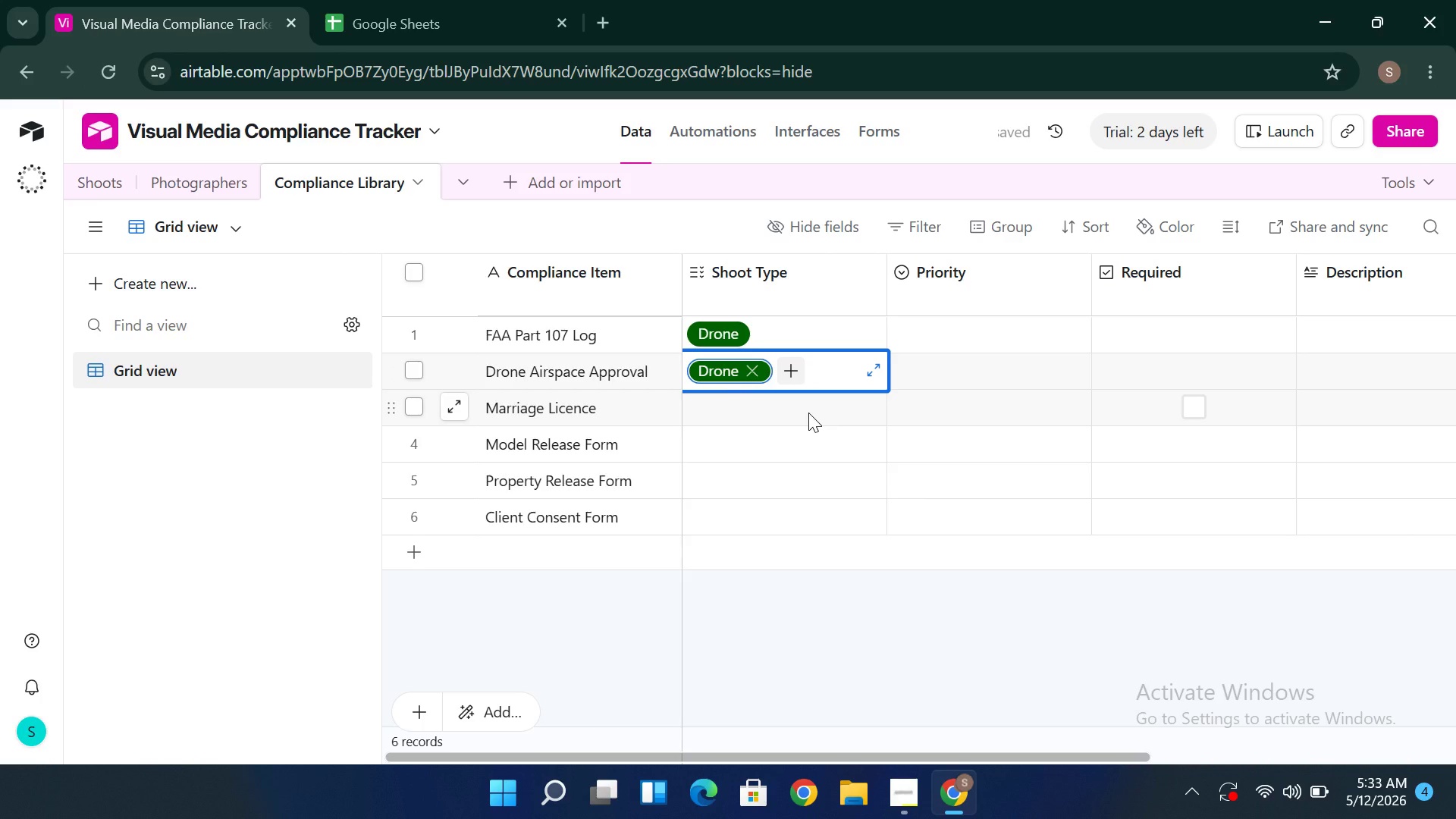 
left_click([807, 413])
 